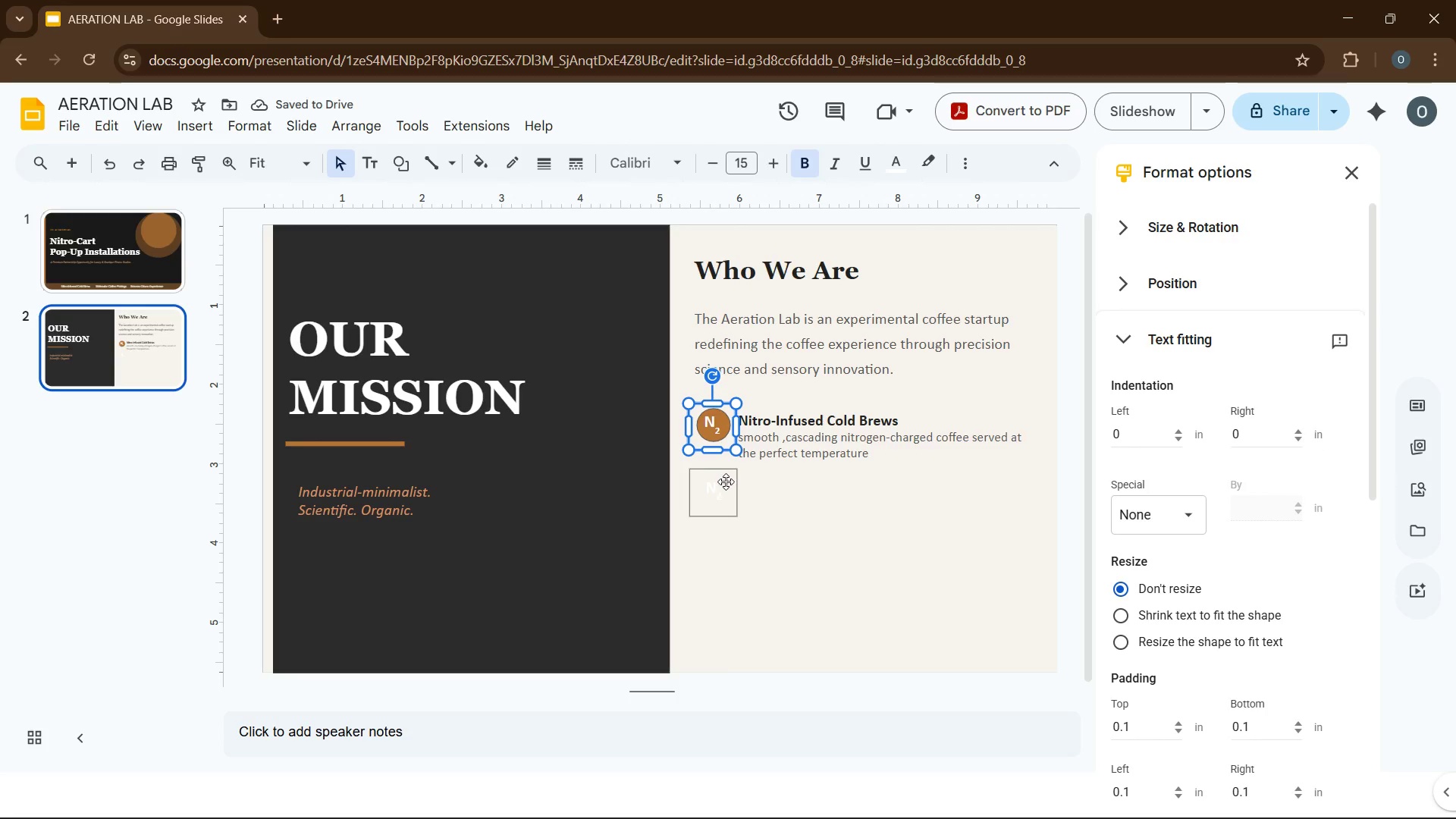 
left_click([726, 482])
 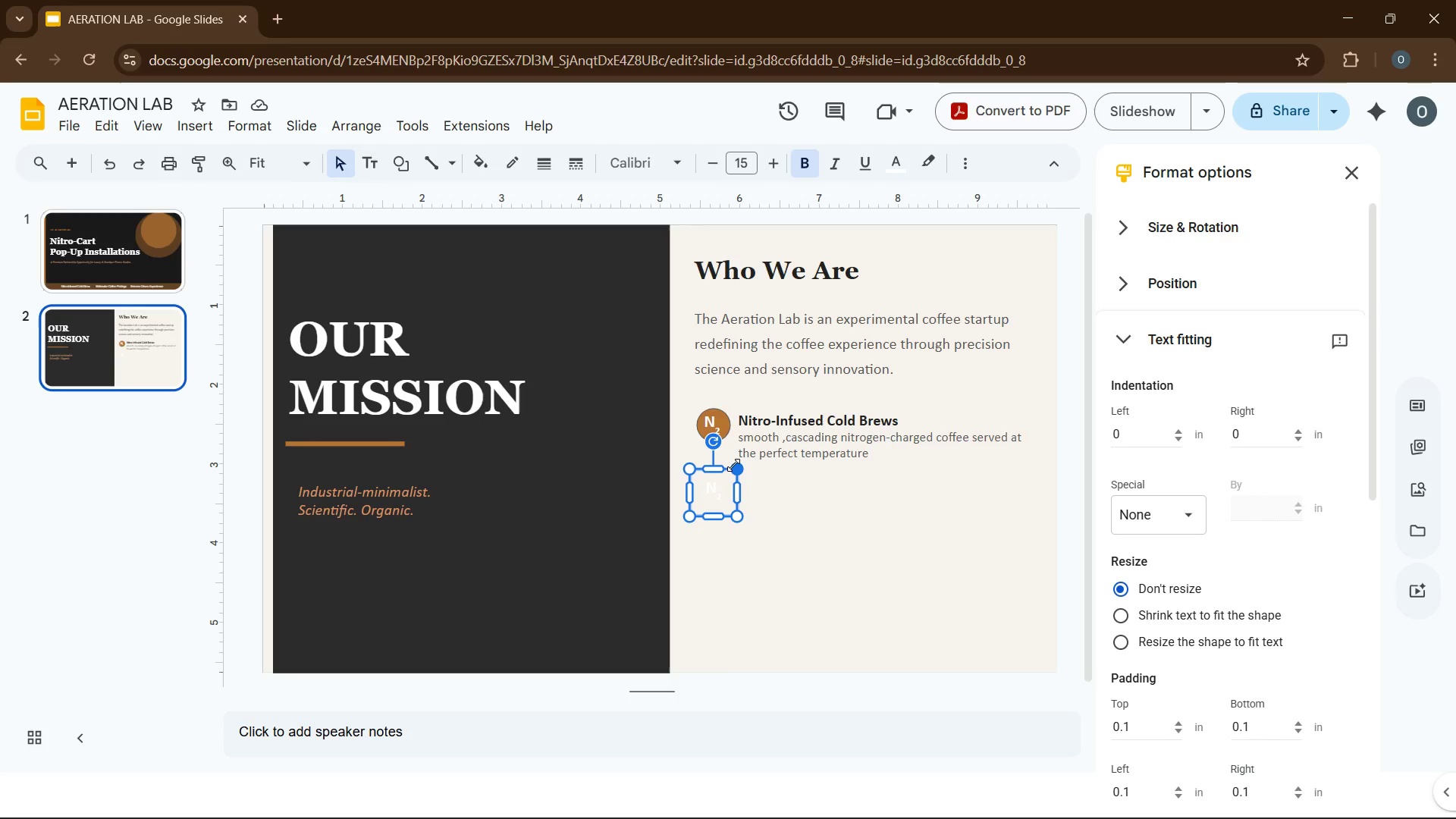 
key(Delete)
 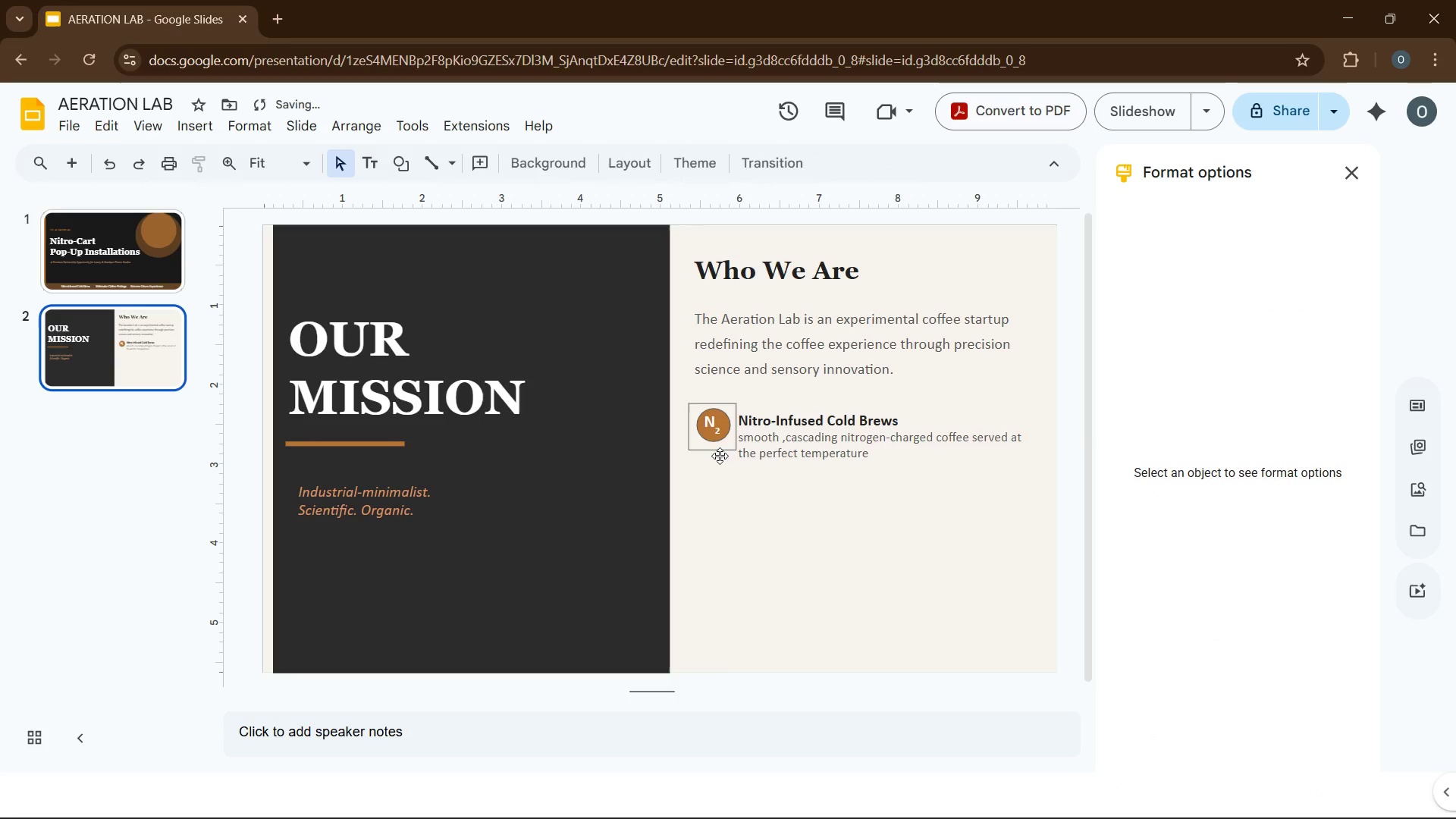 
left_click([755, 500])
 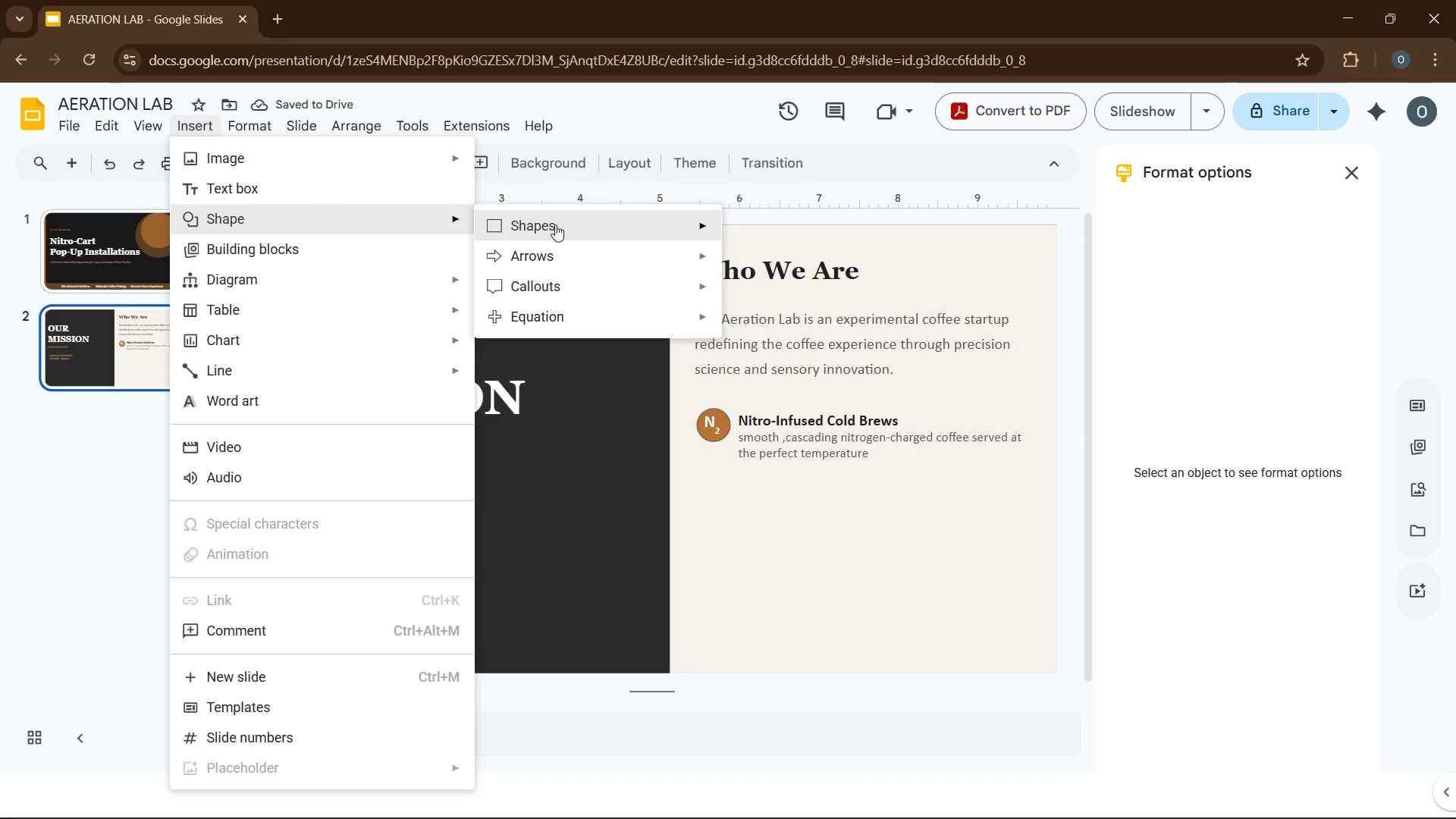 
wait(5.31)
 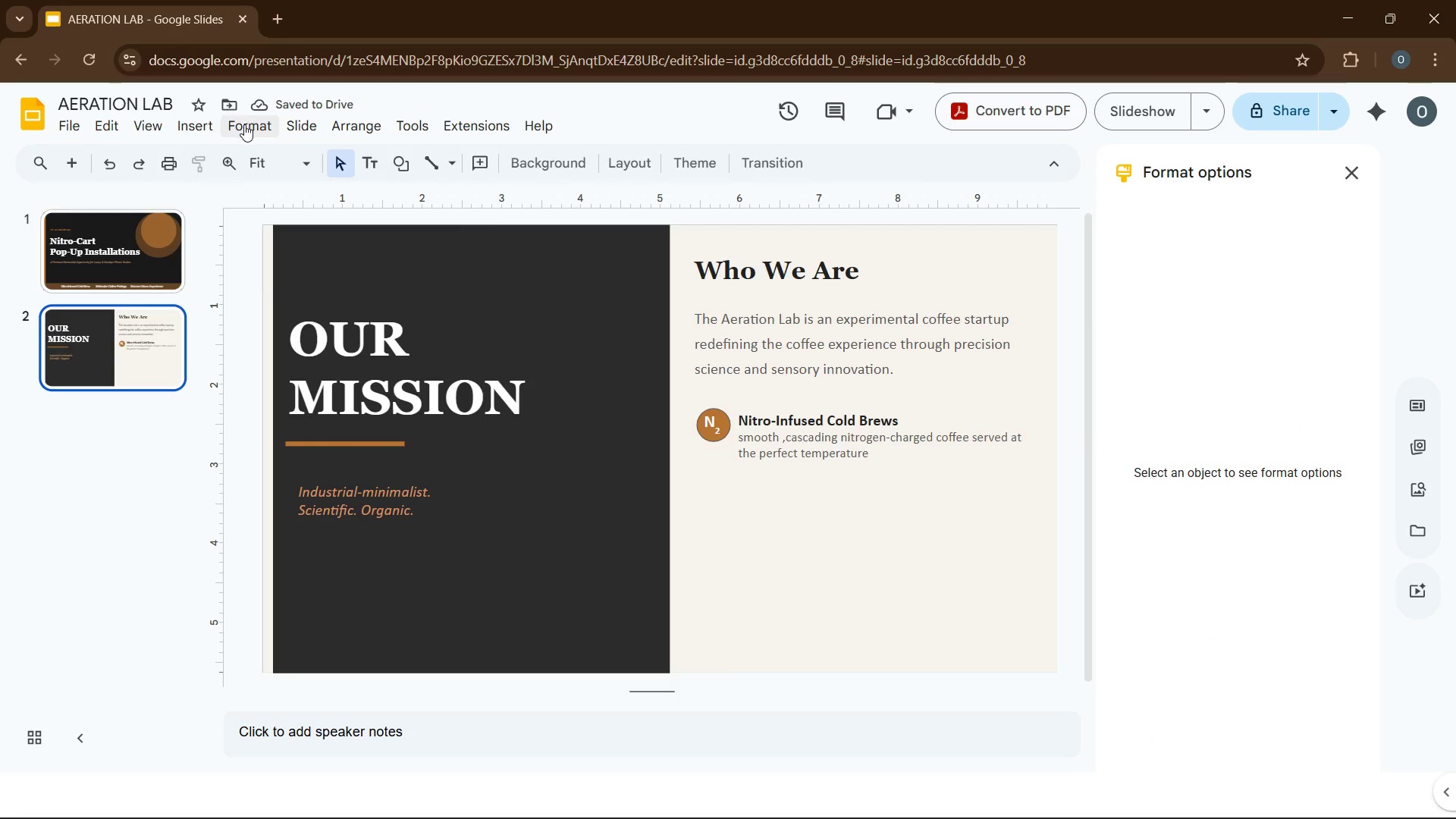 
left_click([733, 268])
 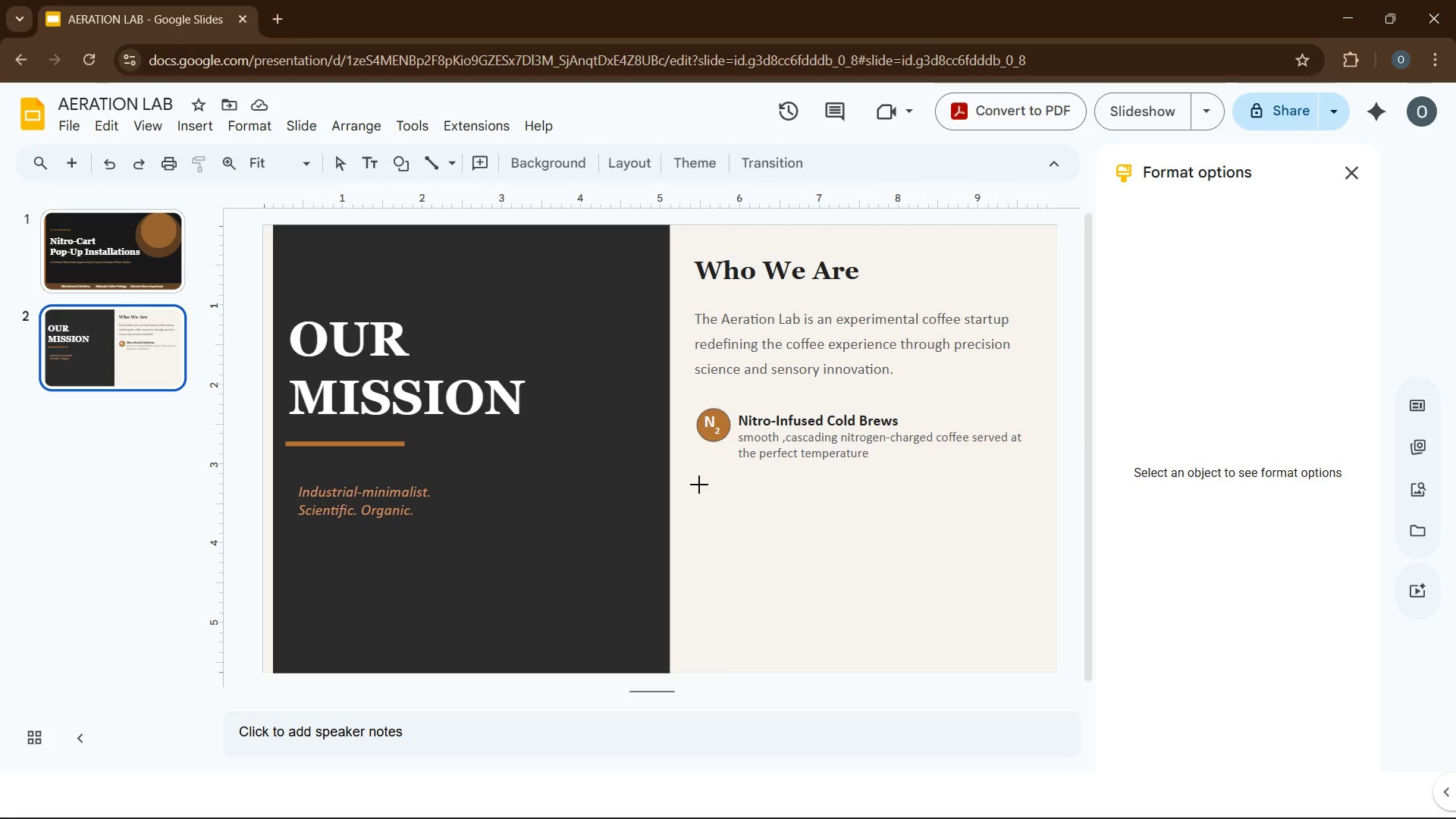 
left_click_drag(start_coordinate=[699, 484], to_coordinate=[721, 513])
 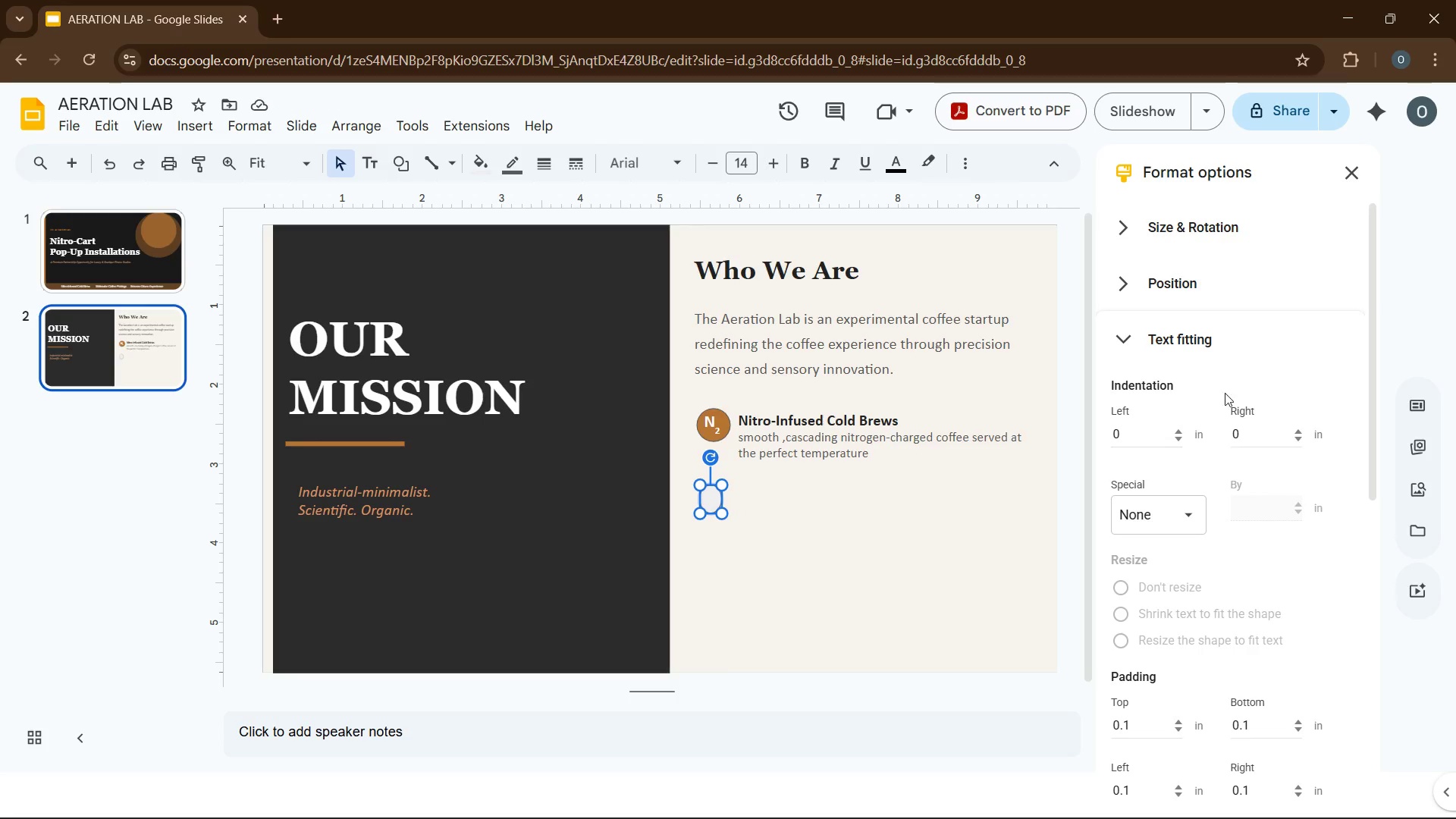 
wait(7.02)
 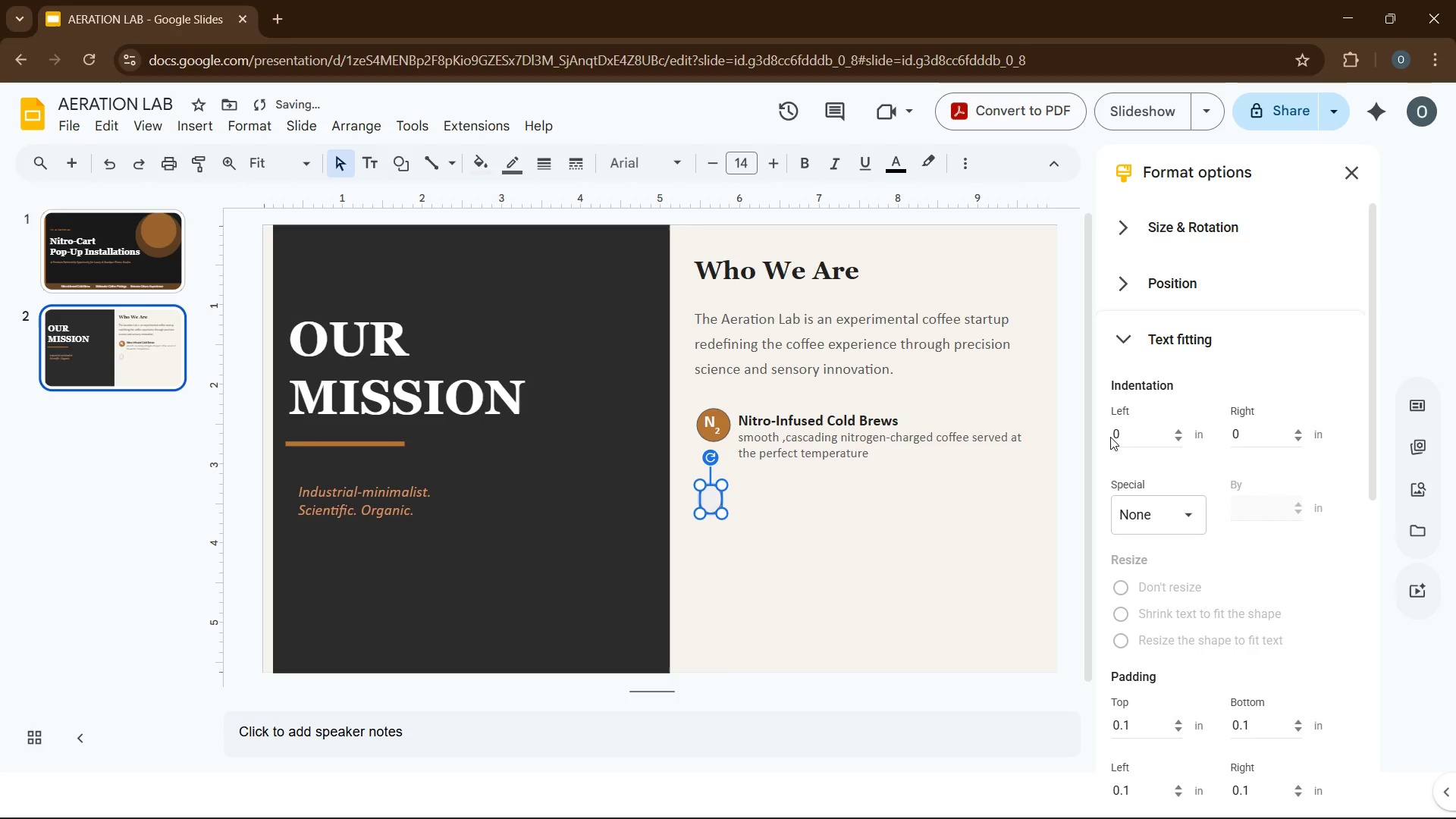 
left_click([1134, 240])
 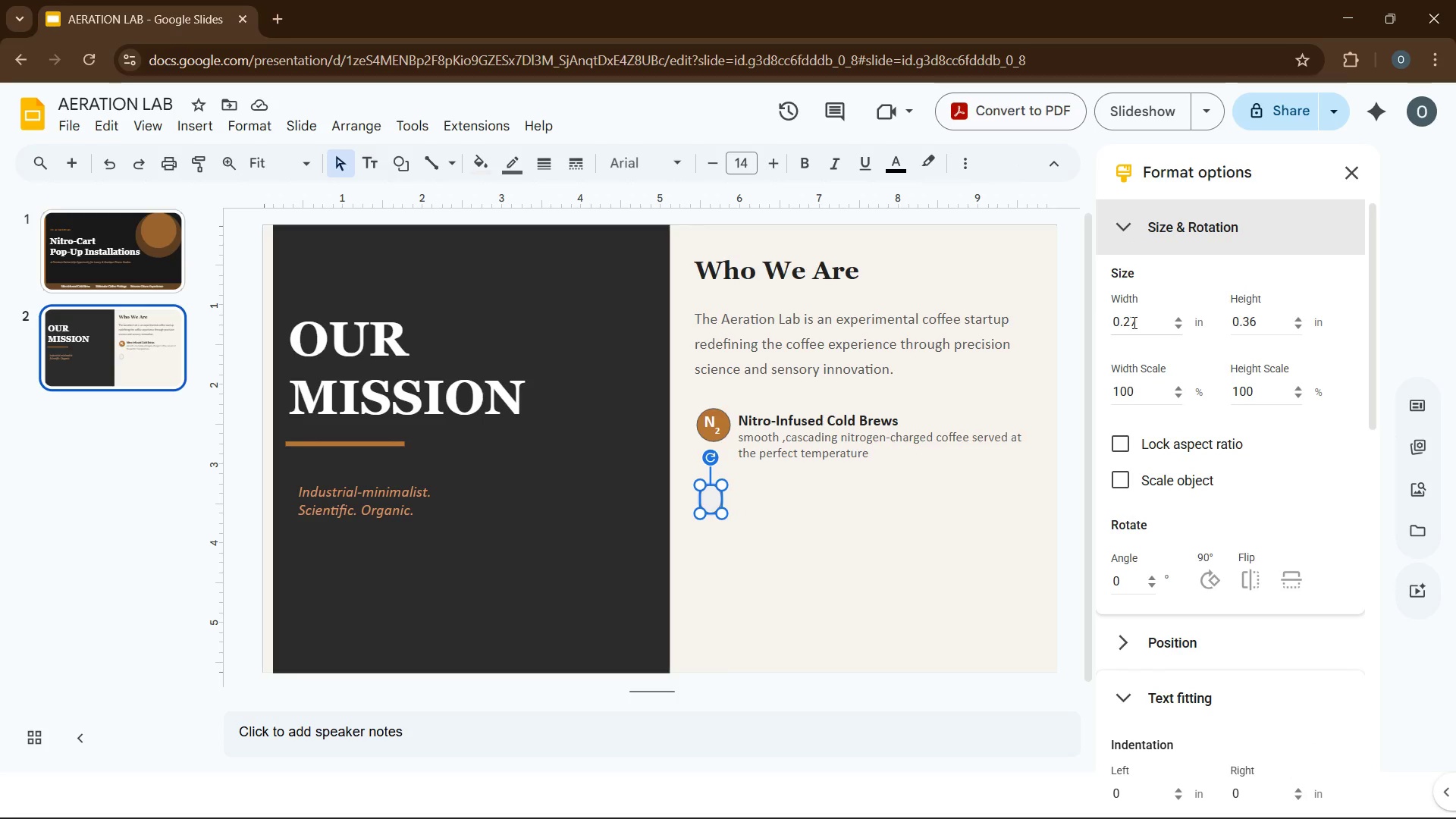 
left_click([1133, 315])
 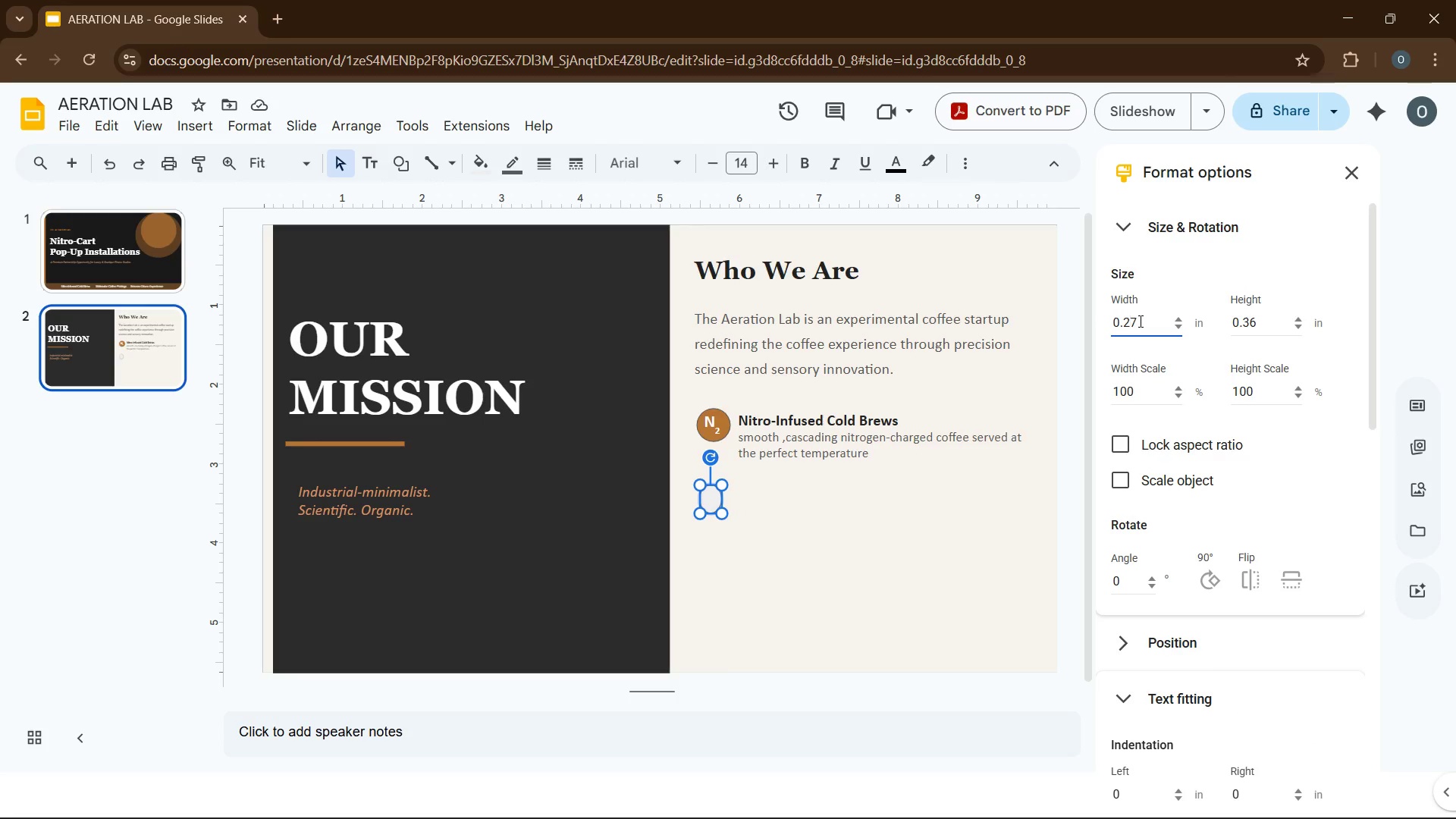 
left_click([1139, 321])
 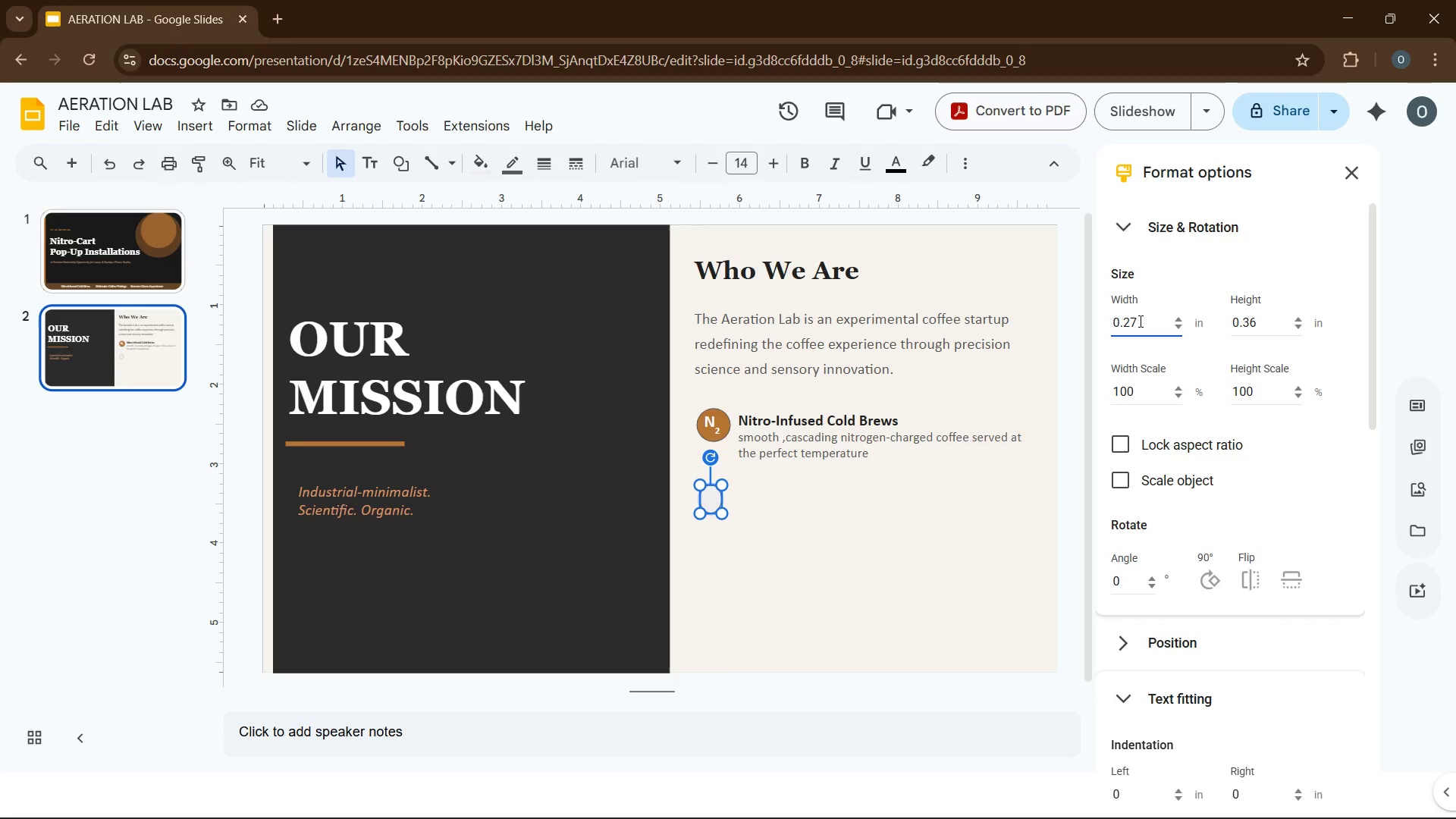 
wait(8.95)
 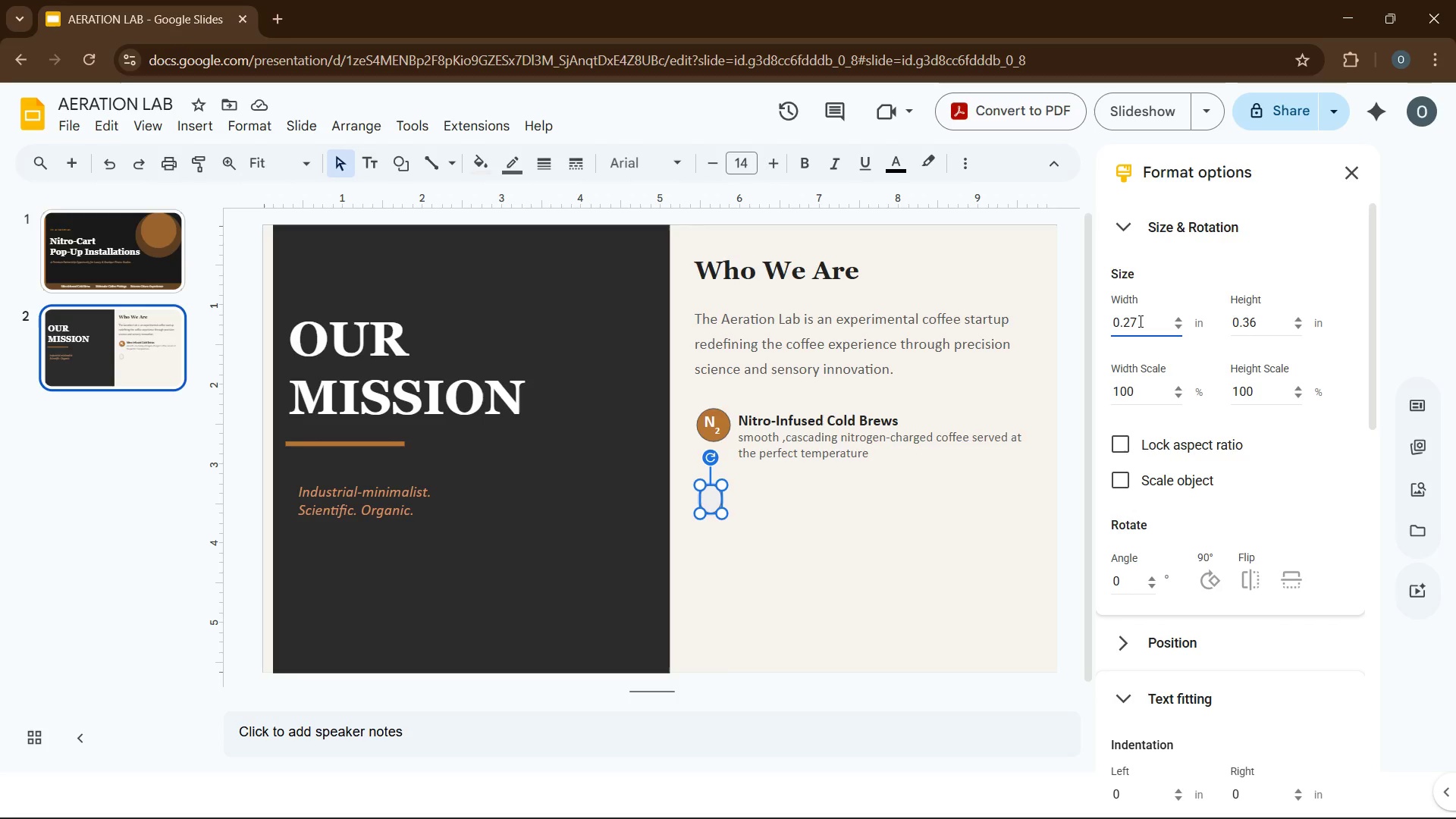 
key(Backspace)
 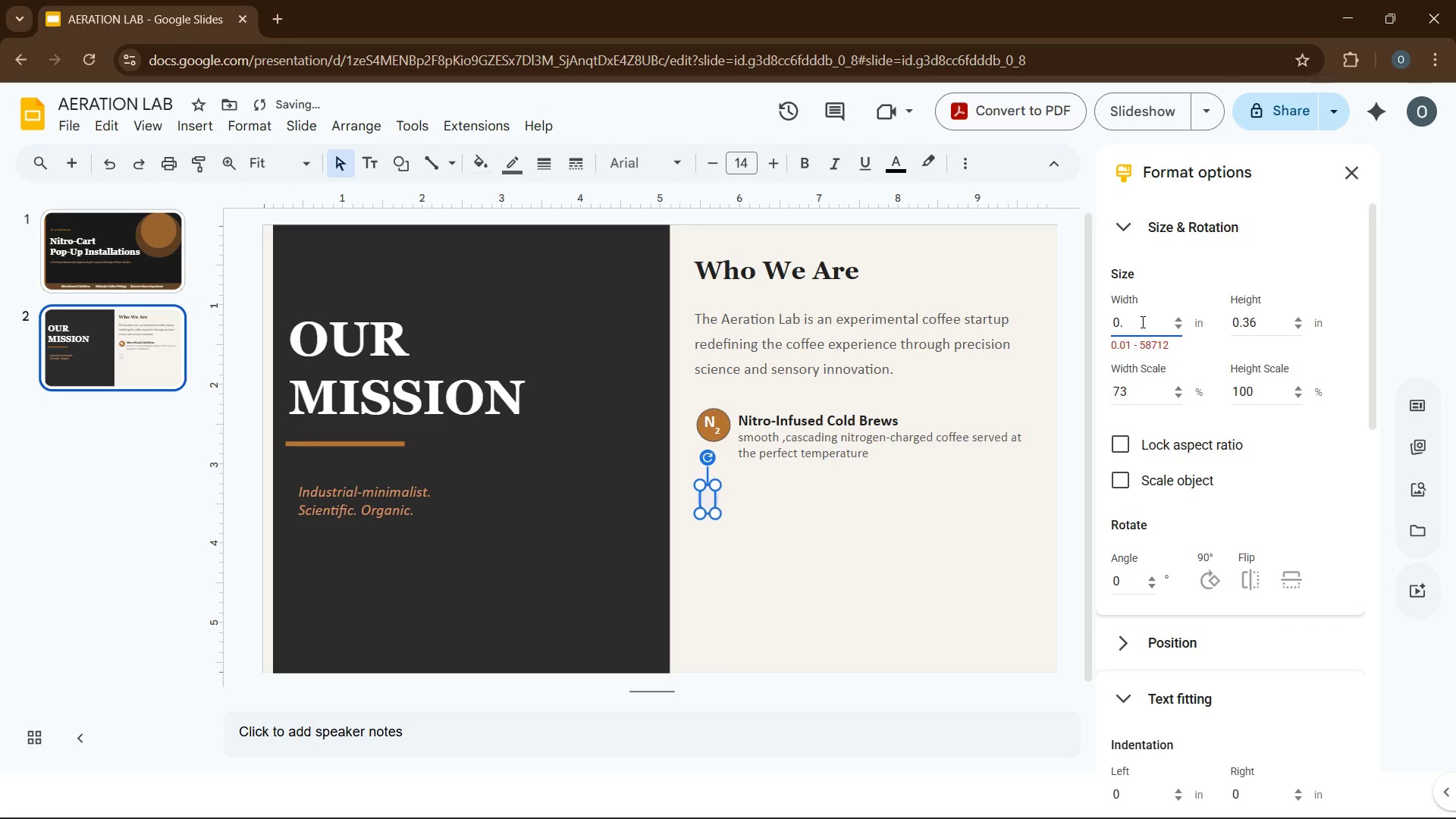 
key(Backspace)
 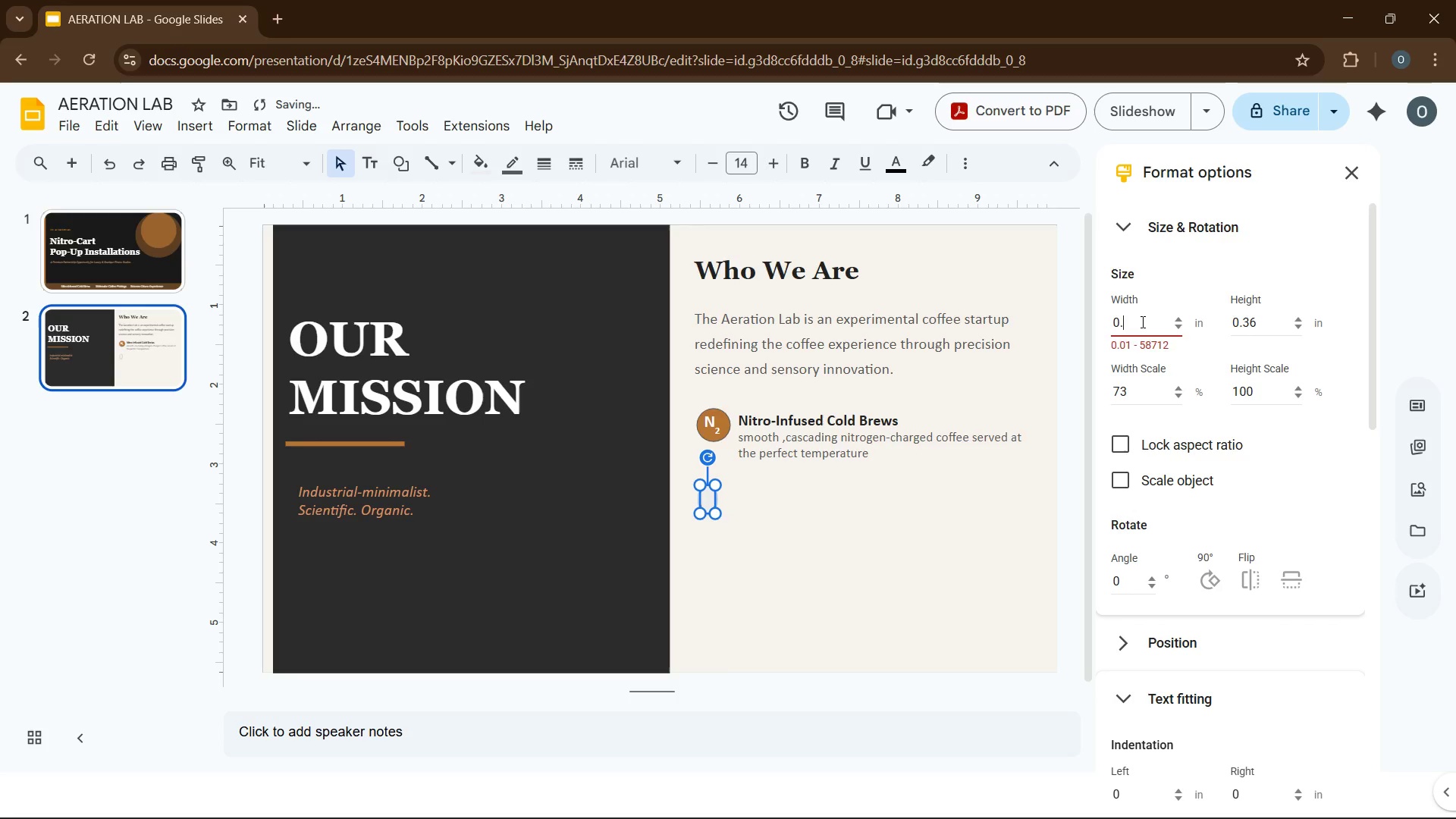 
key(Numpad4)
 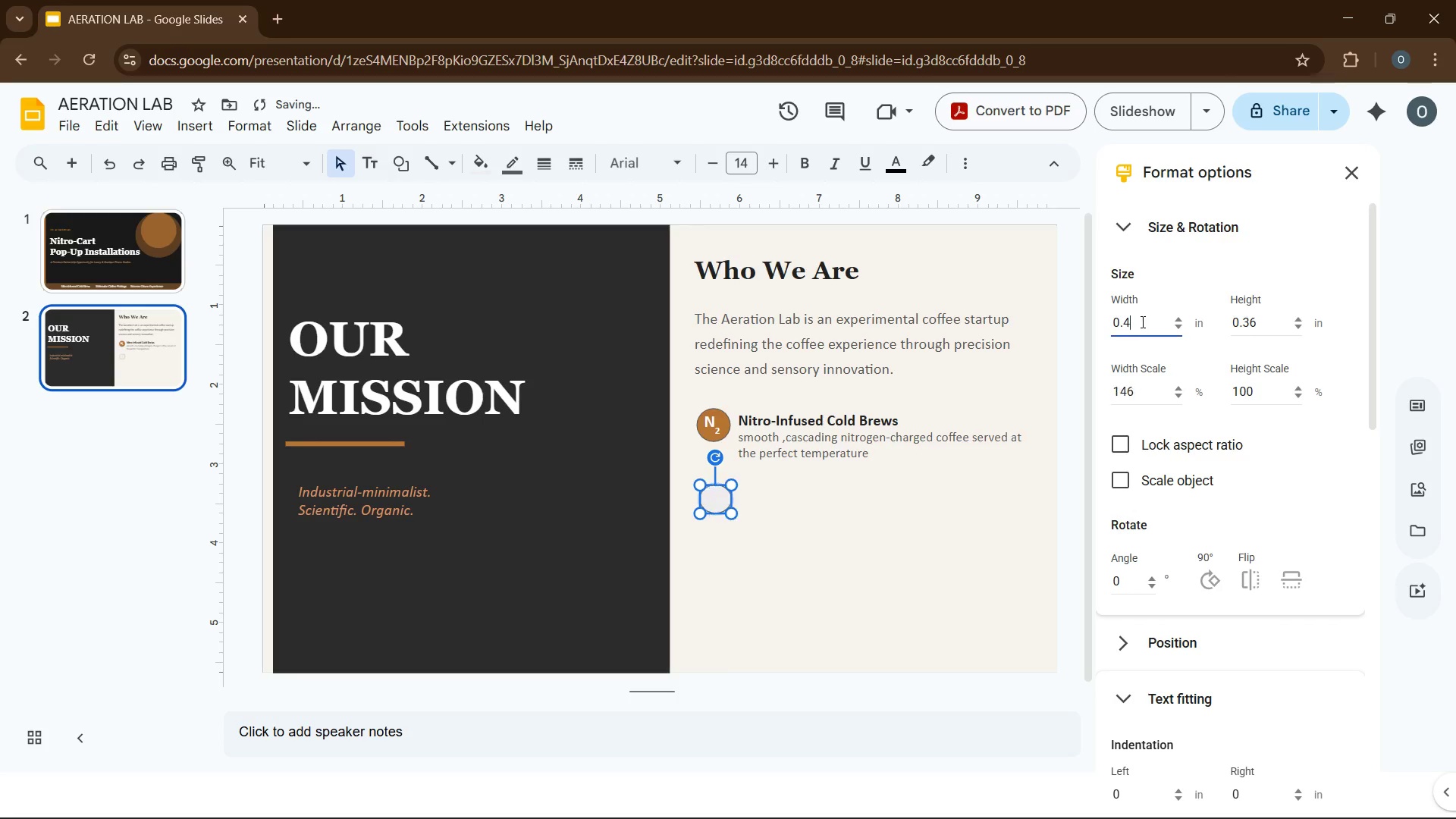 
key(Numpad2)
 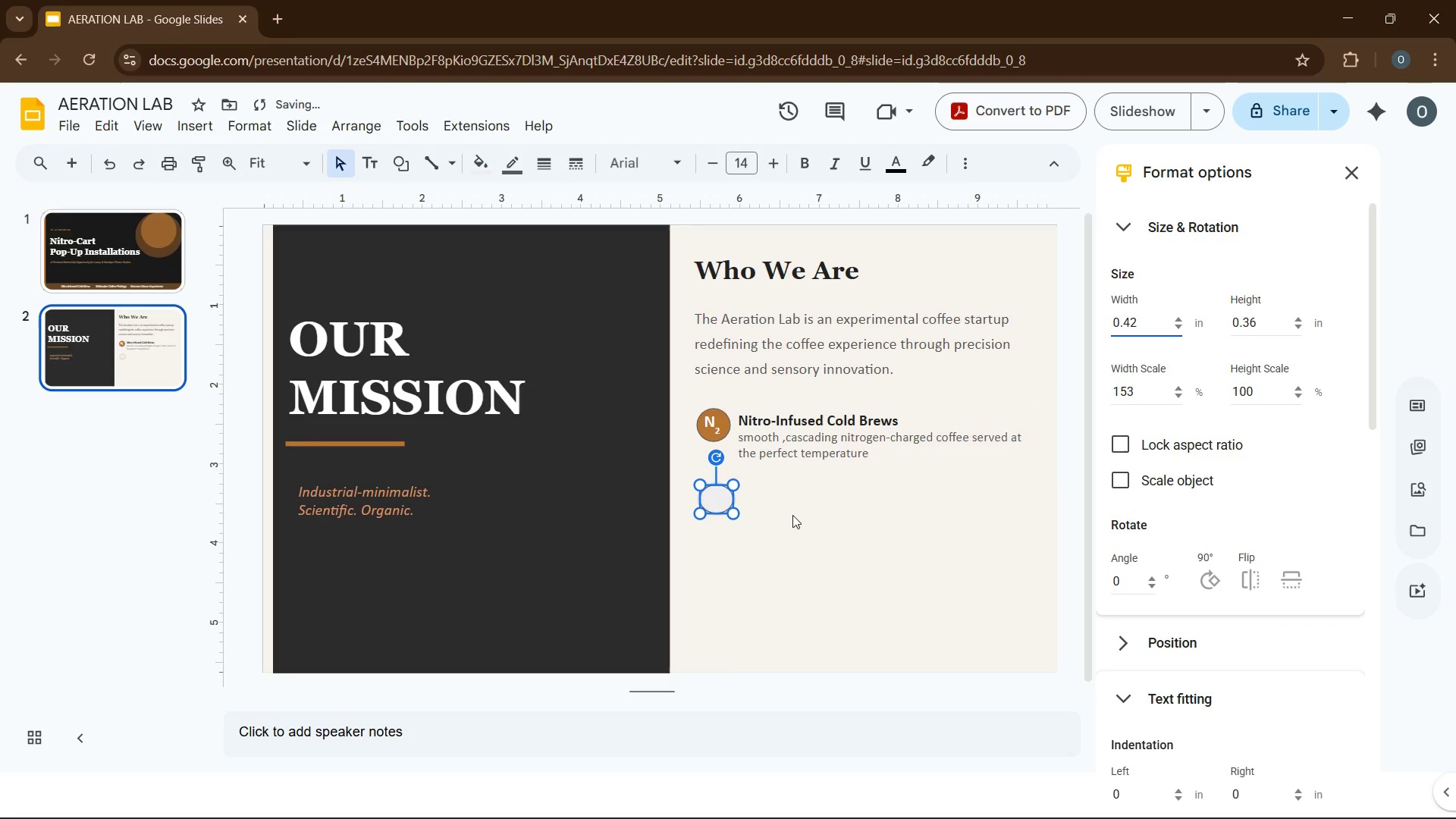 
left_click([768, 513])
 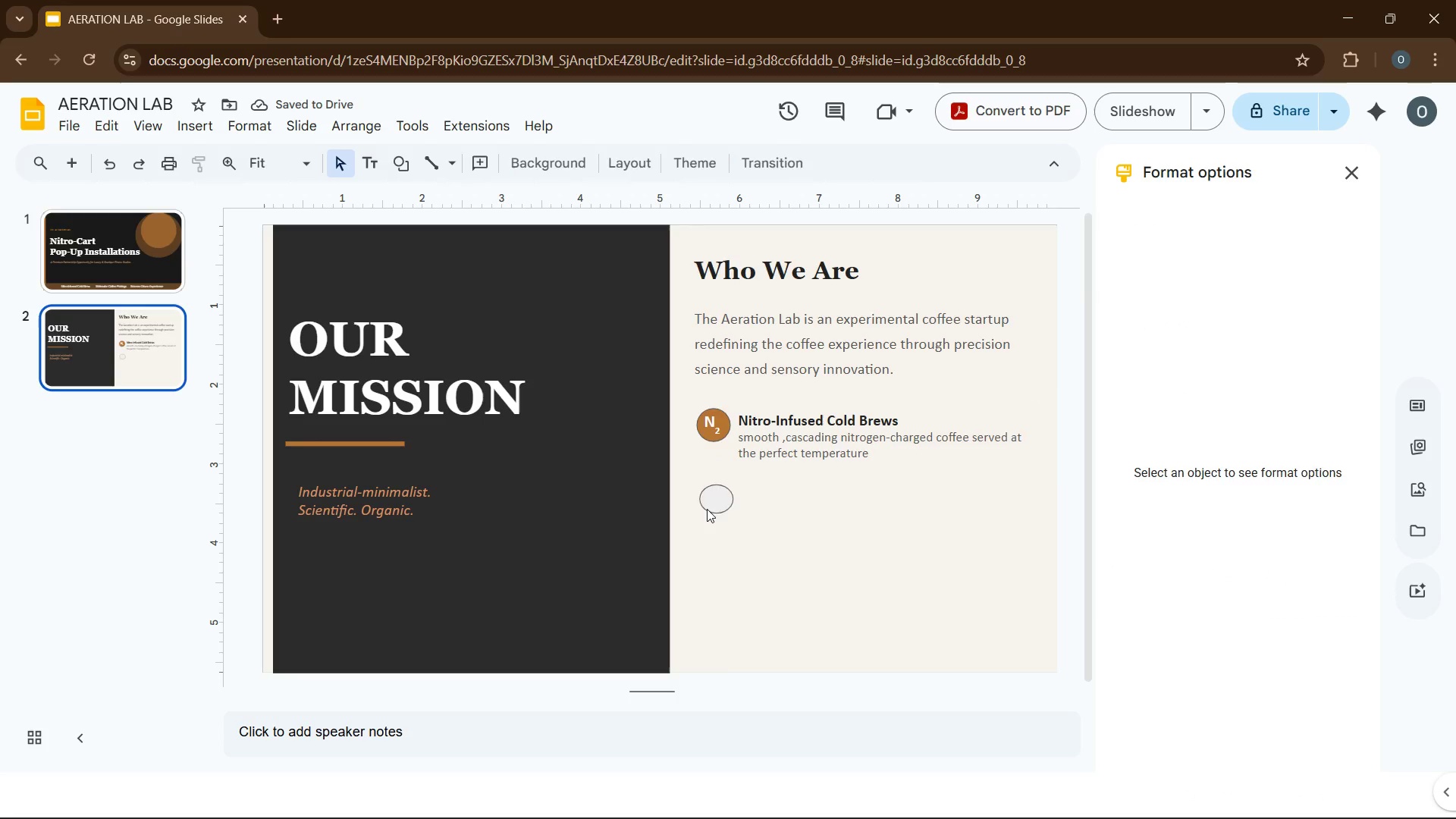 
left_click([707, 509])
 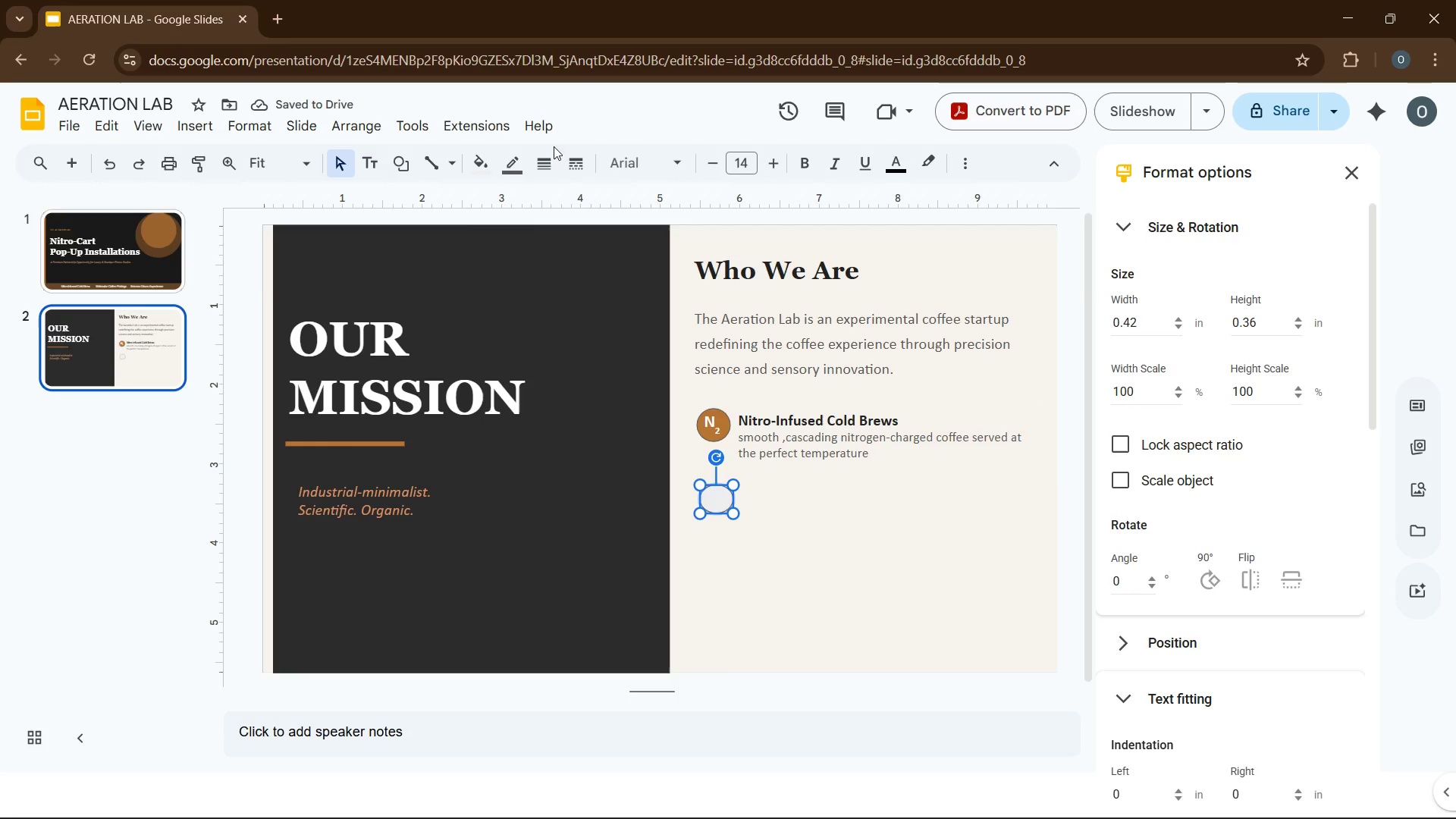 
left_click([489, 163])
 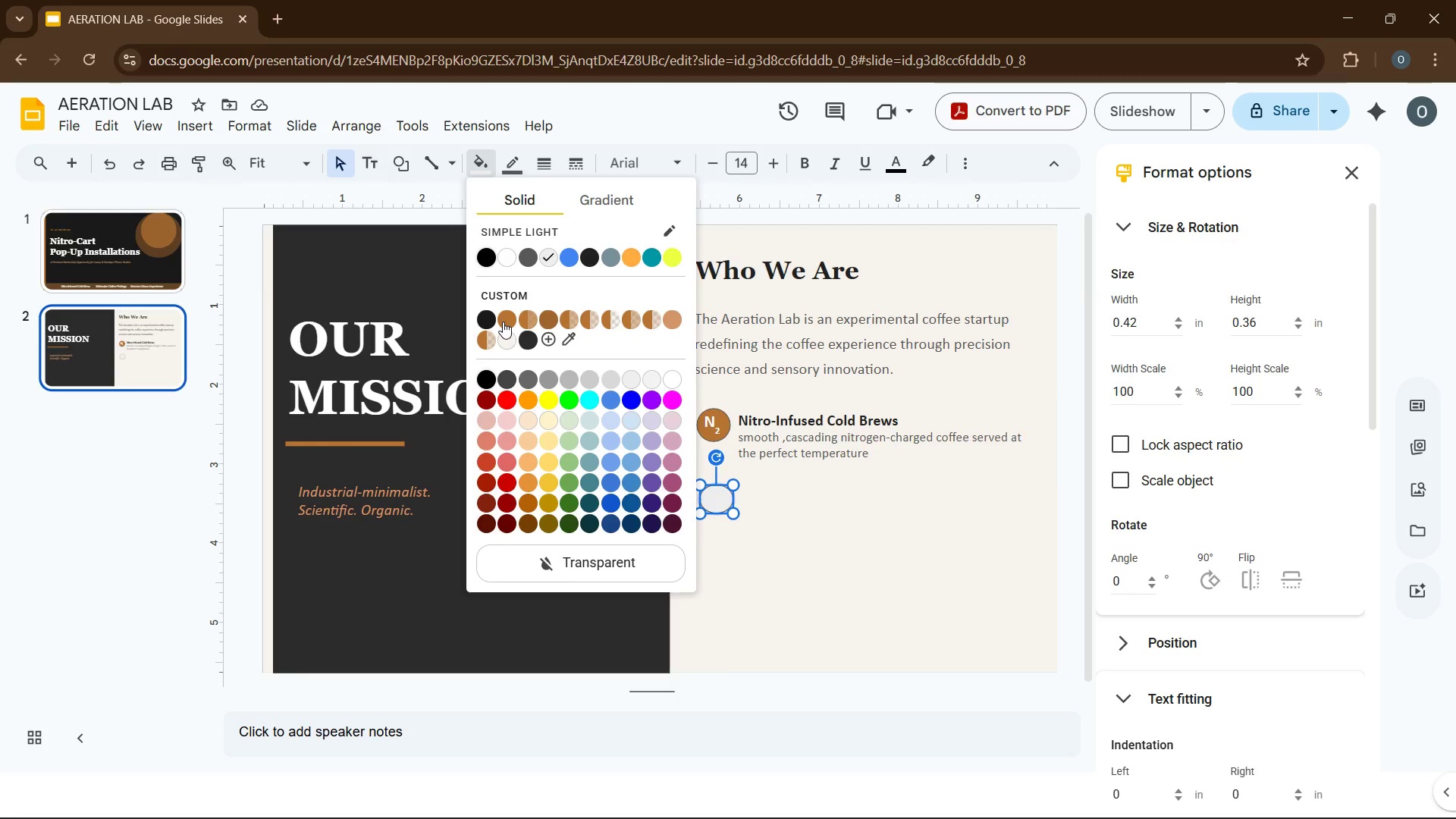 
left_click([503, 322])
 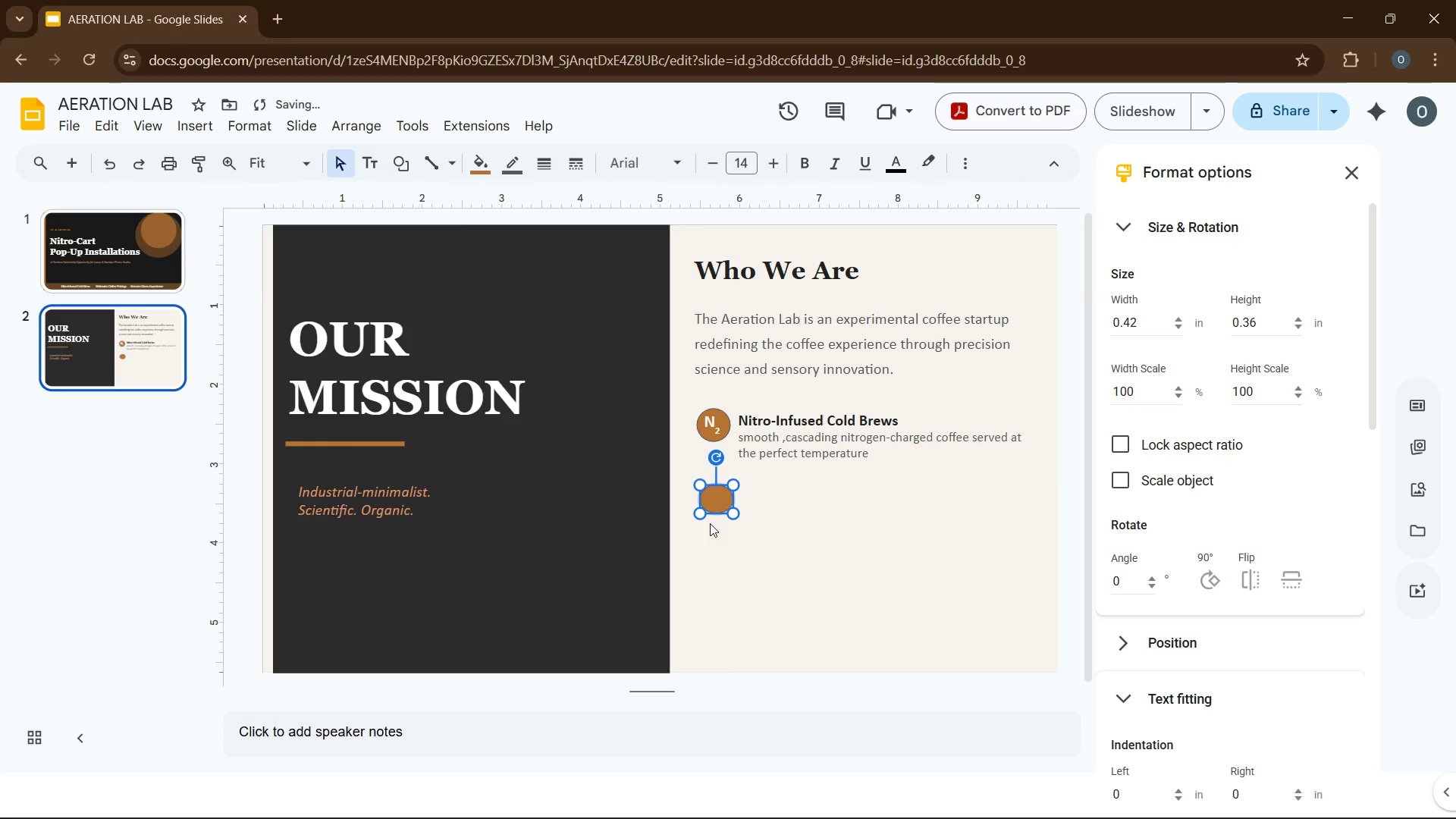 
key(Control+D)
 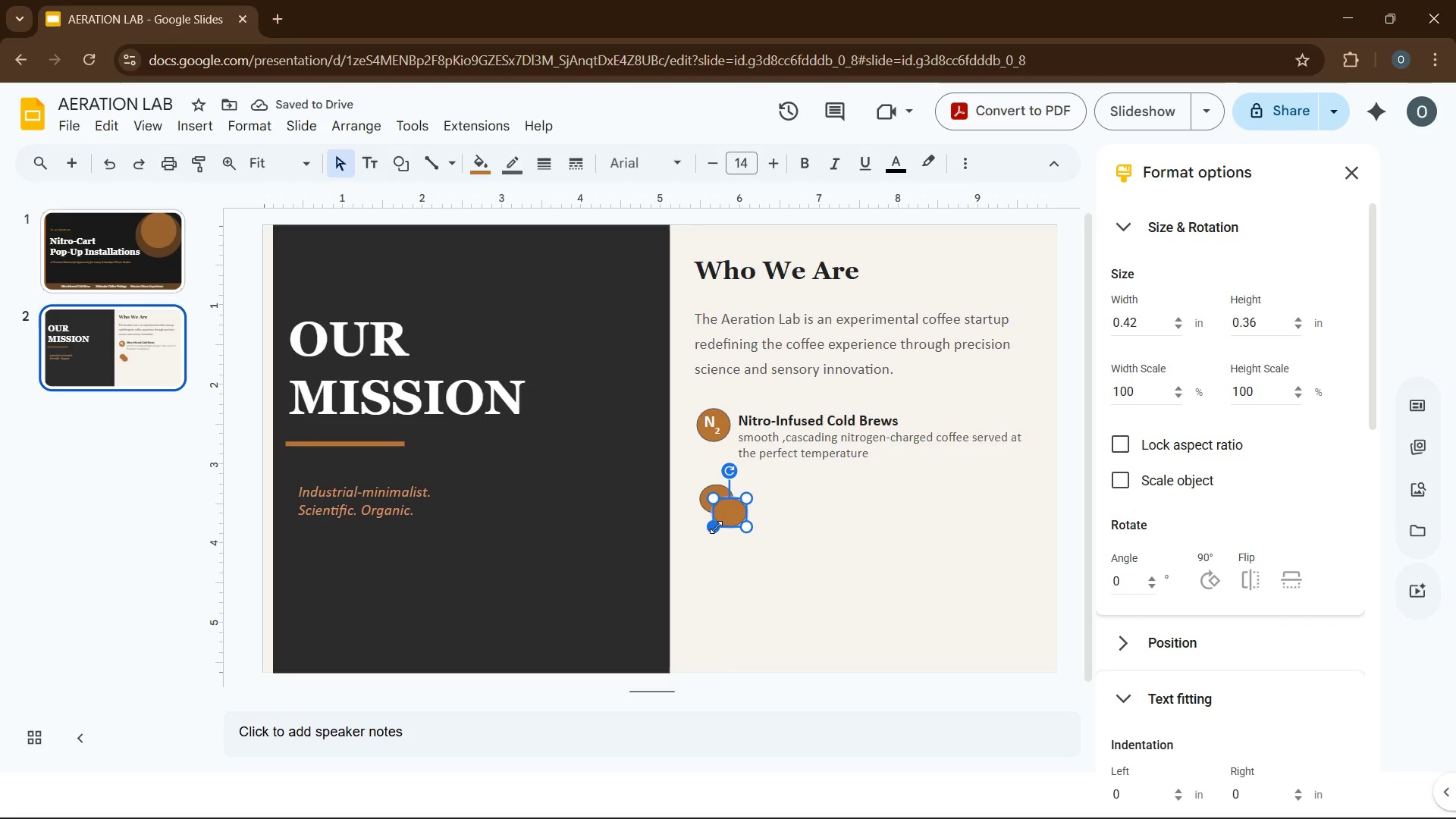 
wait(5.86)
 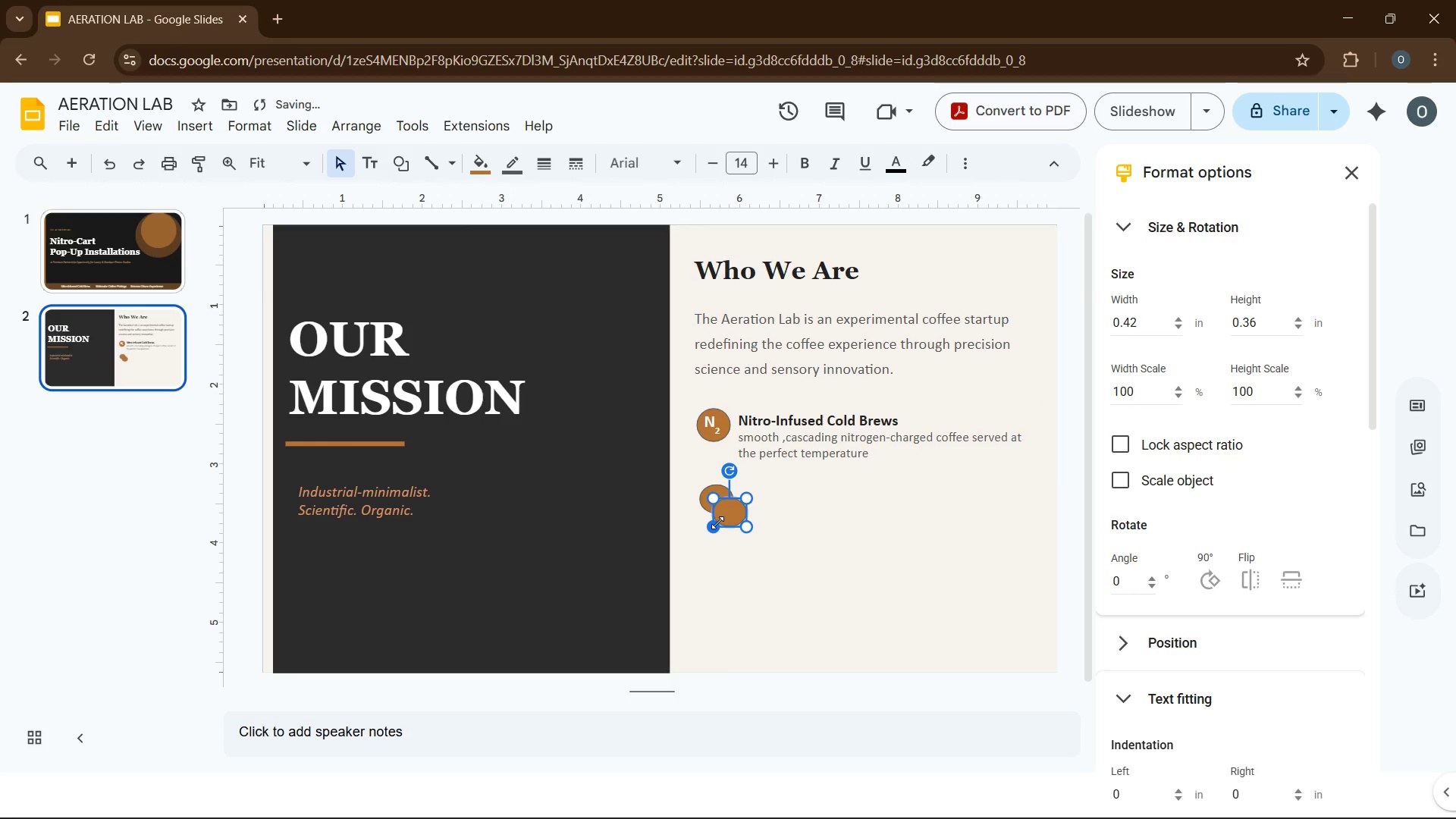 
left_click_drag(start_coordinate=[724, 520], to_coordinate=[708, 588])
 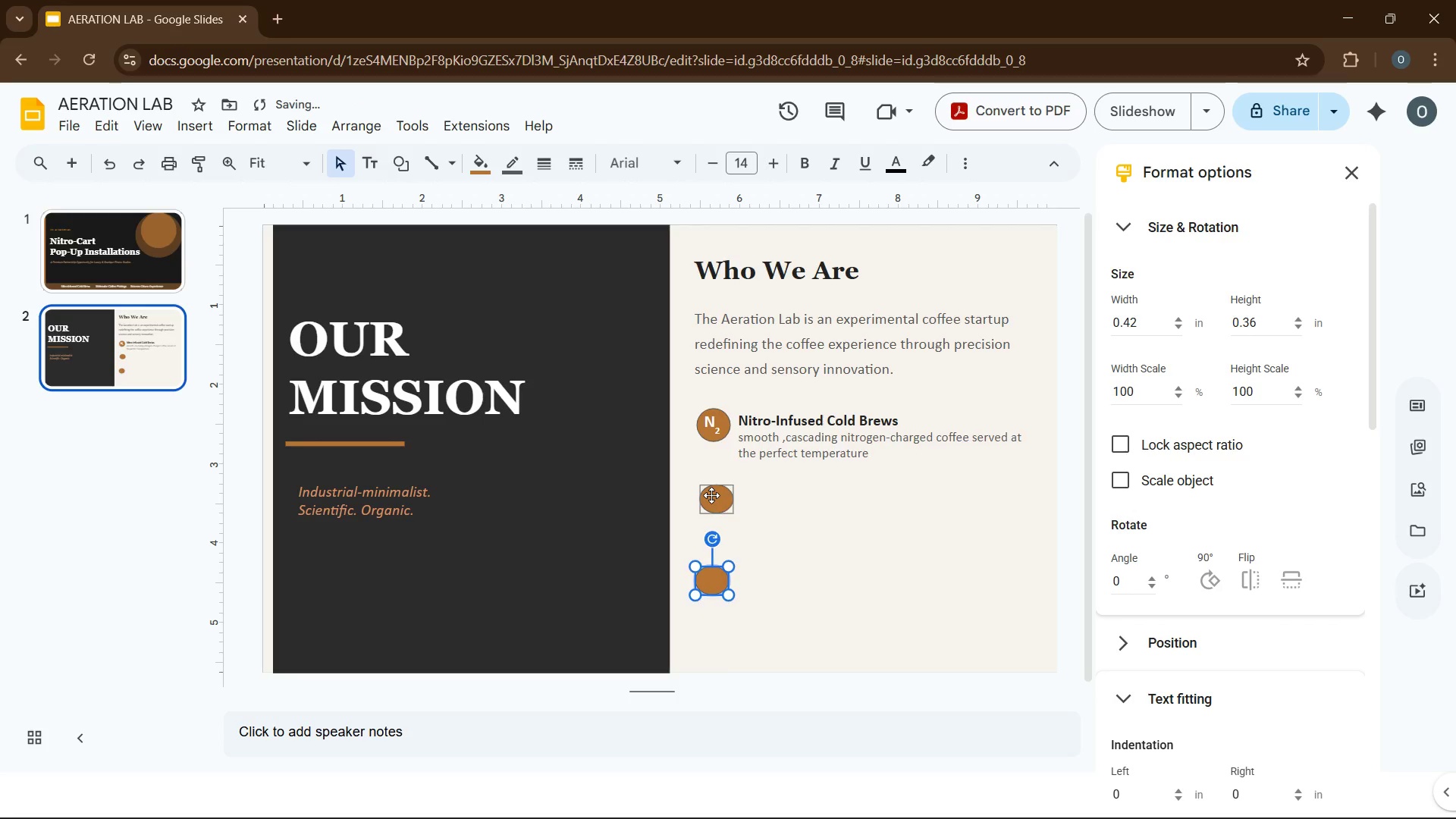 
left_click([711, 495])
 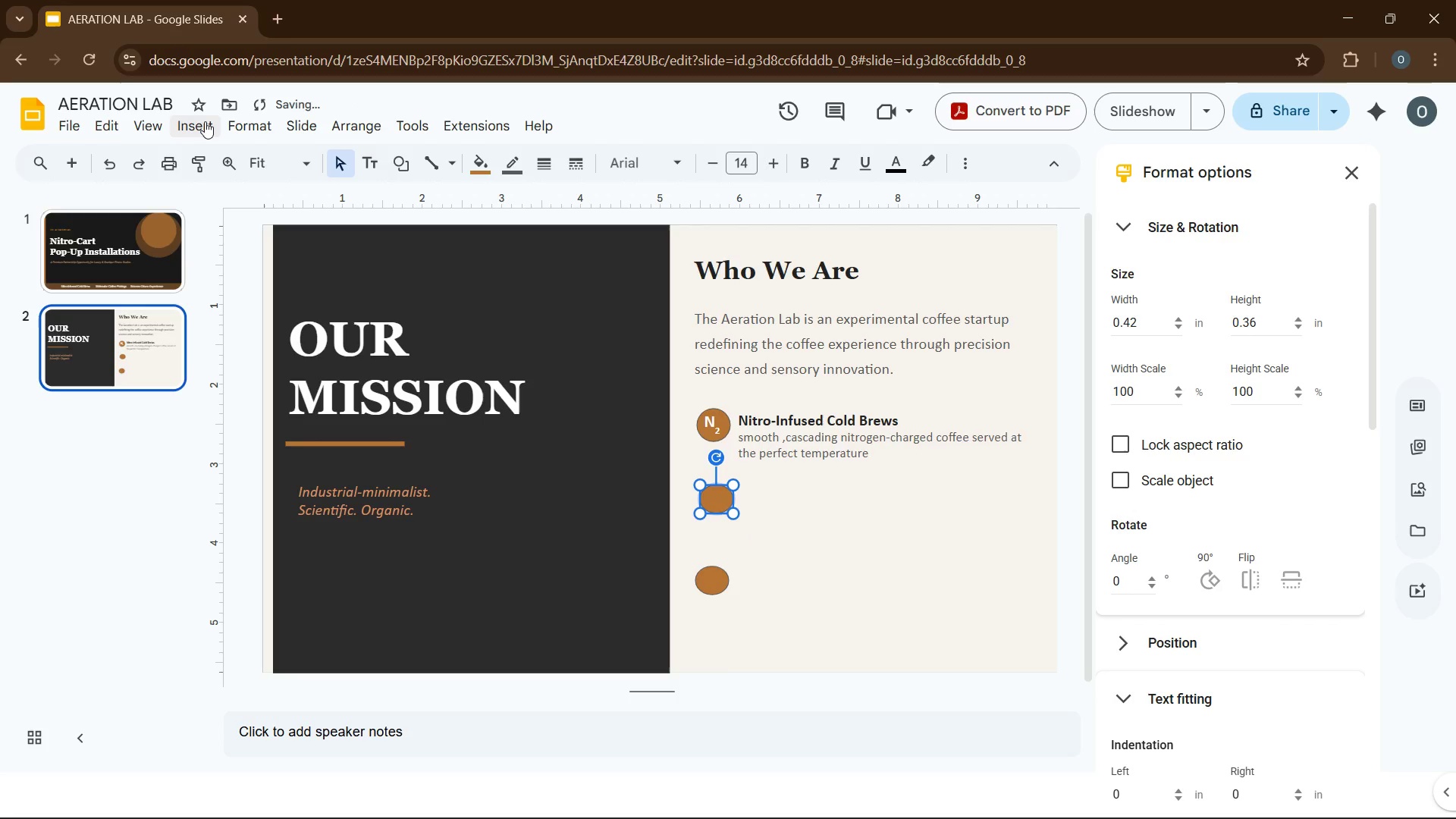 
left_click([205, 122])
 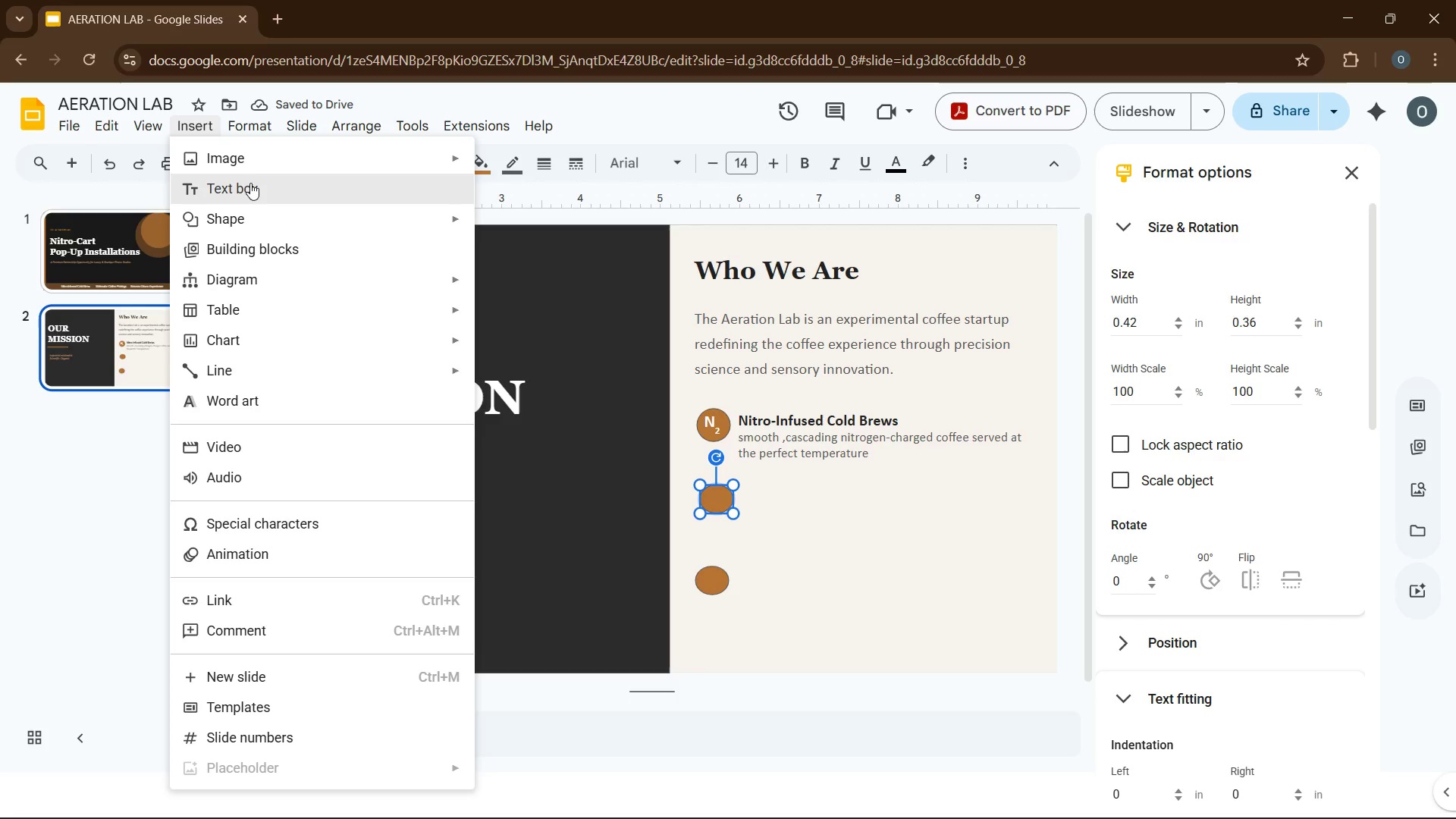 
left_click([254, 186])
 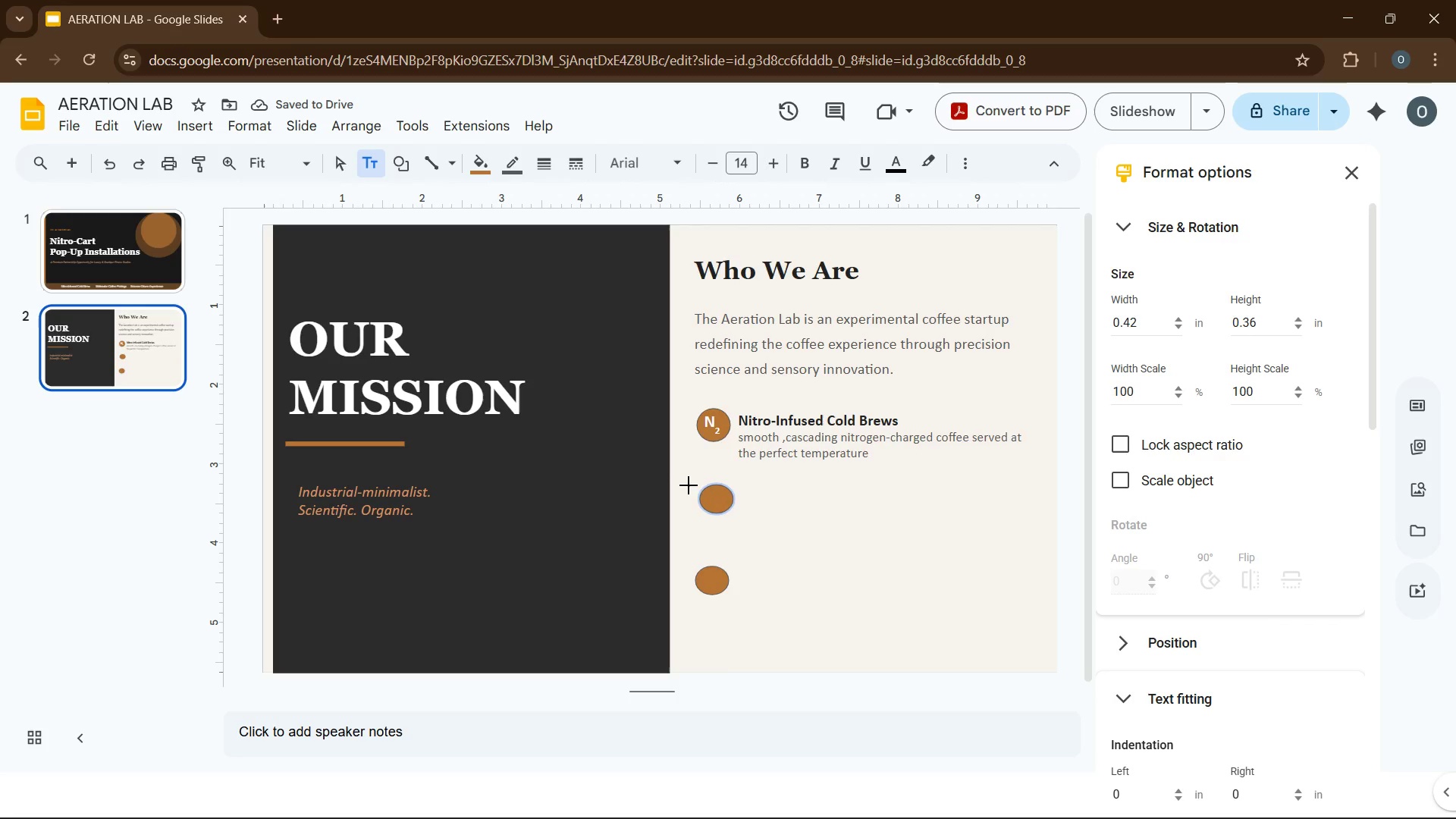 
left_click_drag(start_coordinate=[691, 485], to_coordinate=[747, 524])
 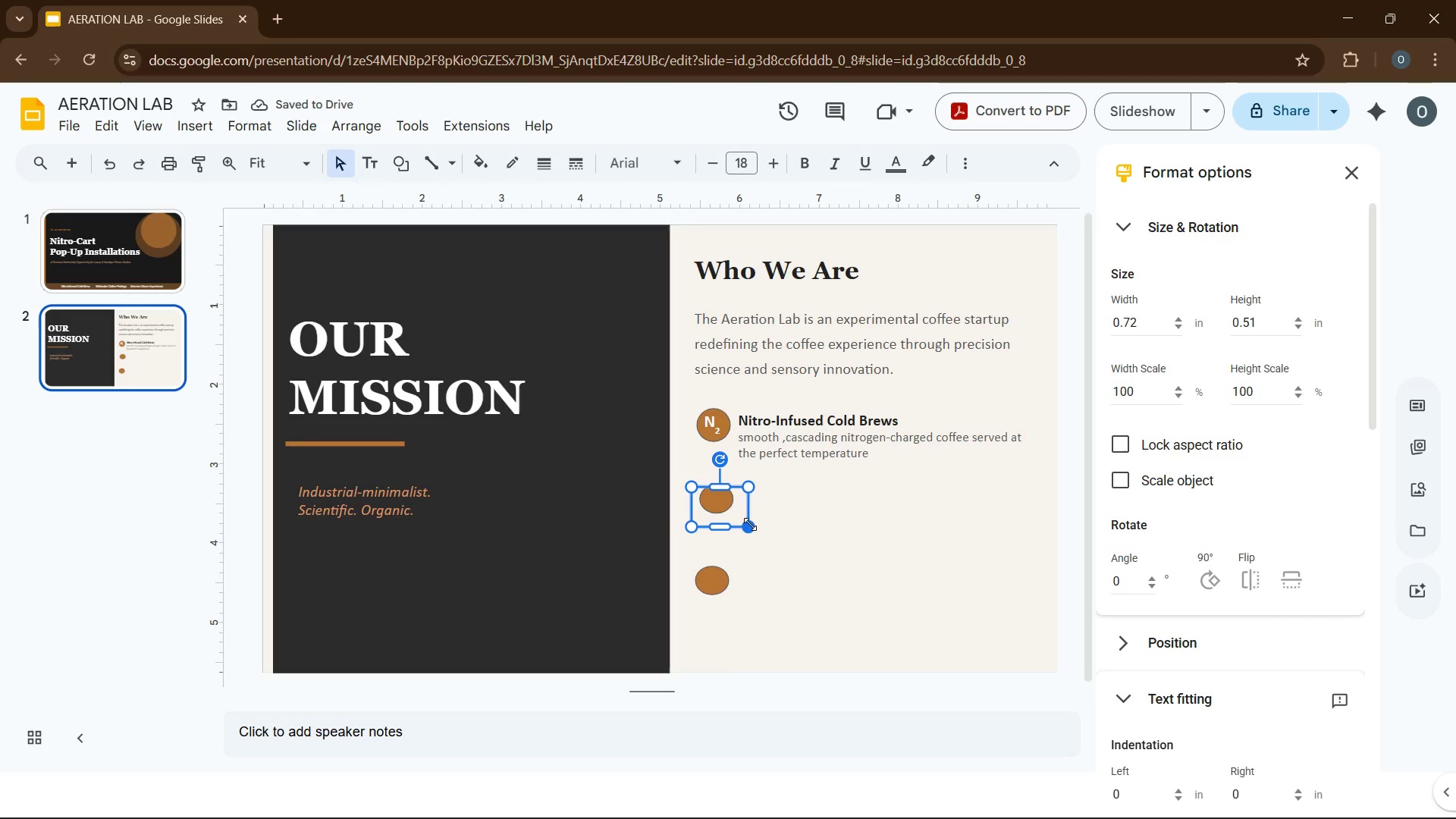 
key(Delete)
 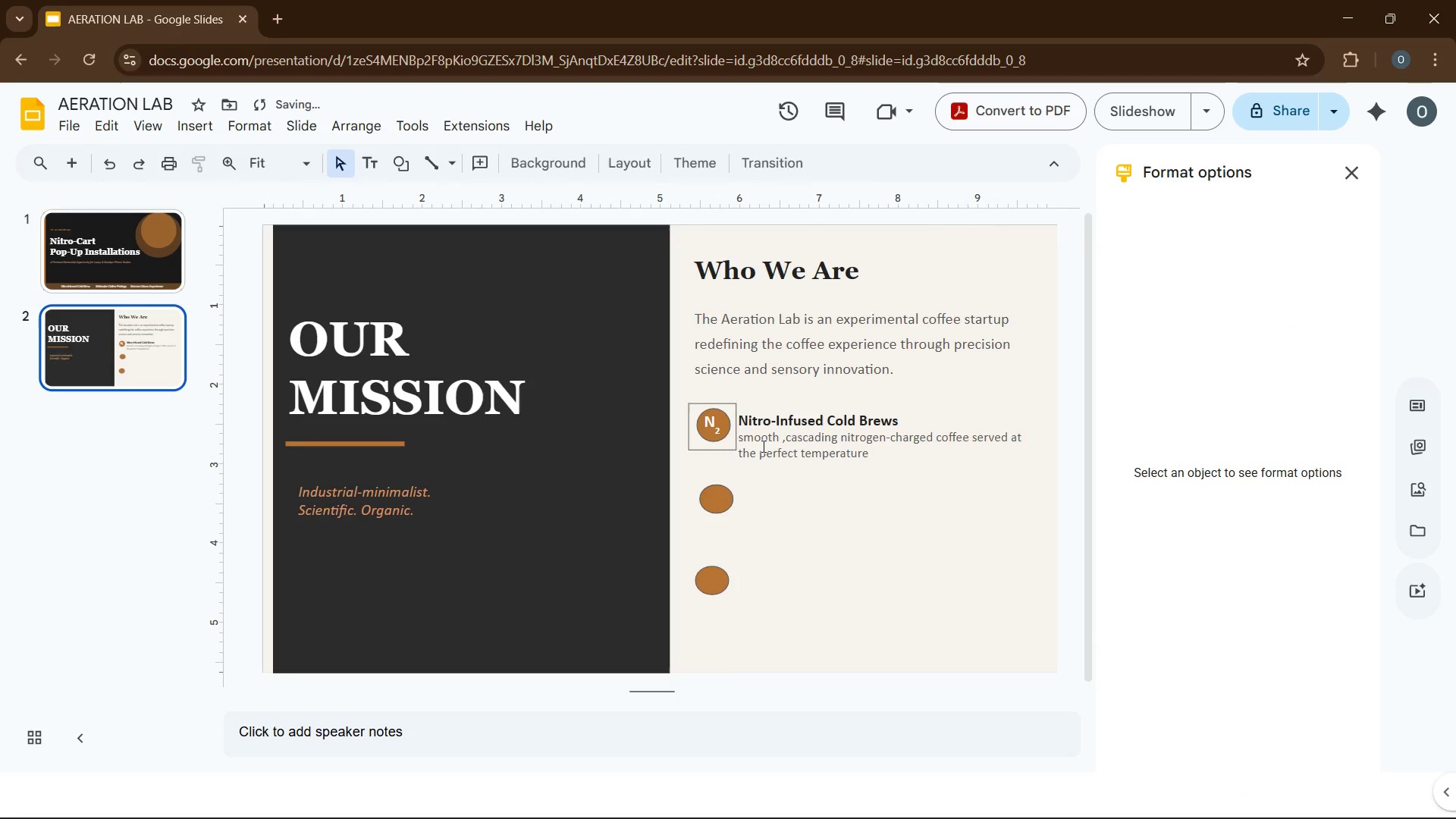 
left_click([698, 439])
 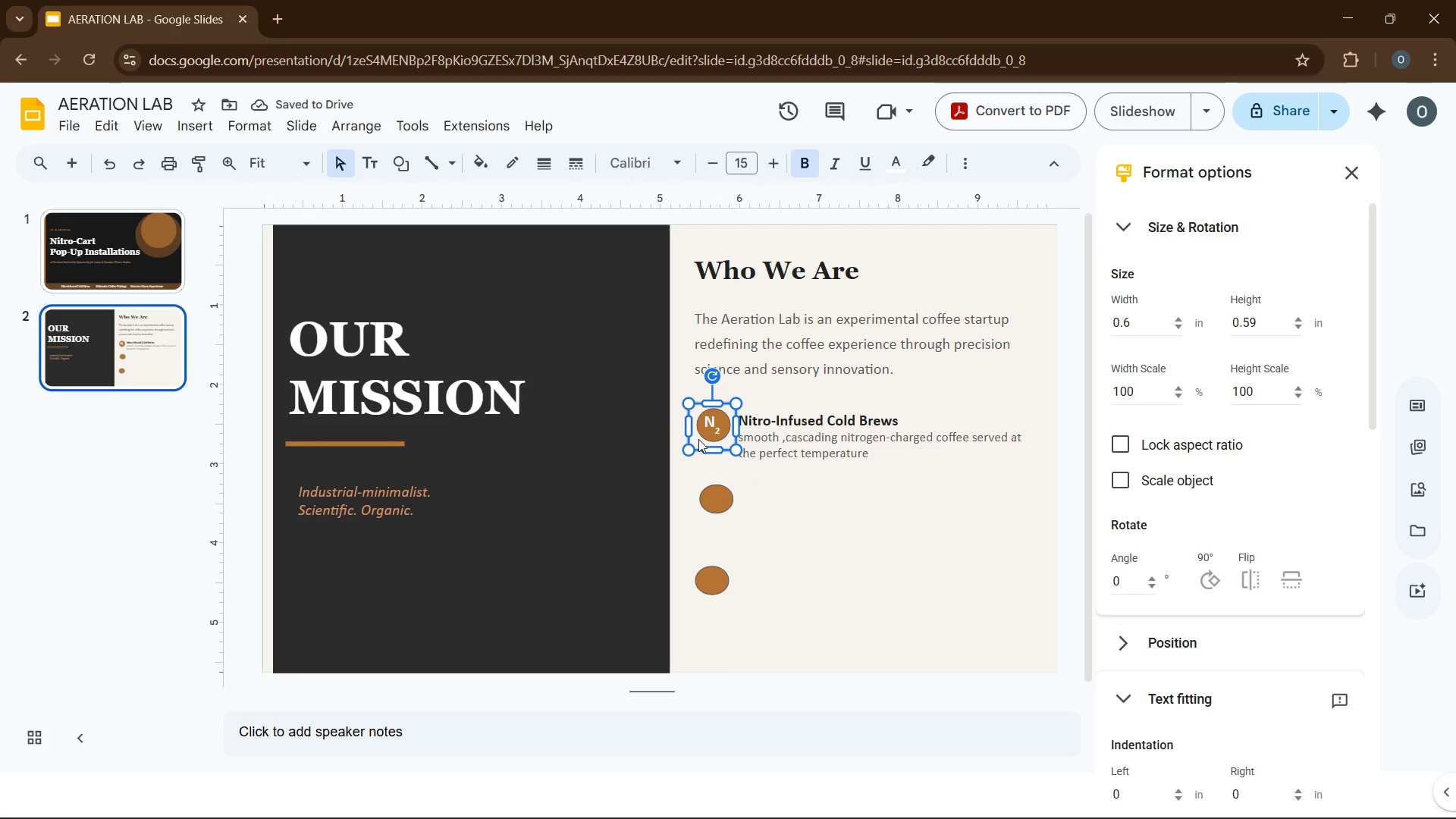 
key(Control+C)
 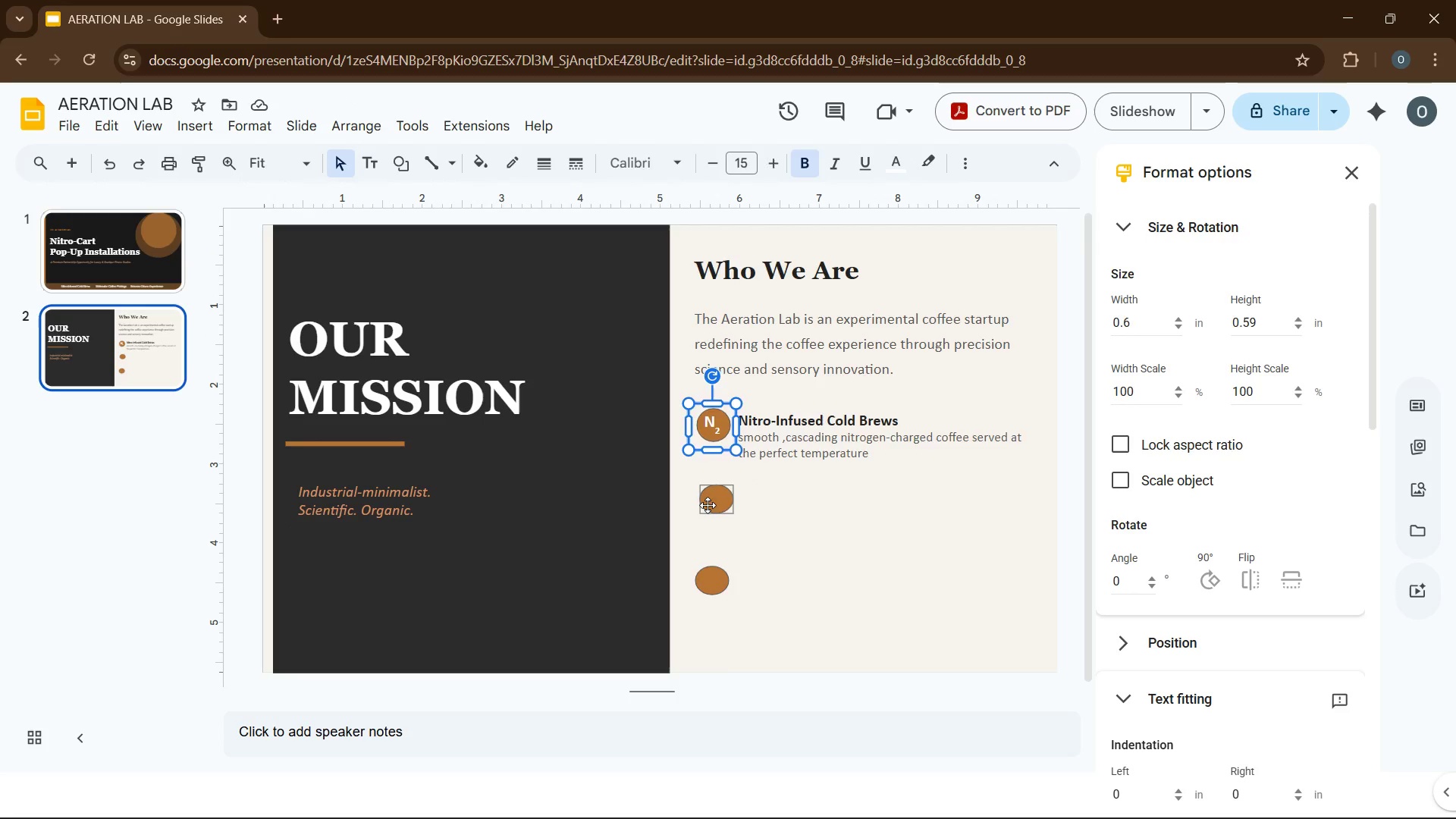 
left_click([708, 505])
 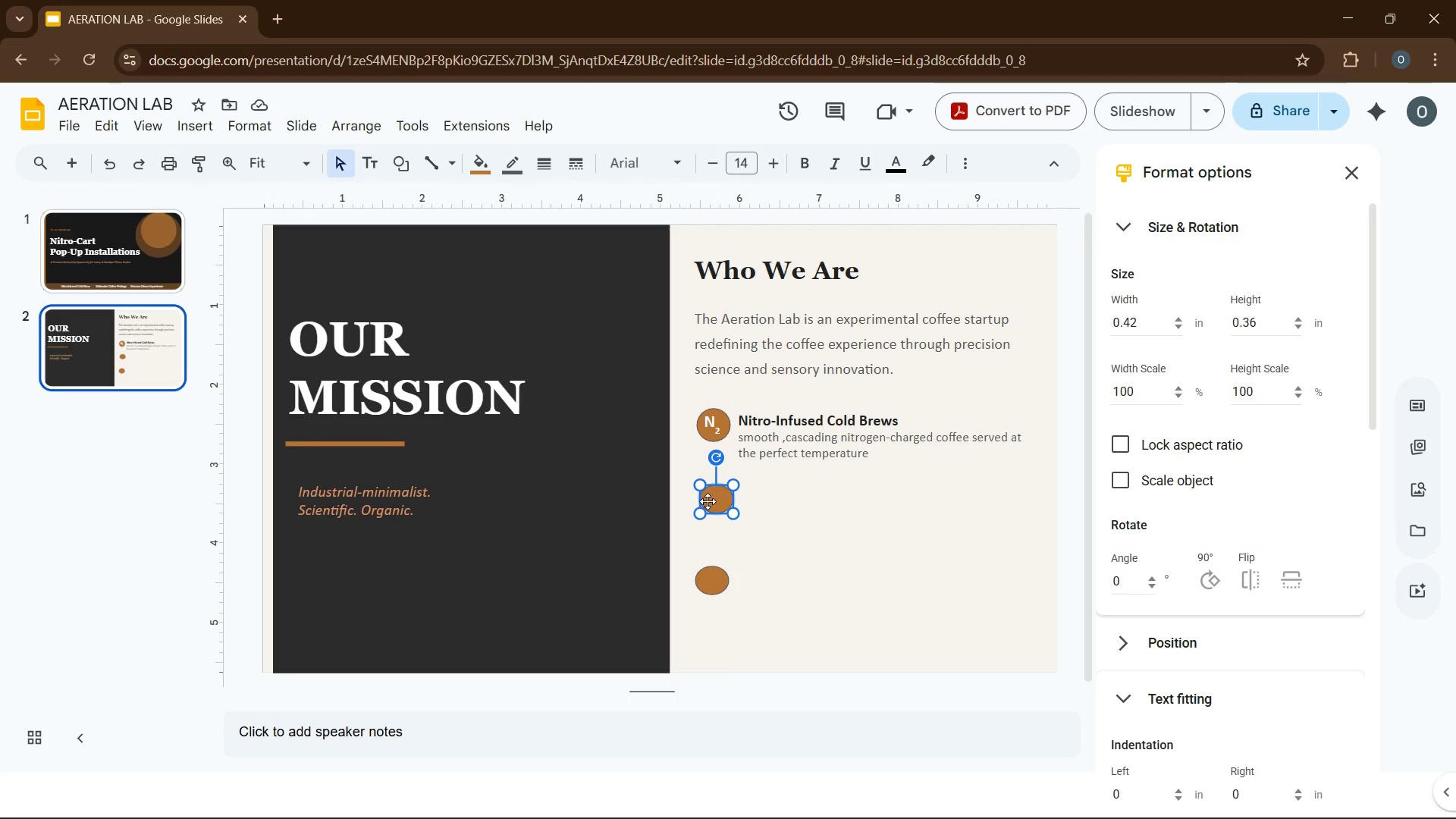 
key(Control+V)
 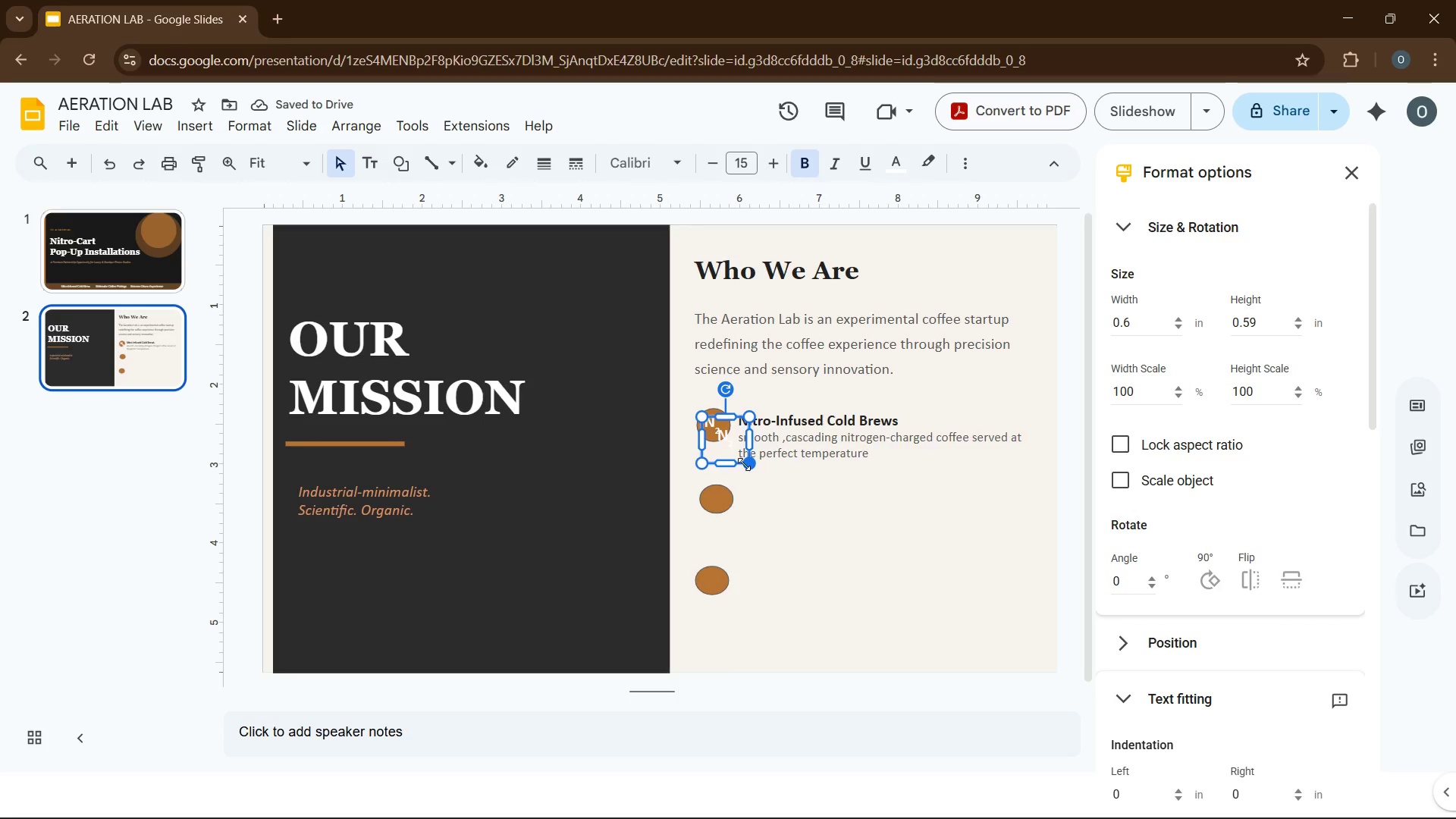 
left_click_drag(start_coordinate=[742, 464], to_coordinate=[733, 522])
 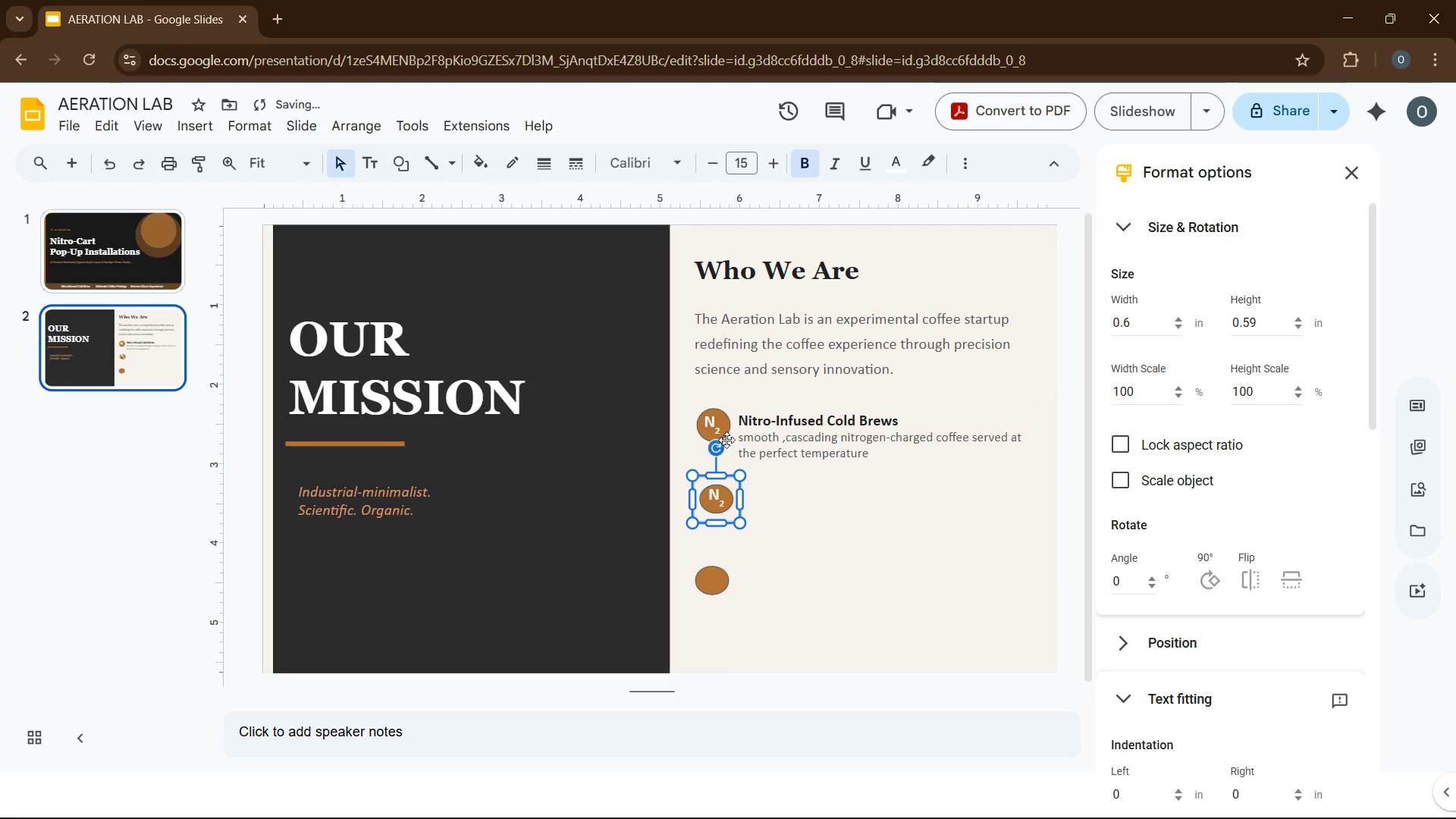 
left_click([731, 432])
 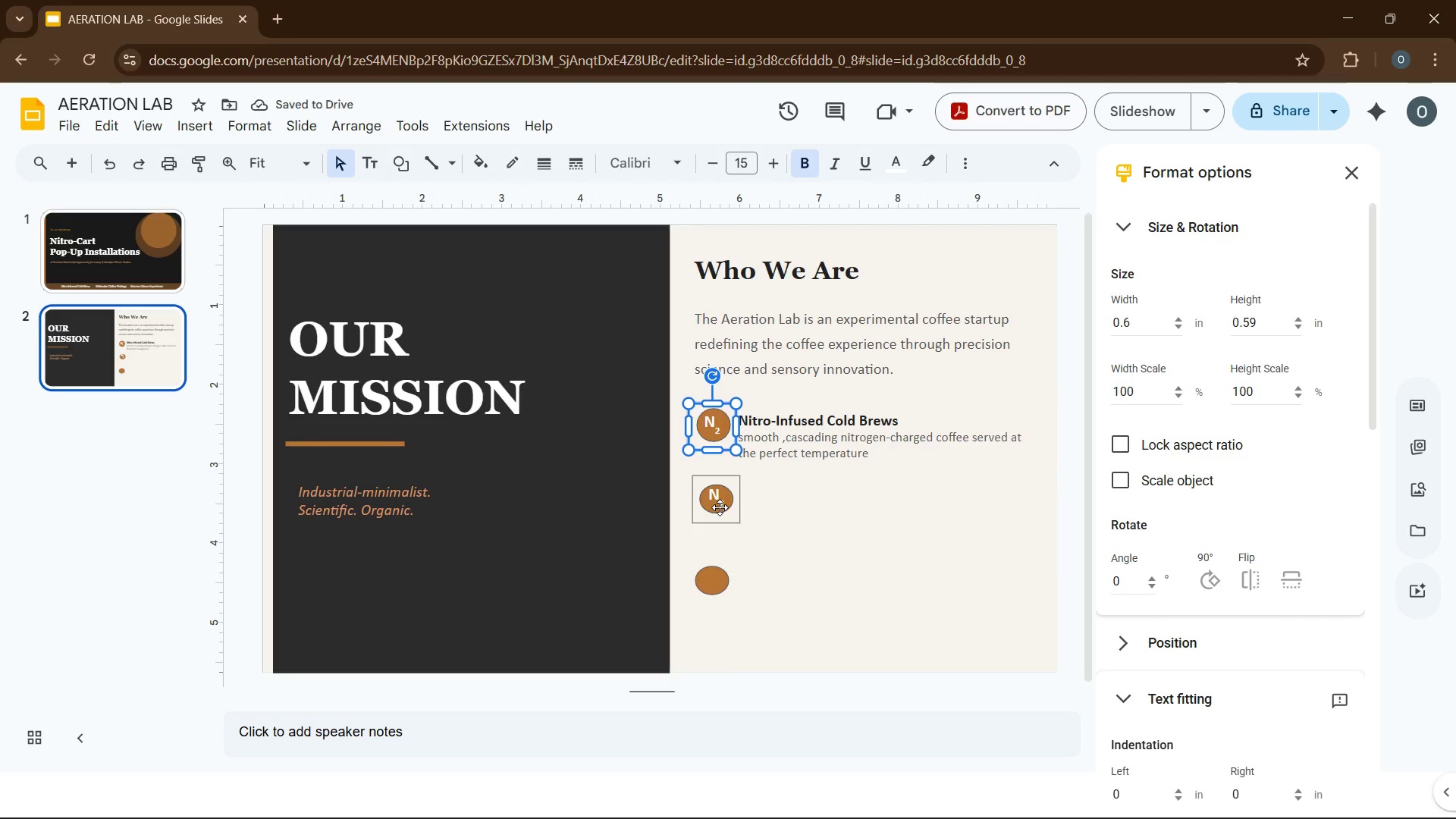 
left_click([720, 507])
 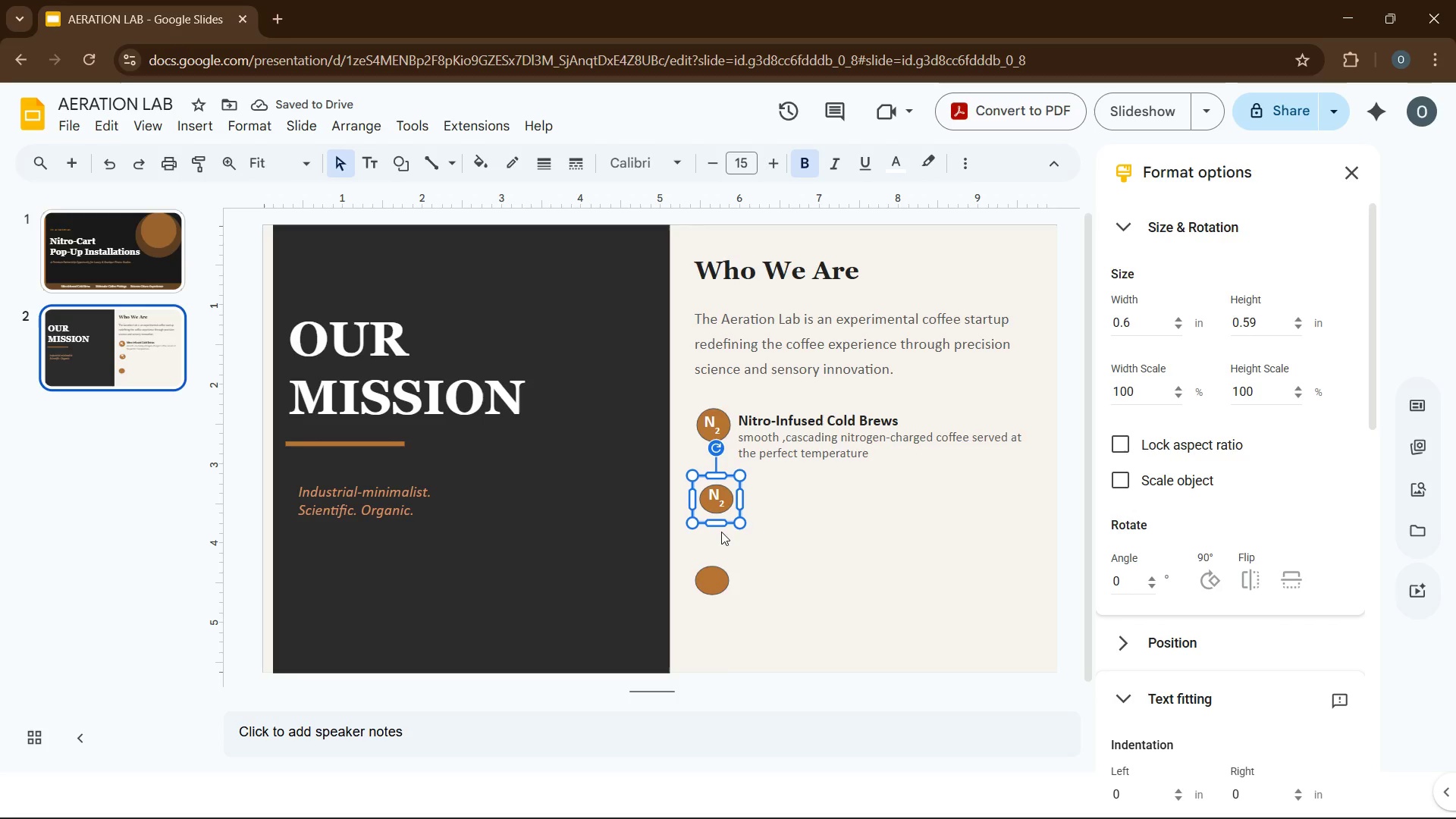 
left_click([800, 522])
 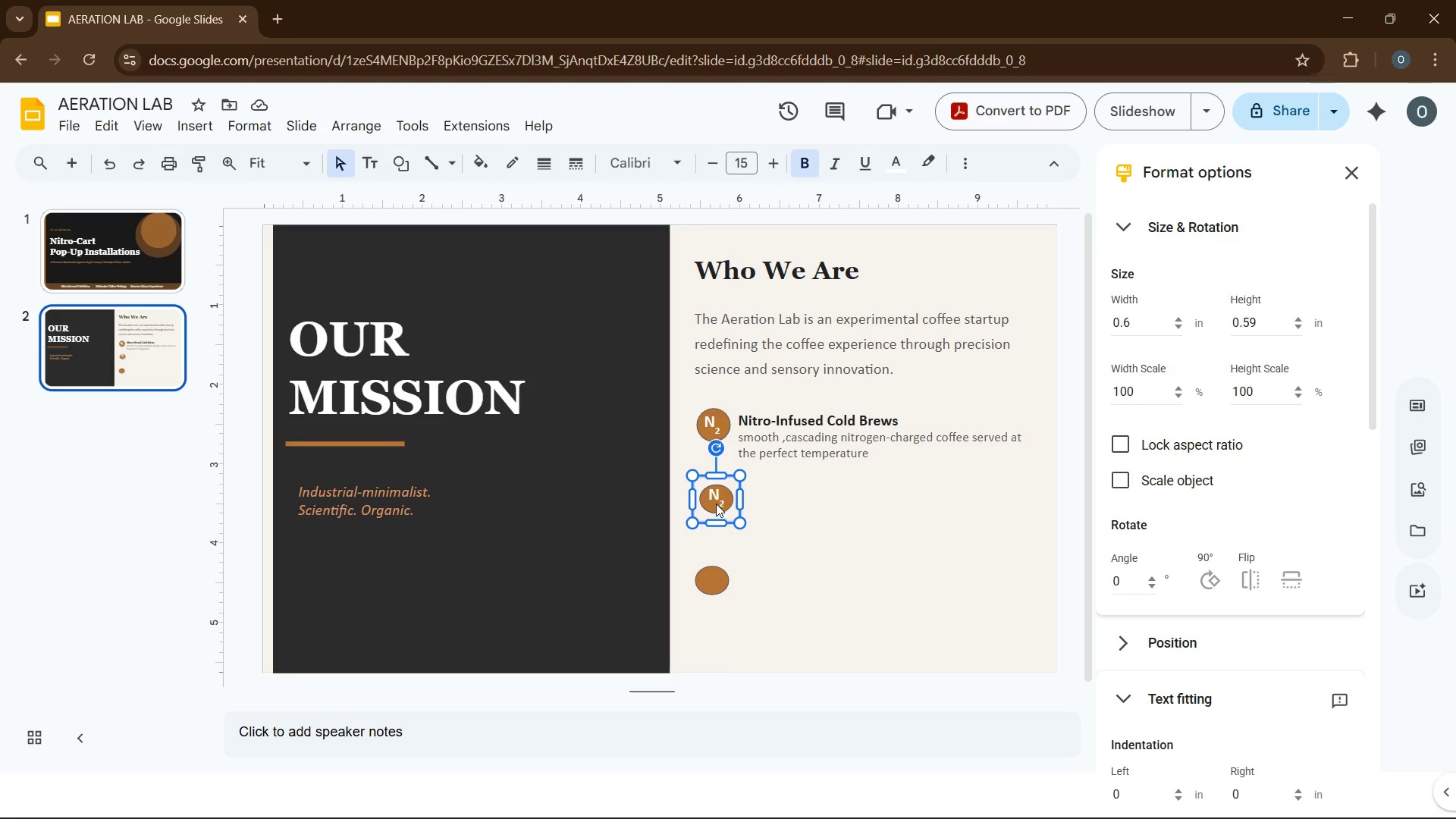 
wait(8.14)
 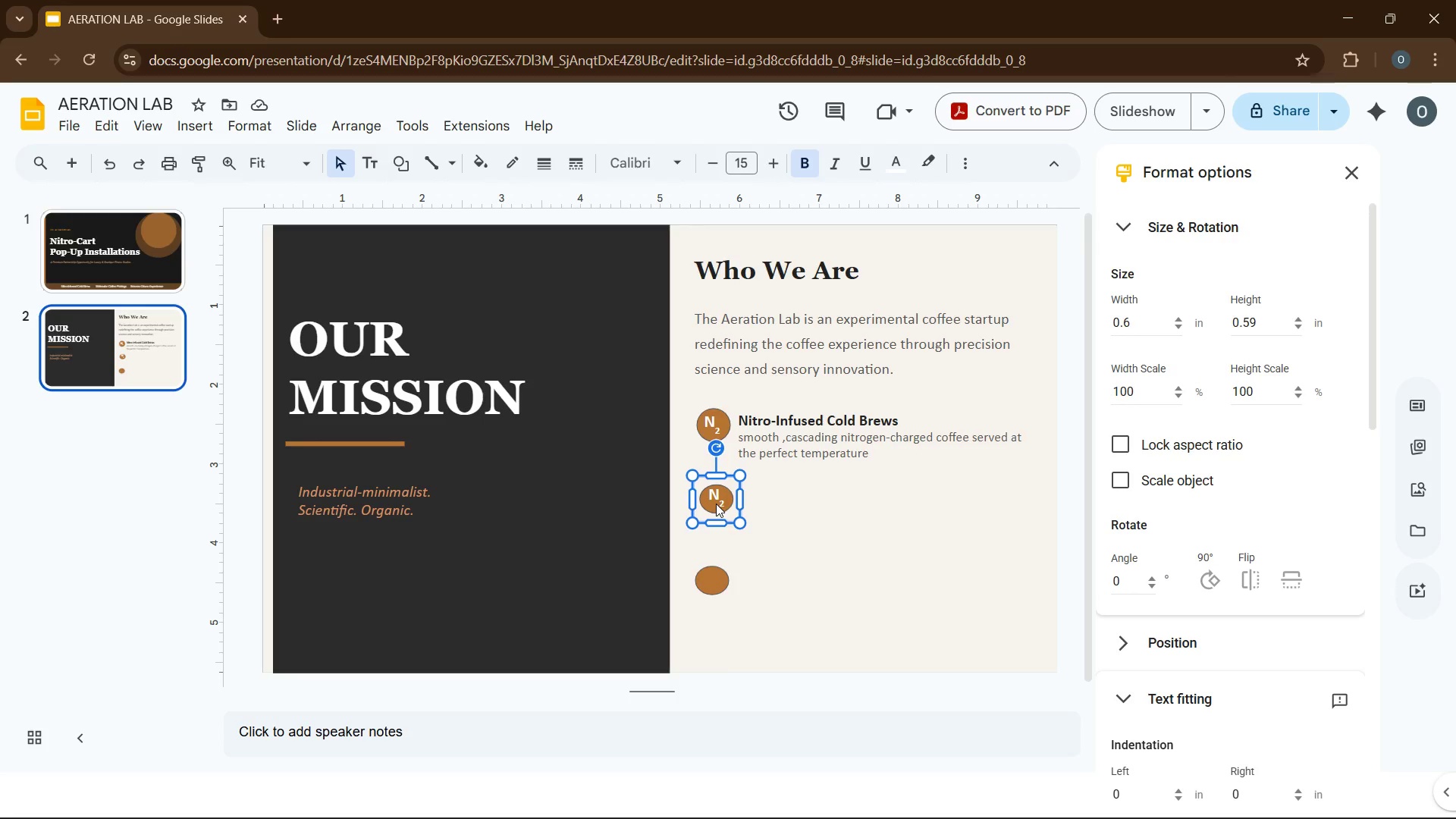 
left_click([704, 435])
 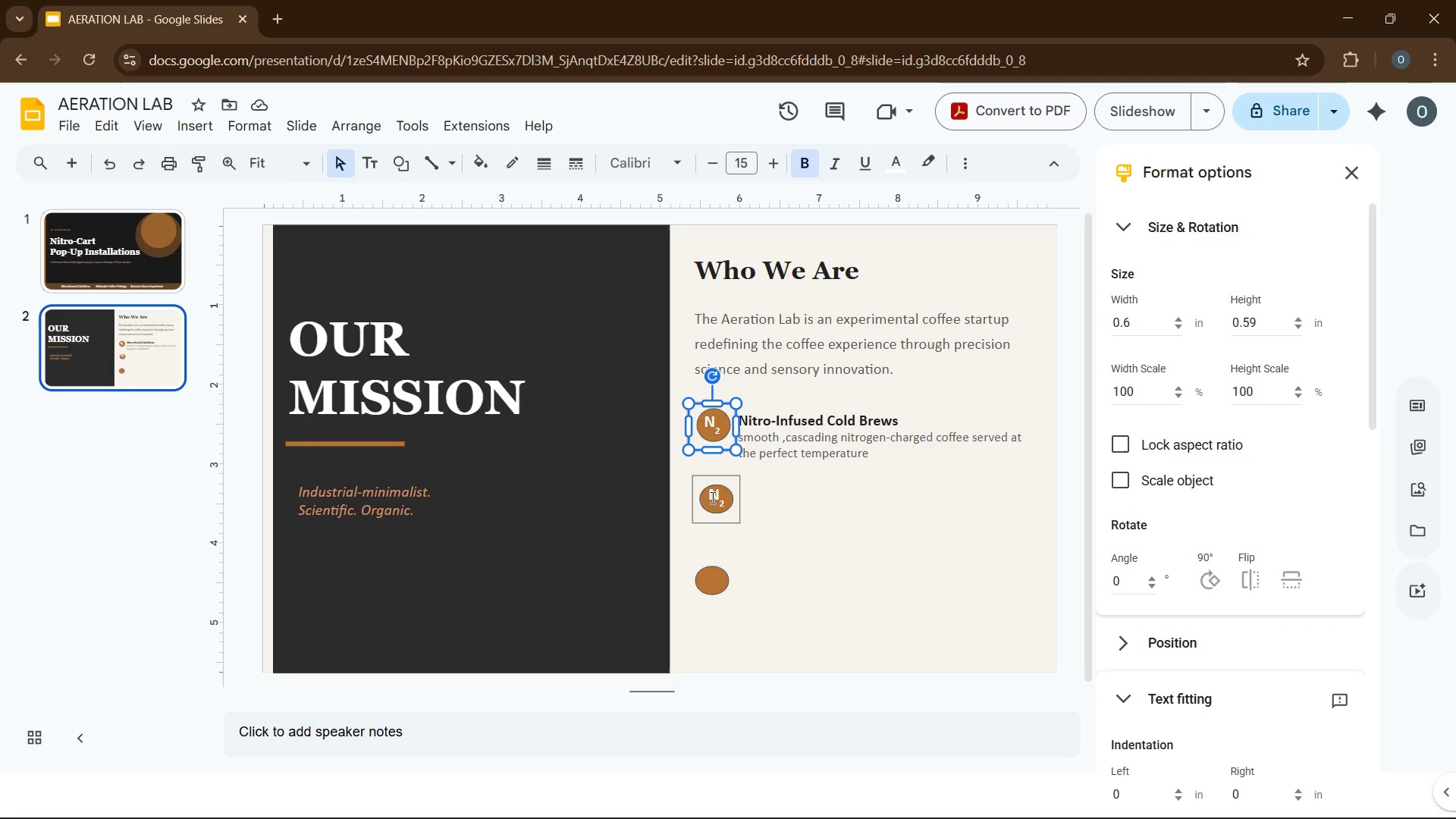 
left_click([703, 526])
 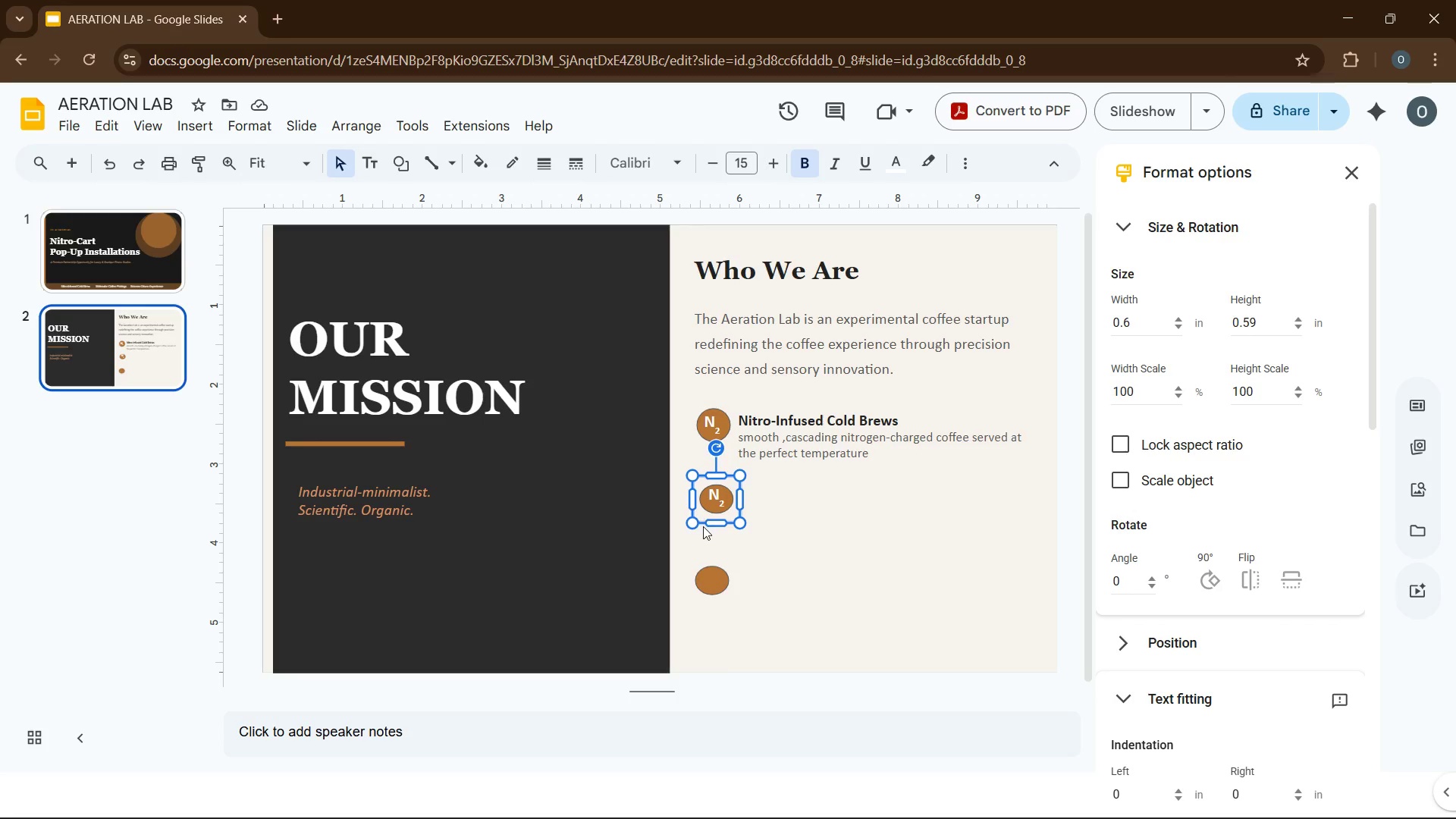 
left_click_drag(start_coordinate=[703, 526], to_coordinate=[695, 605])
 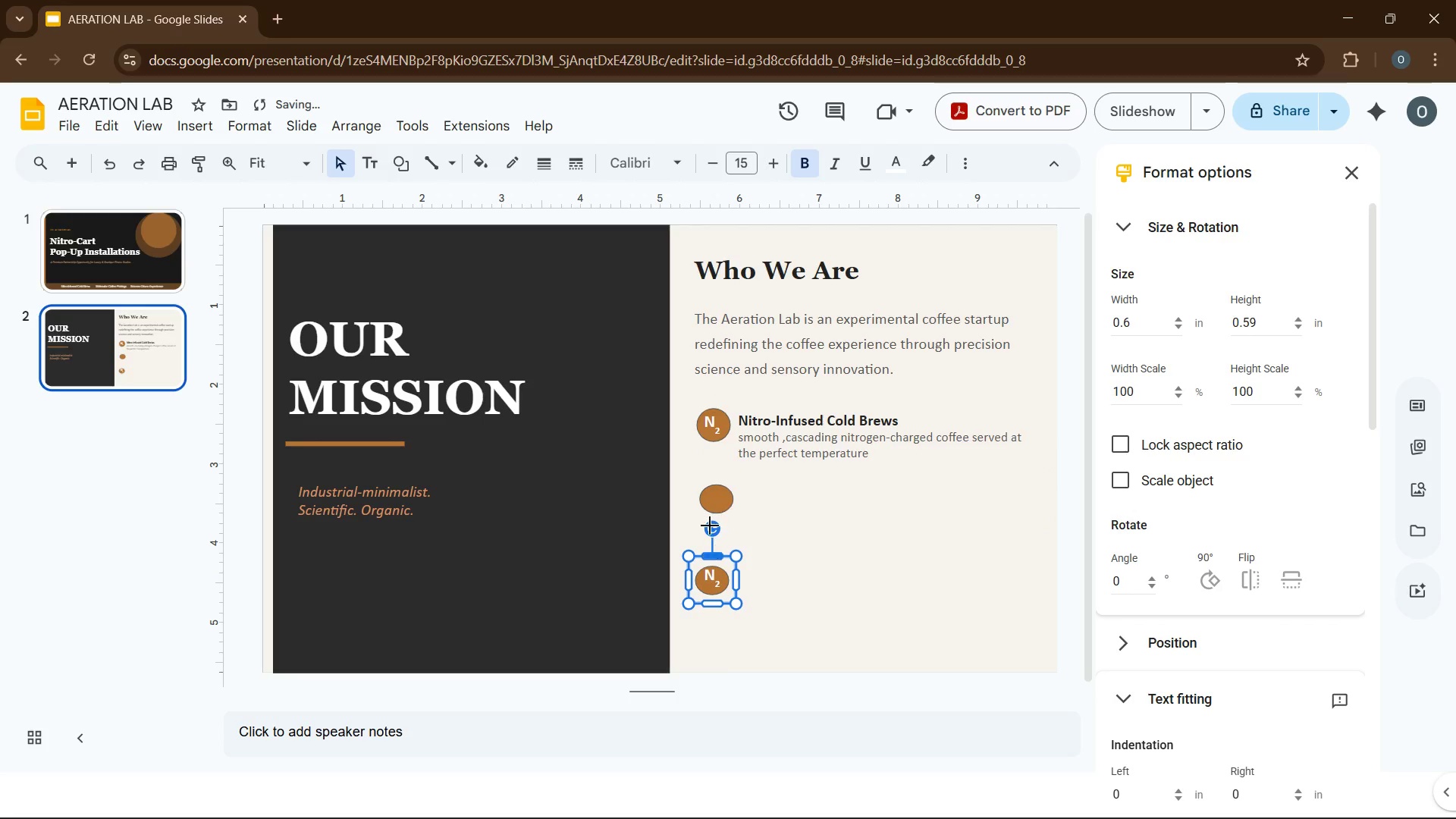 
left_click([711, 502])
 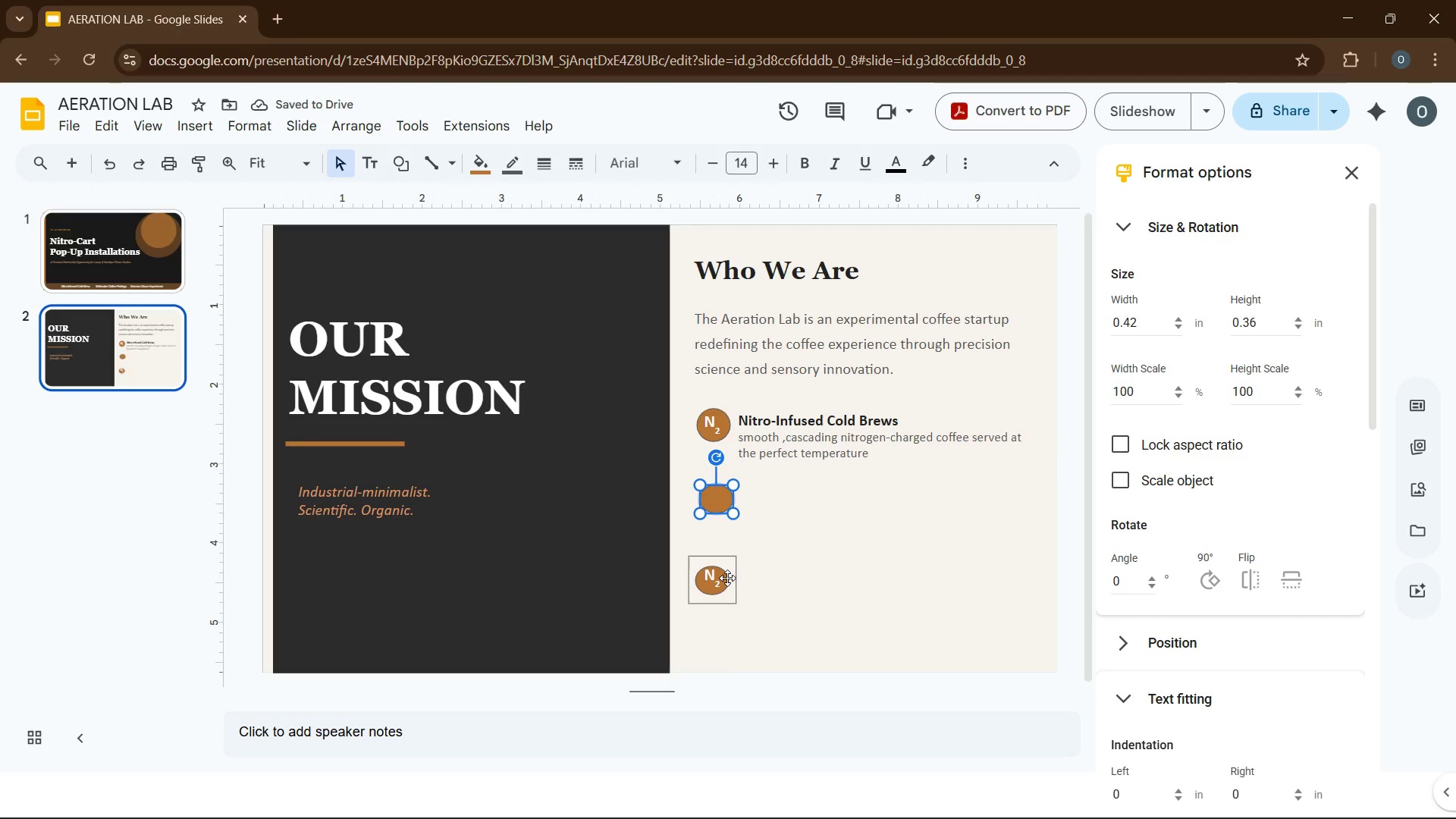 
left_click([717, 589])
 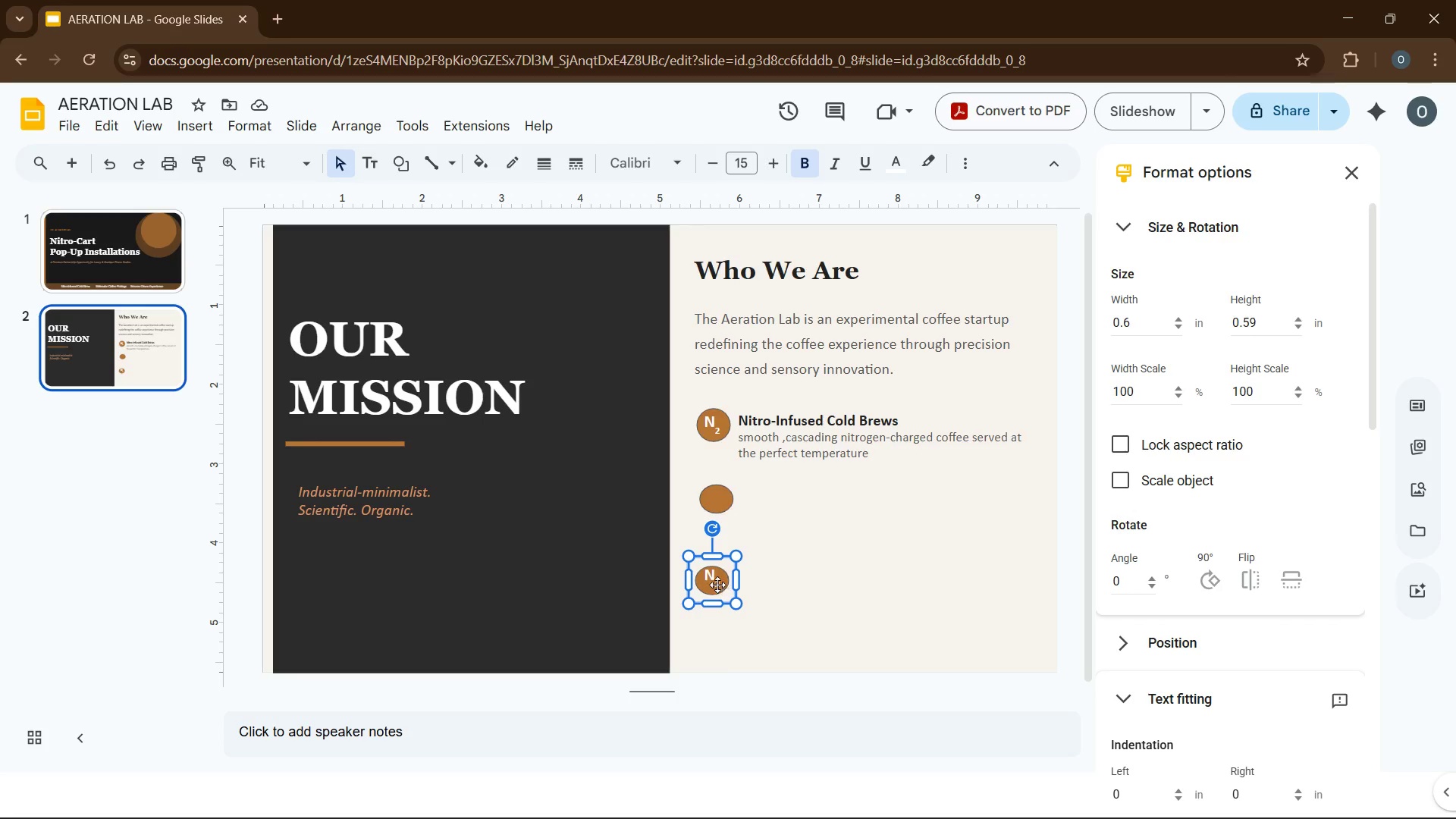 
double_click([714, 580])
 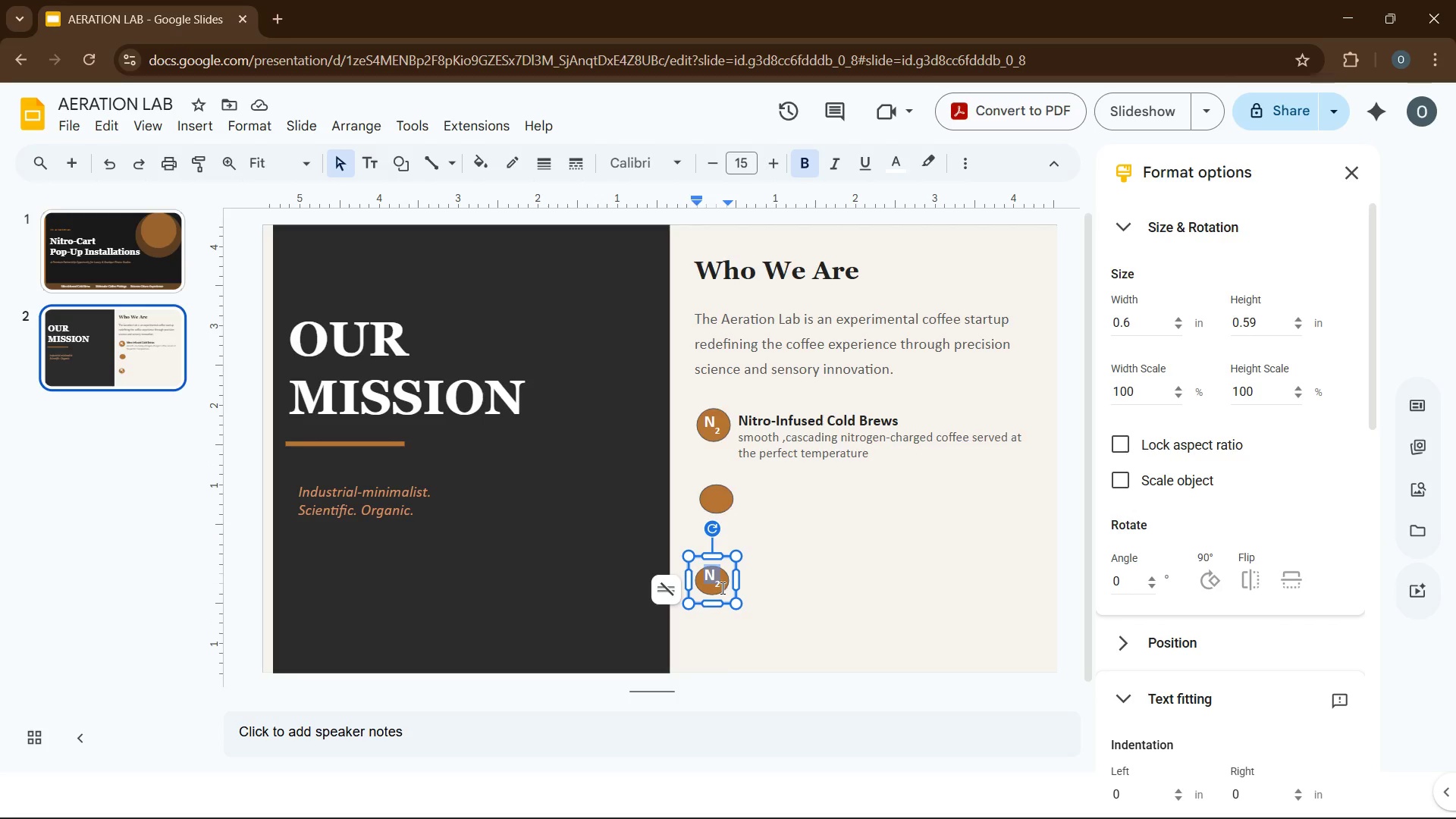 
left_click([721, 588])
 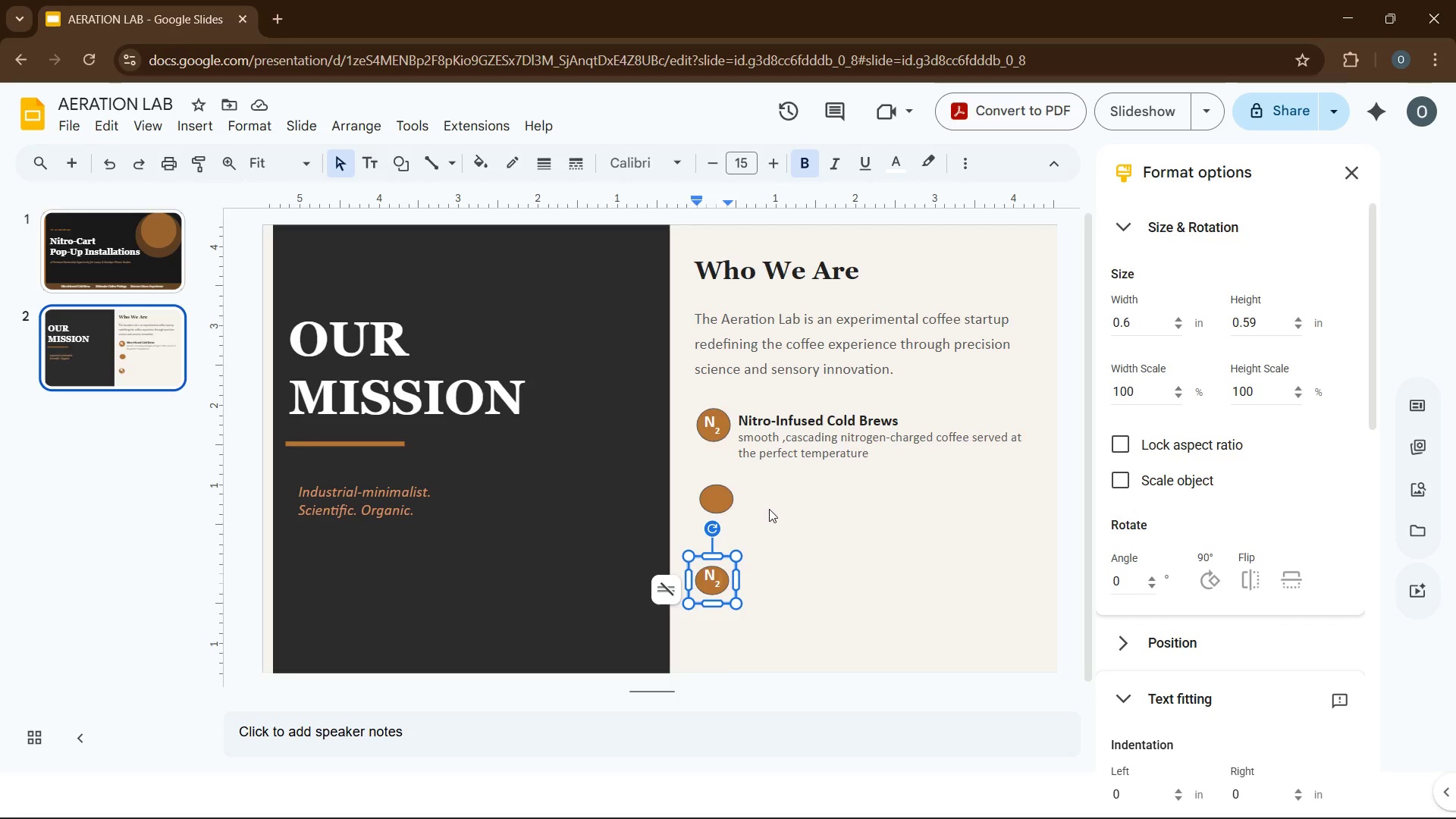 
key(Backspace)
 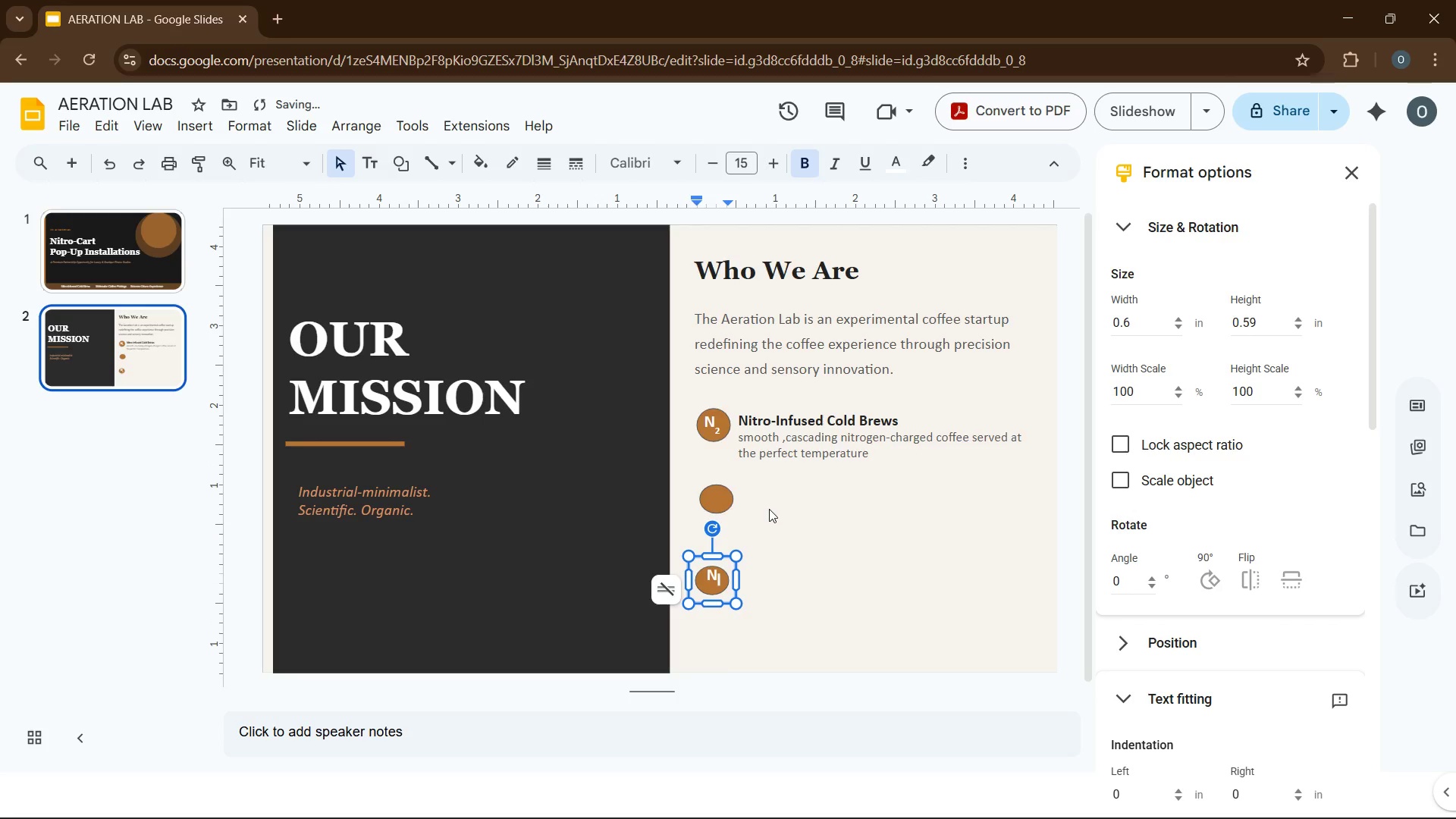 
key(Backspace)
 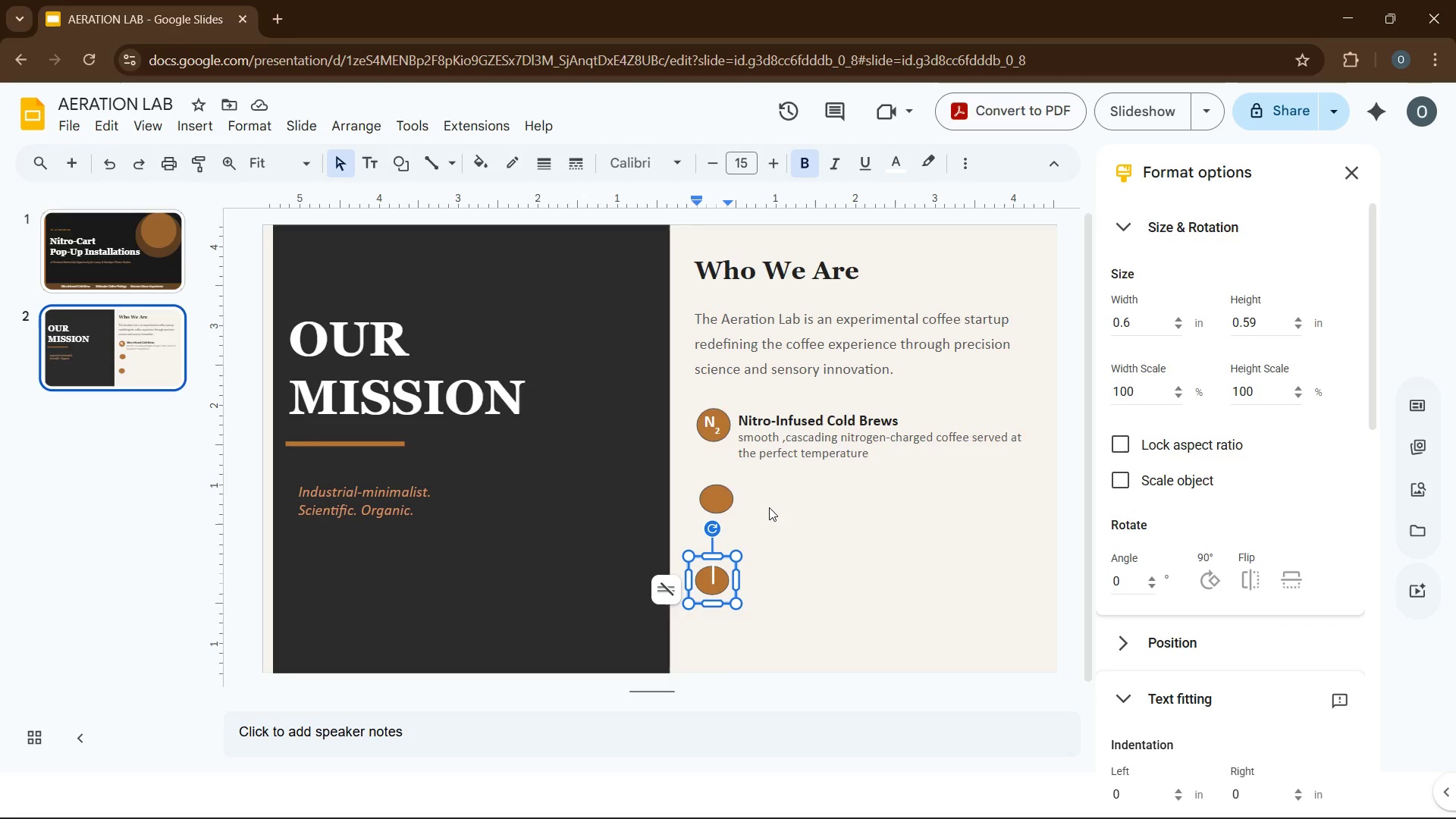 
wait(15.03)
 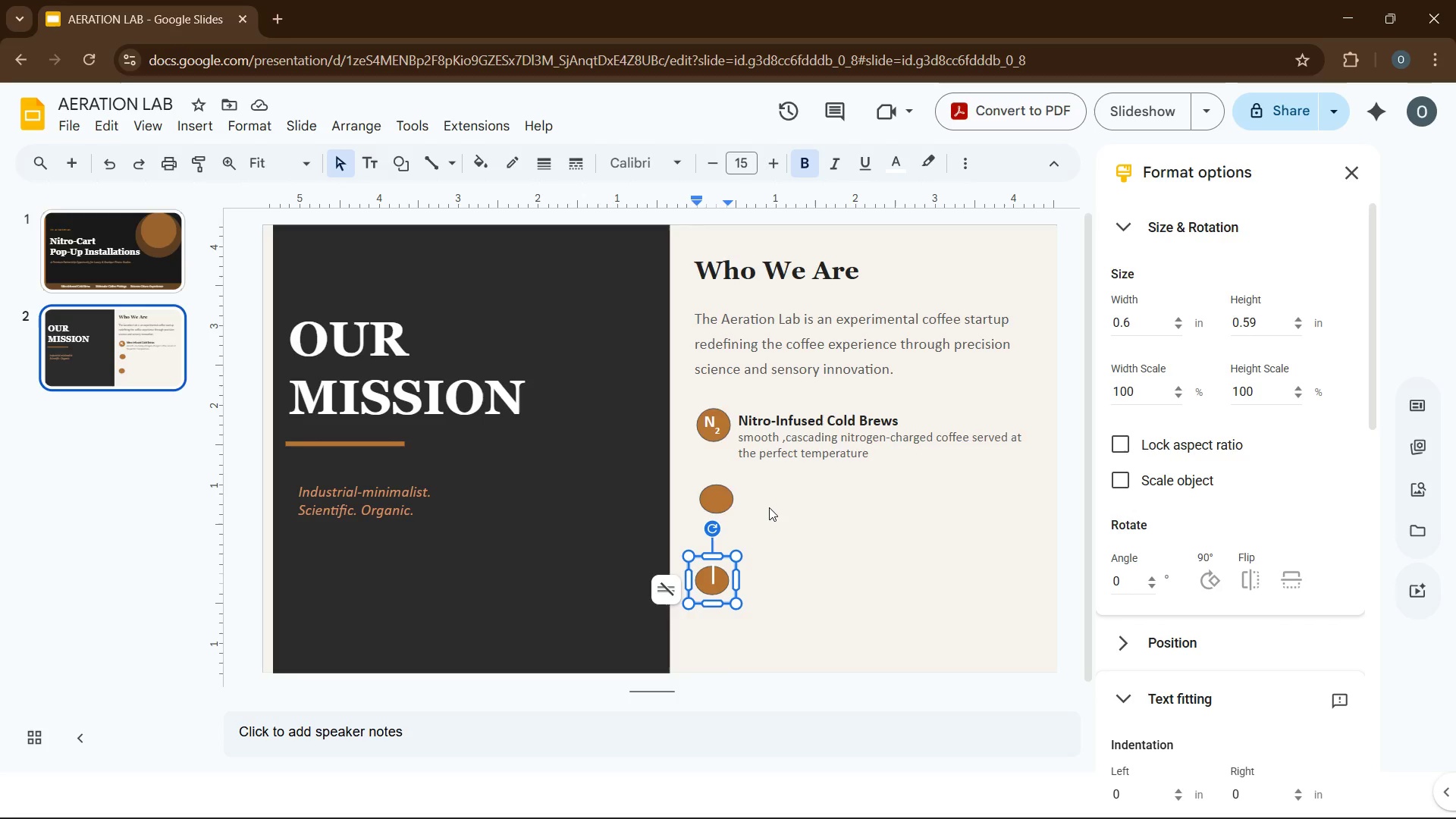 
left_click([206, 129])
 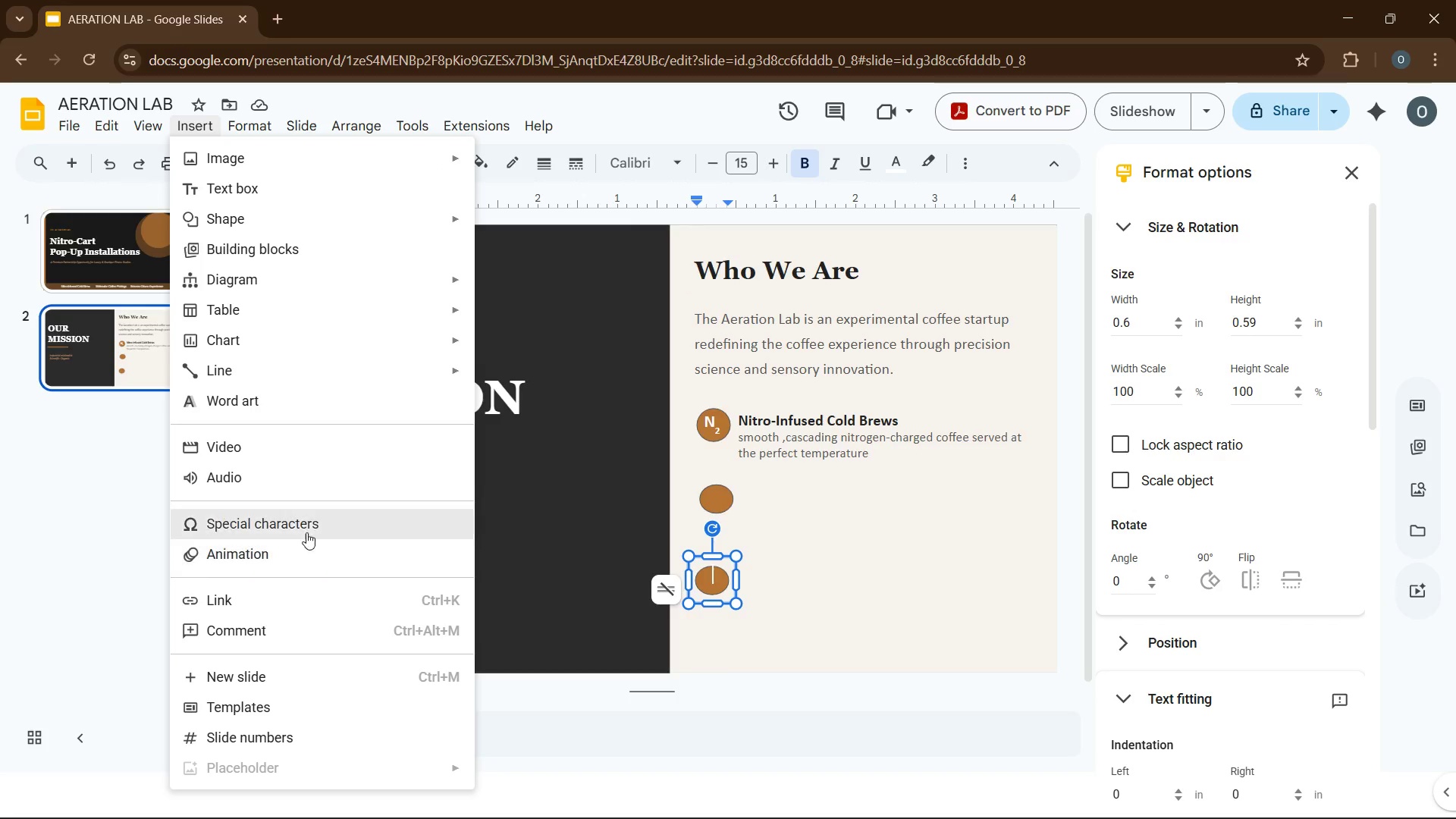 
left_click([309, 520])
 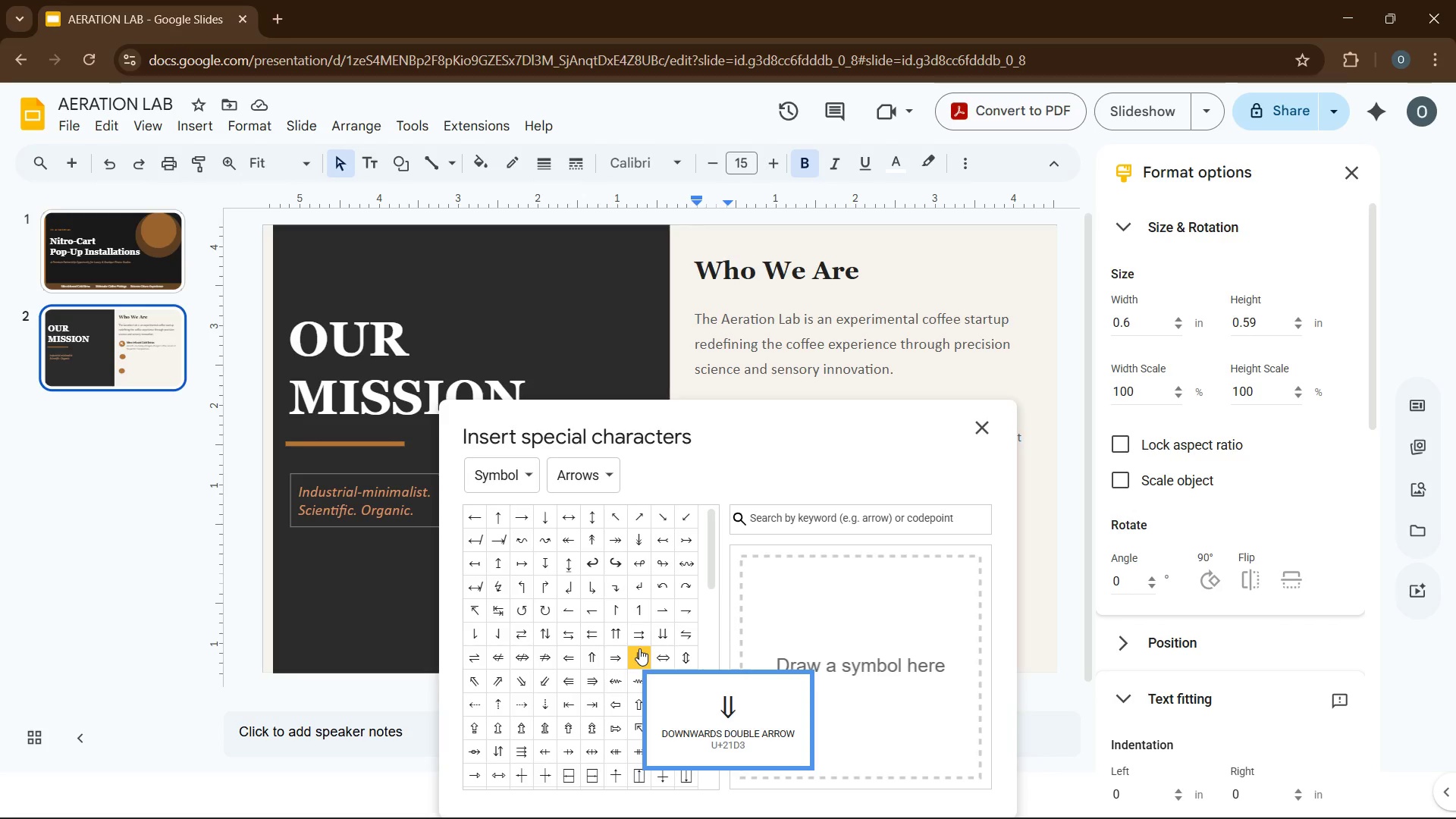 
scroll: coordinate [639, 648], scroll_direction: down, amount: 1.0
 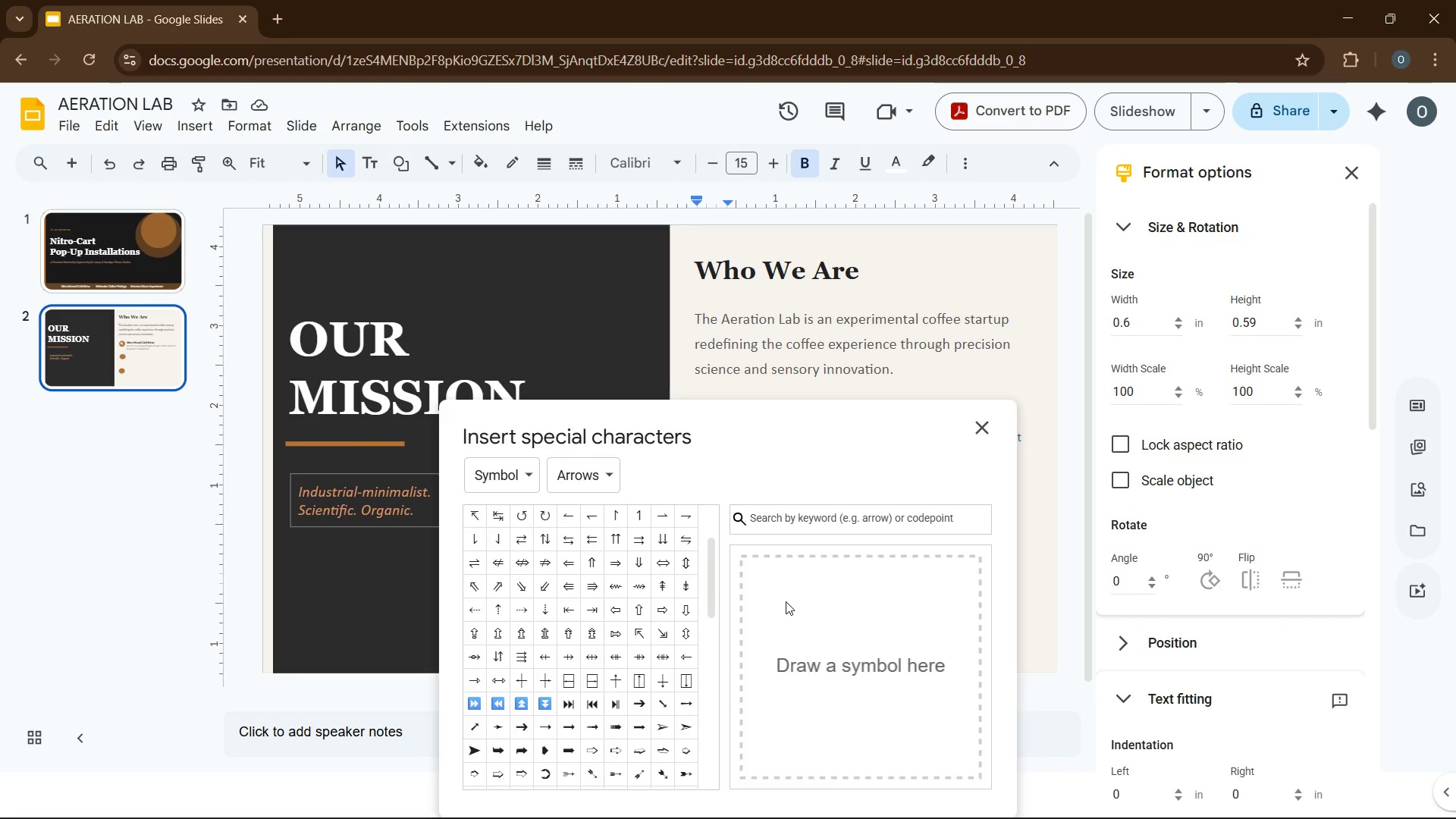 
left_click_drag(start_coordinate=[786, 601], to_coordinate=[788, 598])
 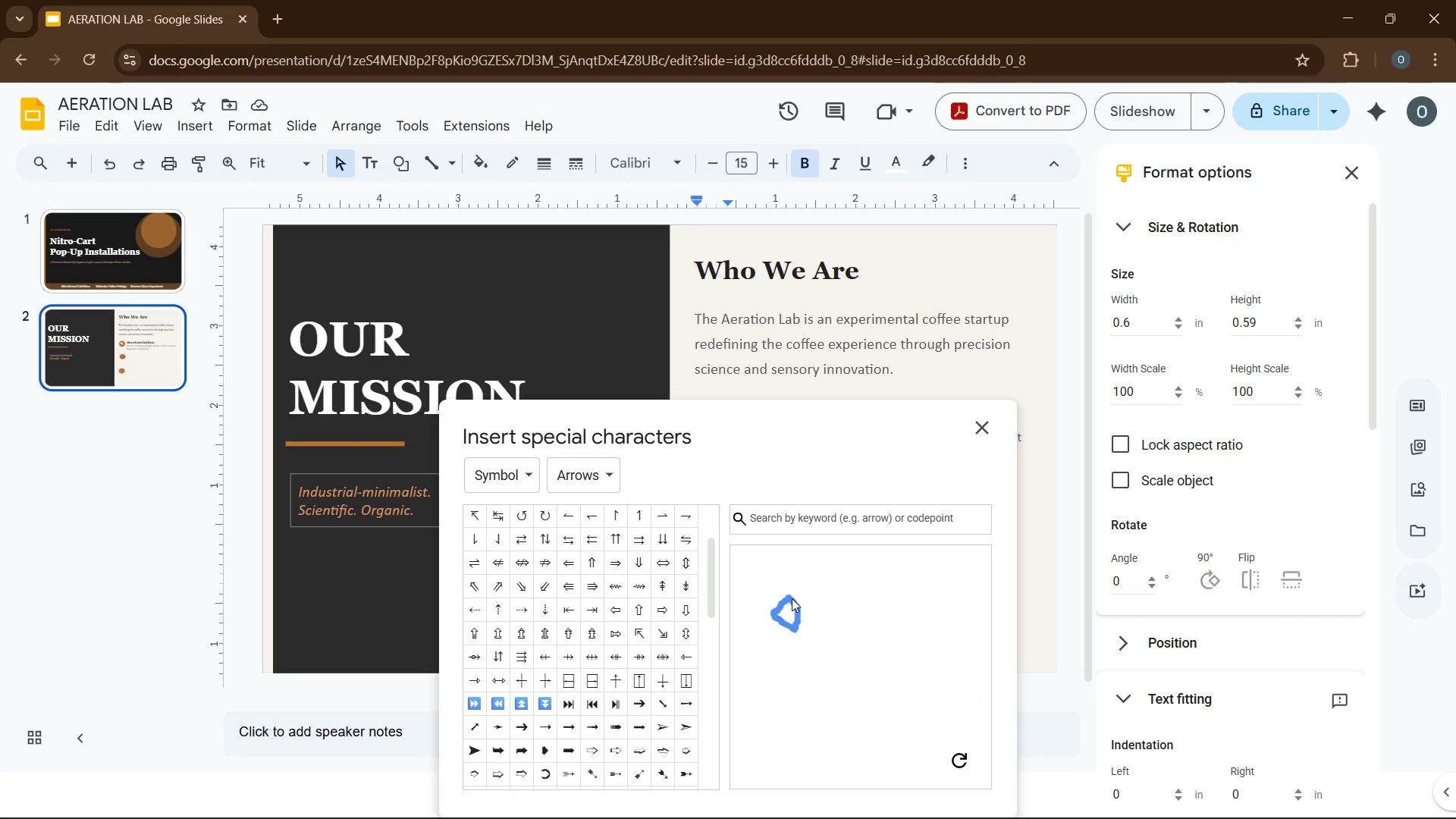 
mouse_move([835, 617])
 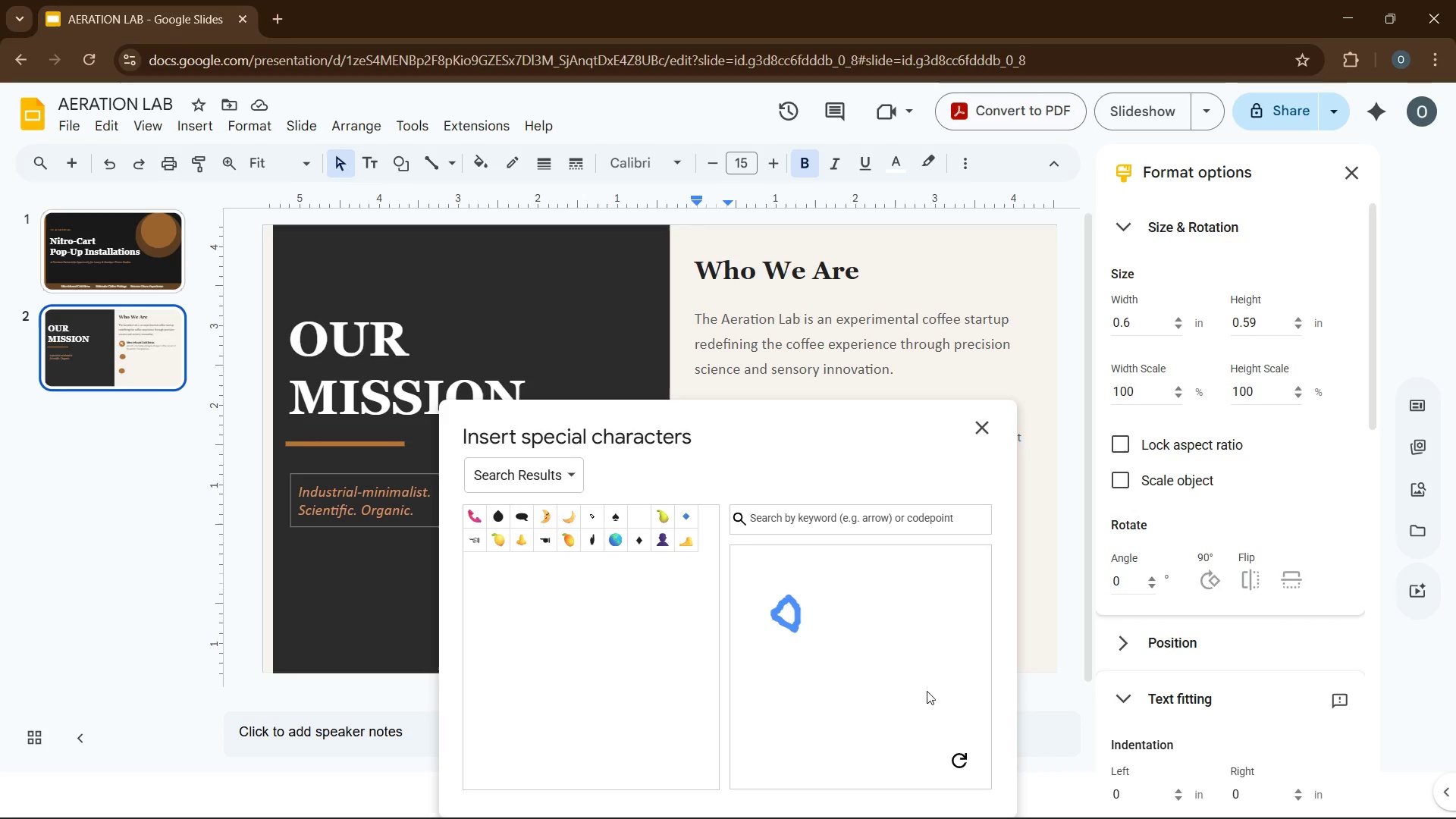 
left_click([952, 758])
 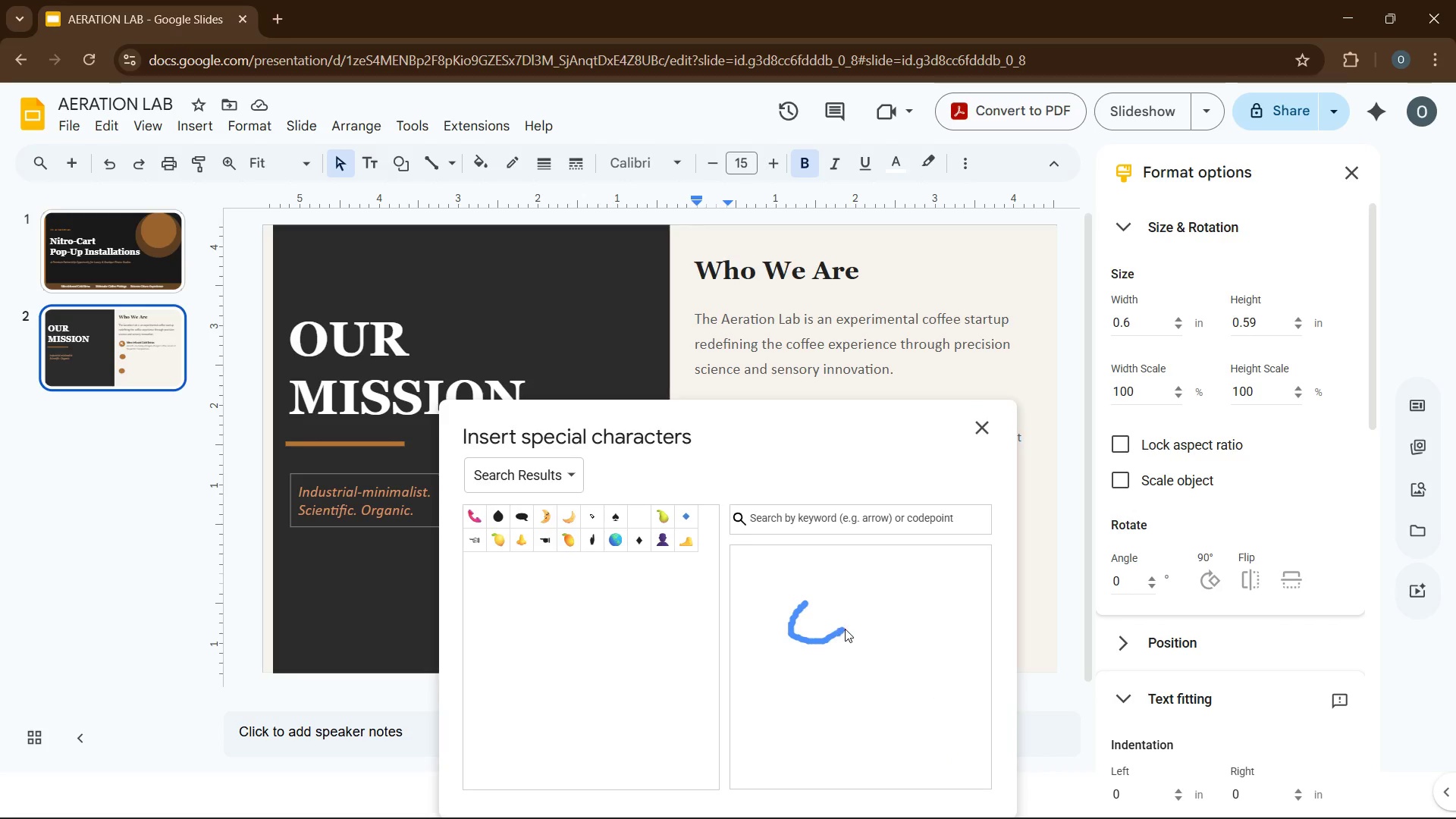 
mouse_move([799, 605])
 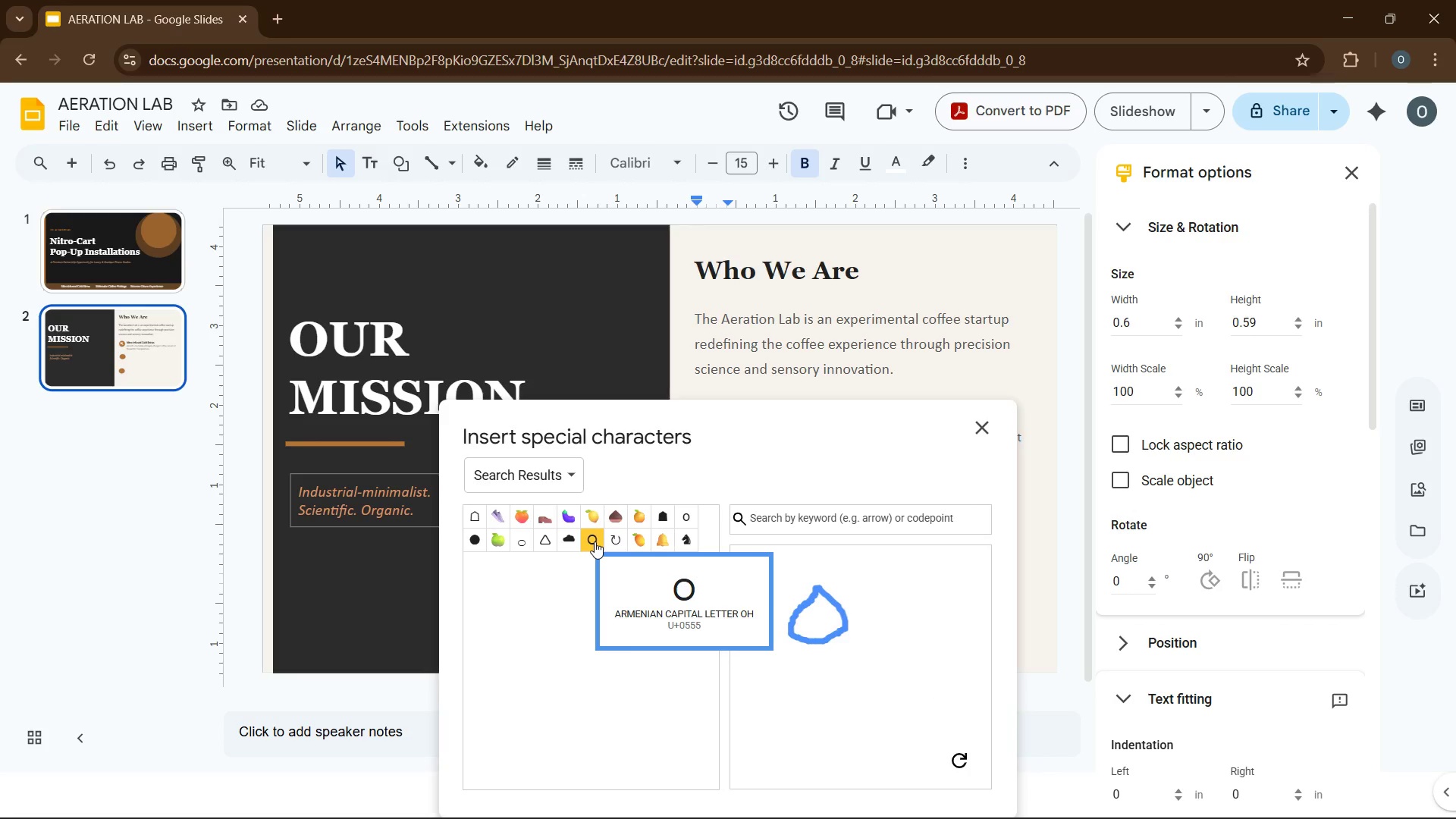 
left_click([595, 541])
 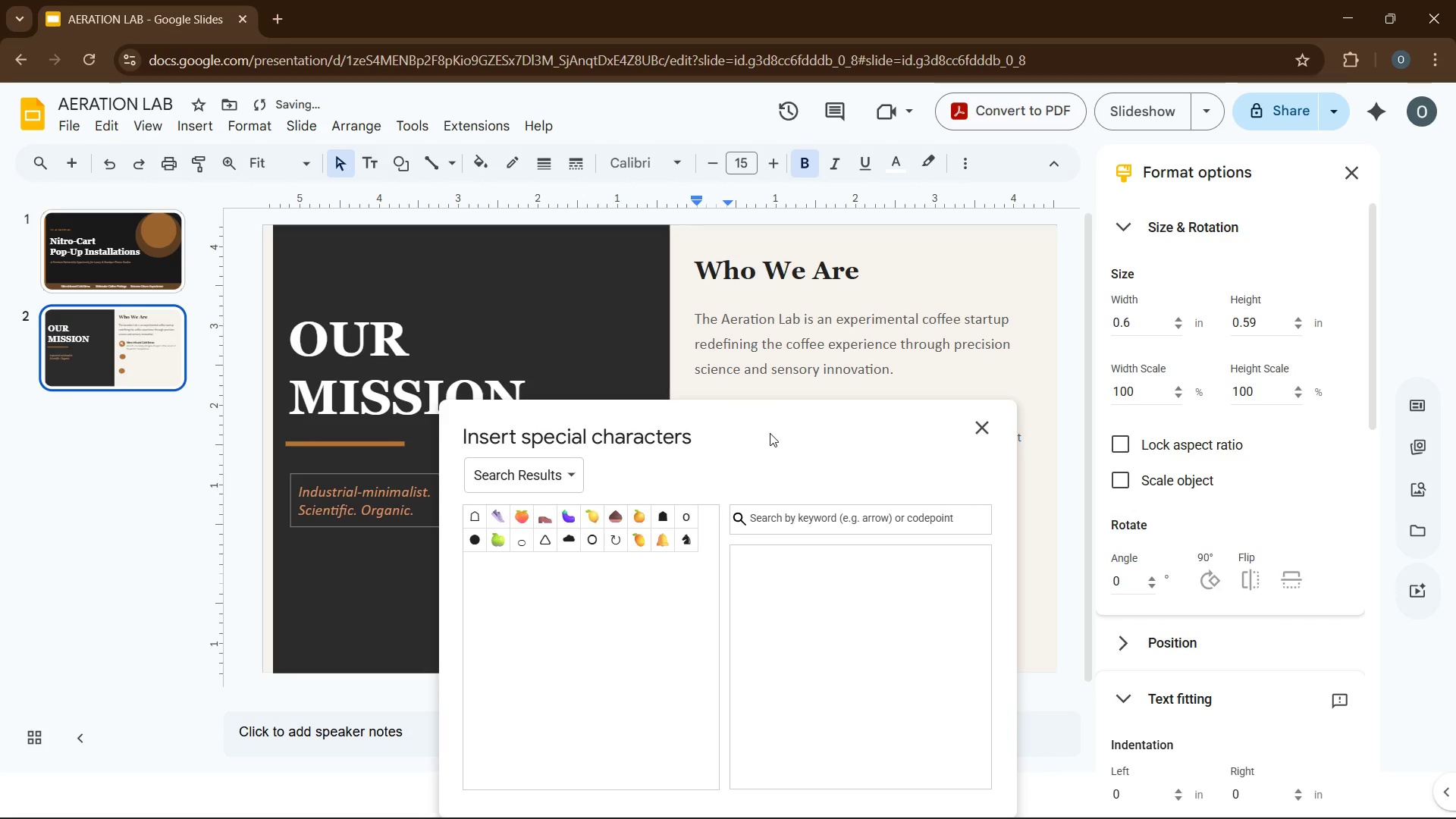 
left_click_drag(start_coordinate=[770, 433], to_coordinate=[405, 310])
 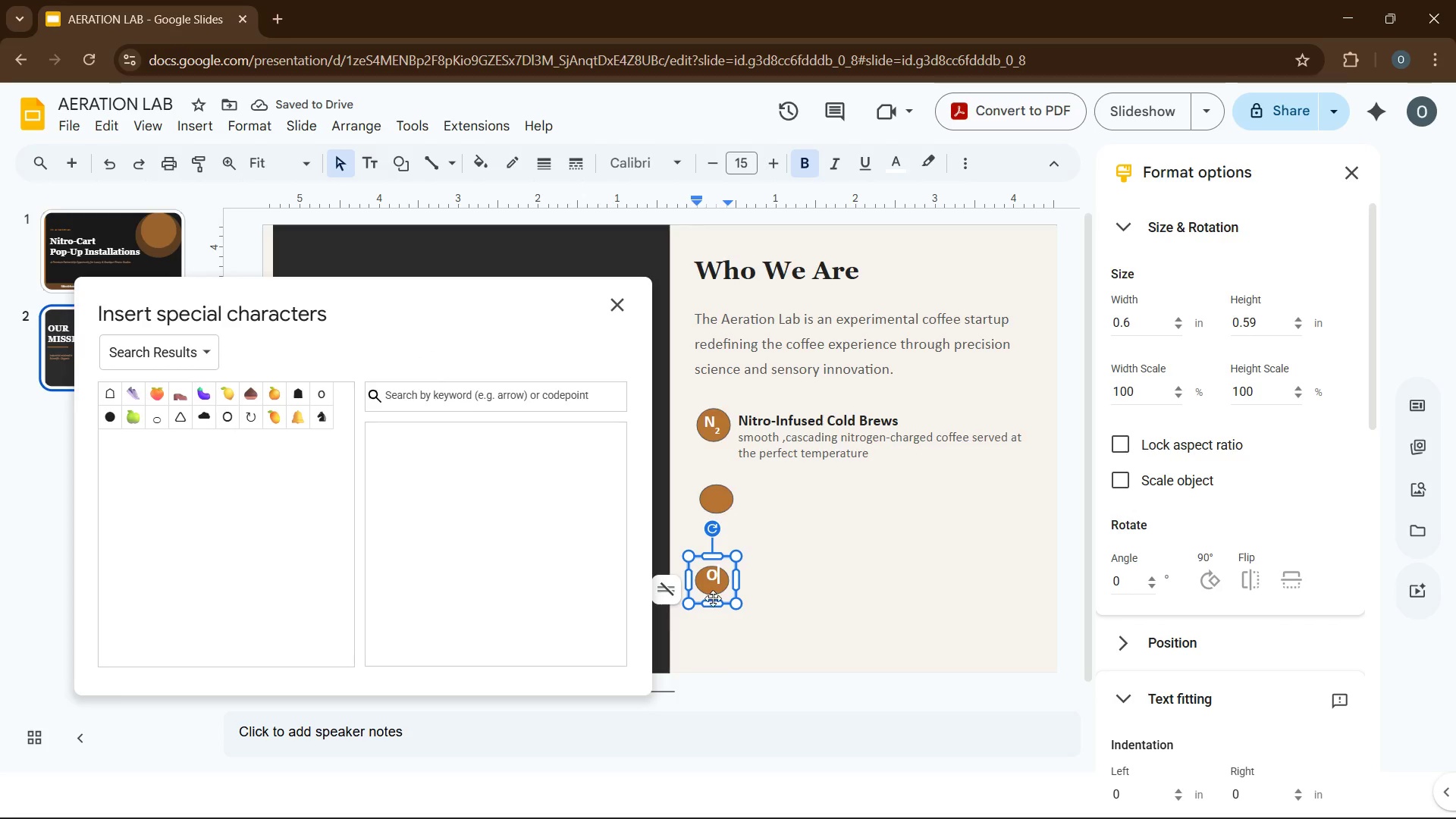 
left_click([770, 620])
 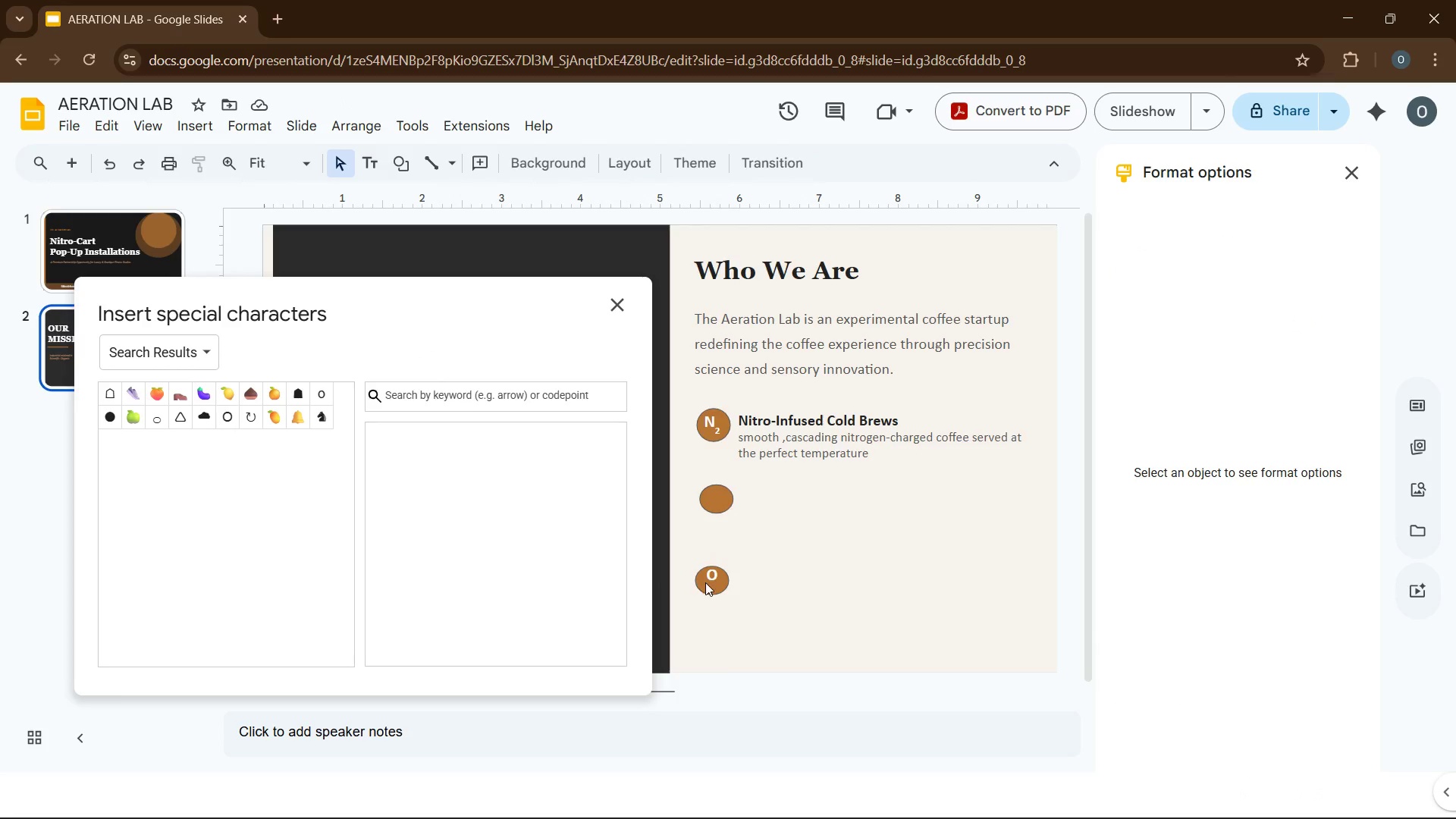 
left_click([706, 582])
 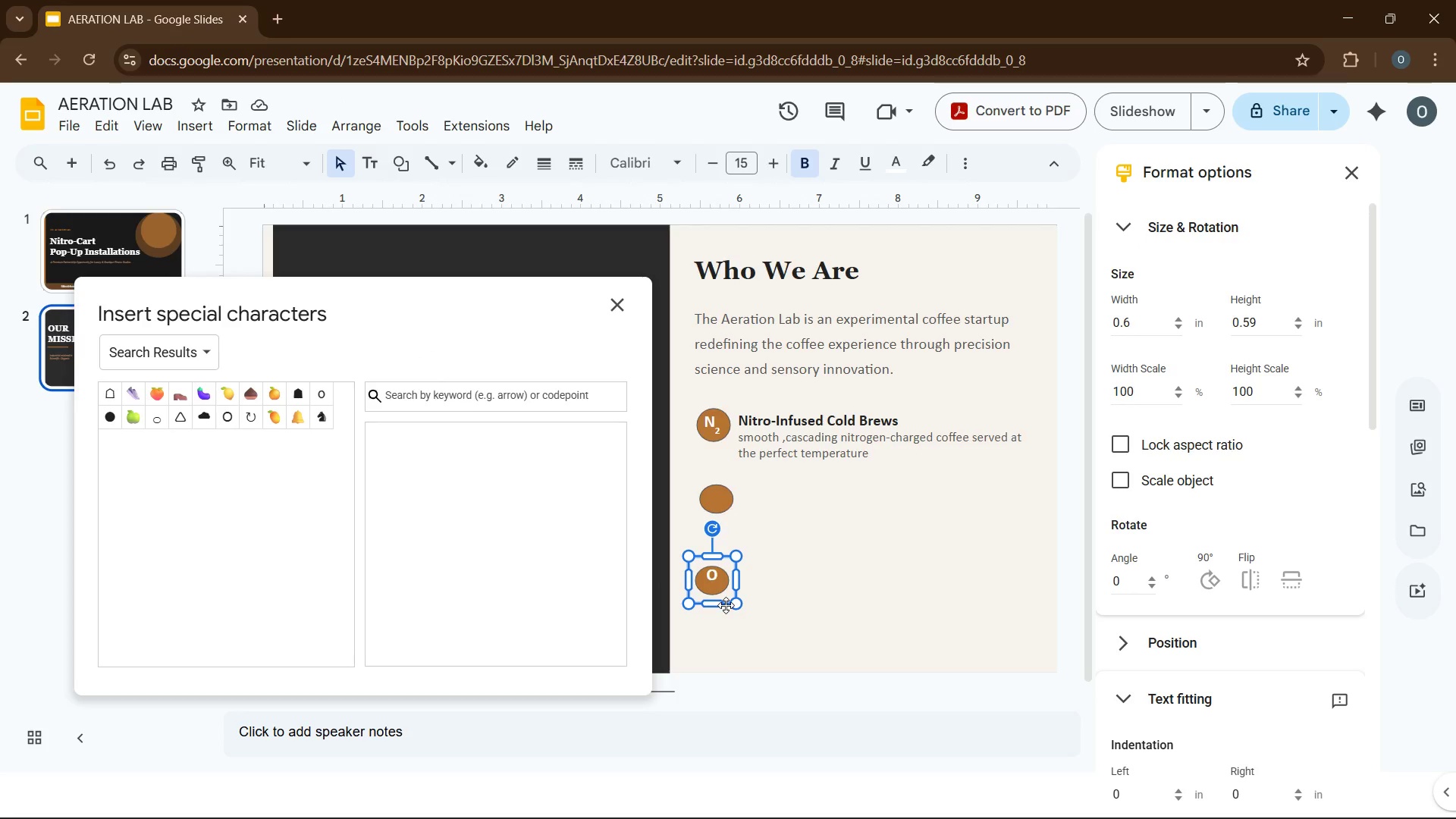 
left_click_drag(start_coordinate=[726, 604], to_coordinate=[727, 596])
 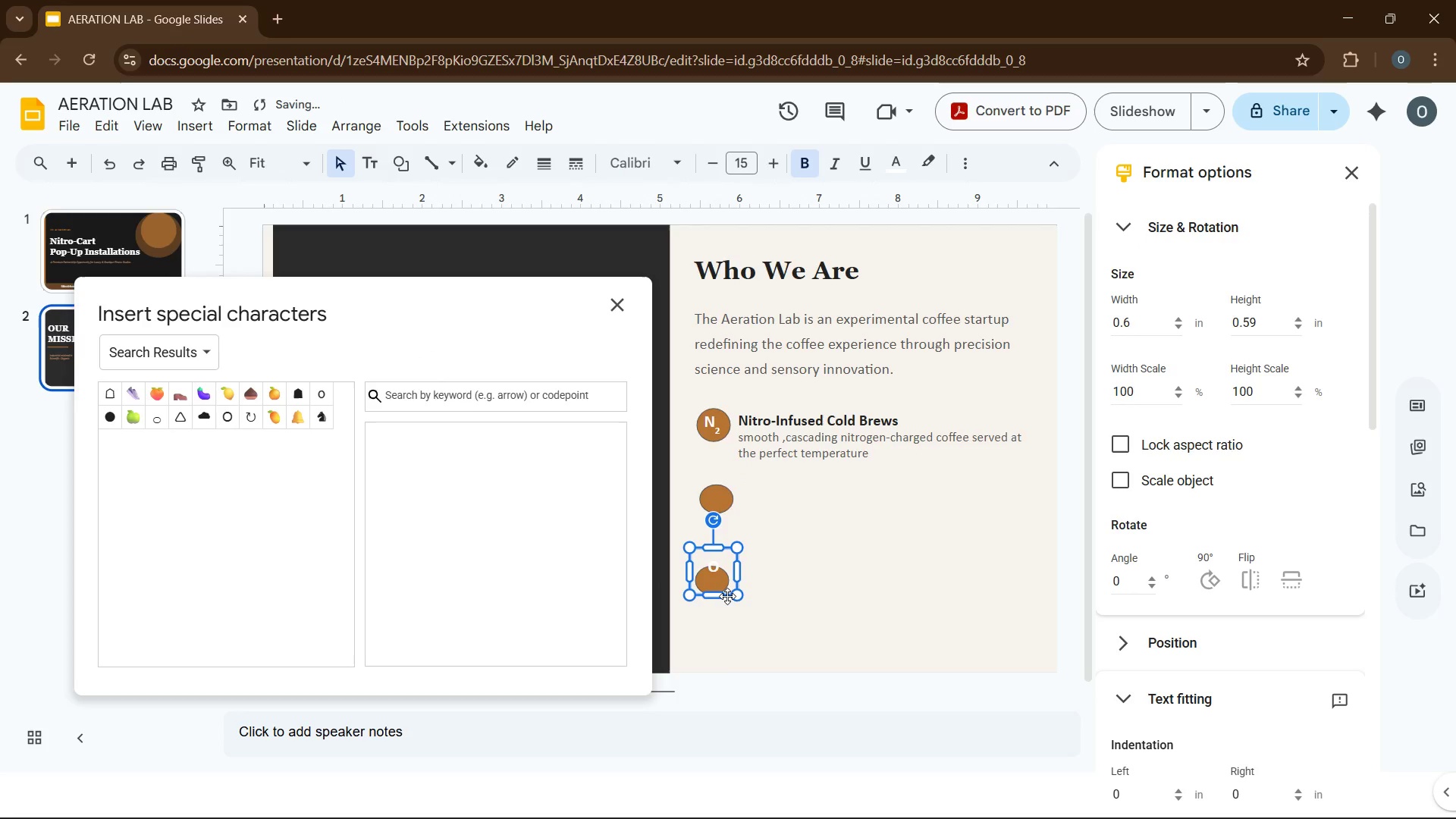 
left_click_drag(start_coordinate=[727, 596], to_coordinate=[726, 613])
 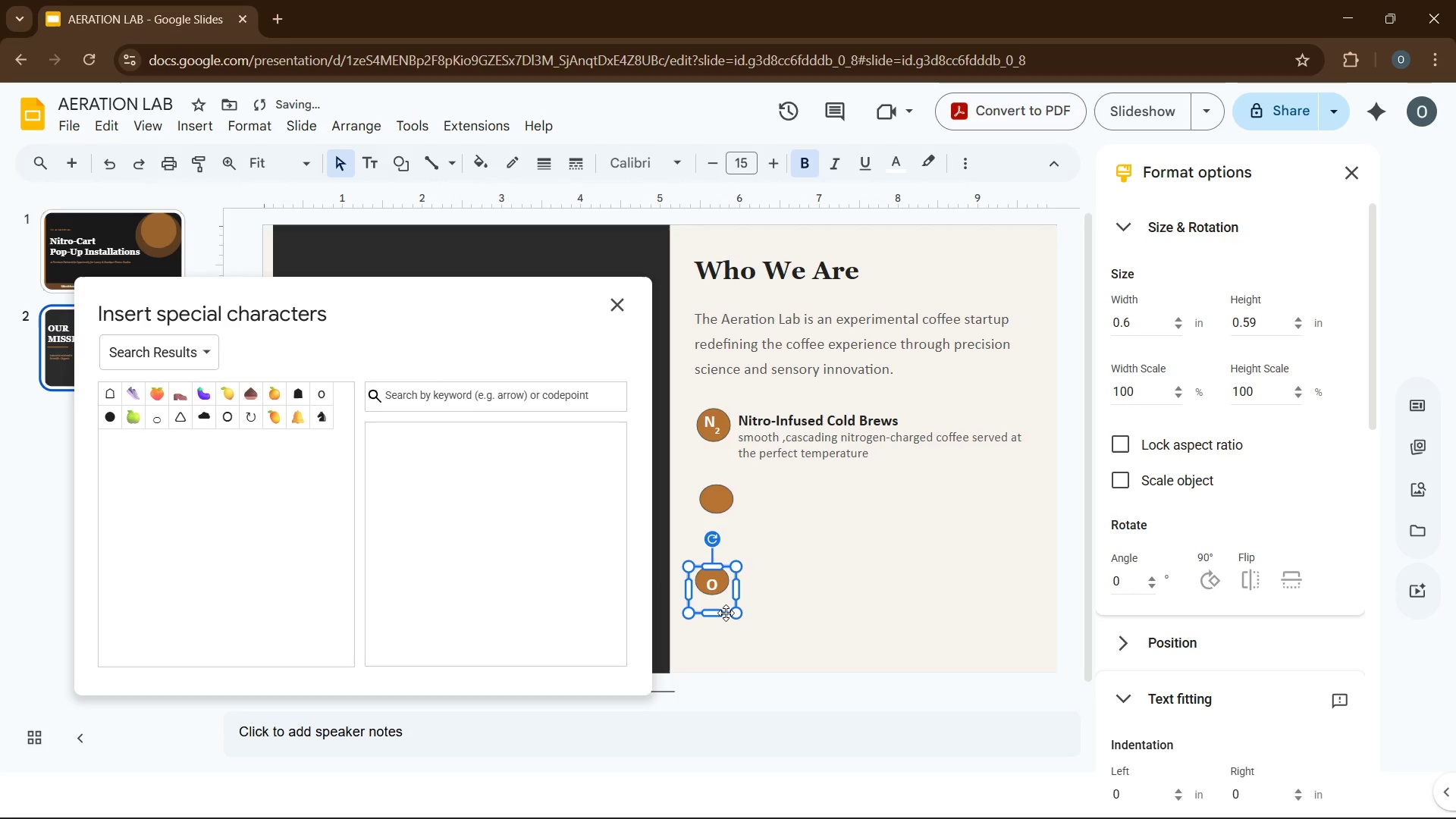 
left_click_drag(start_coordinate=[726, 613], to_coordinate=[726, 607])
 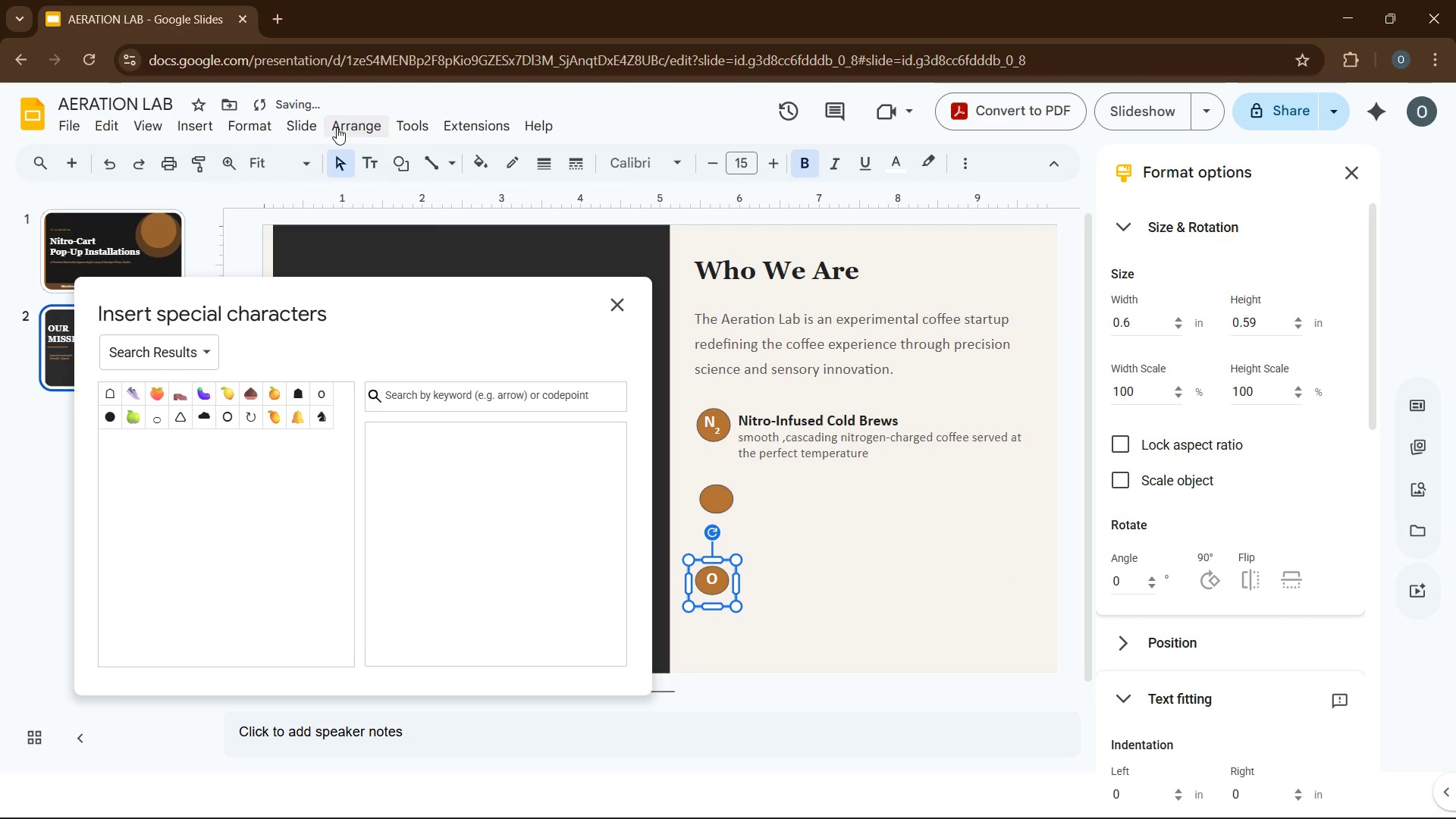 
left_click([338, 128])
 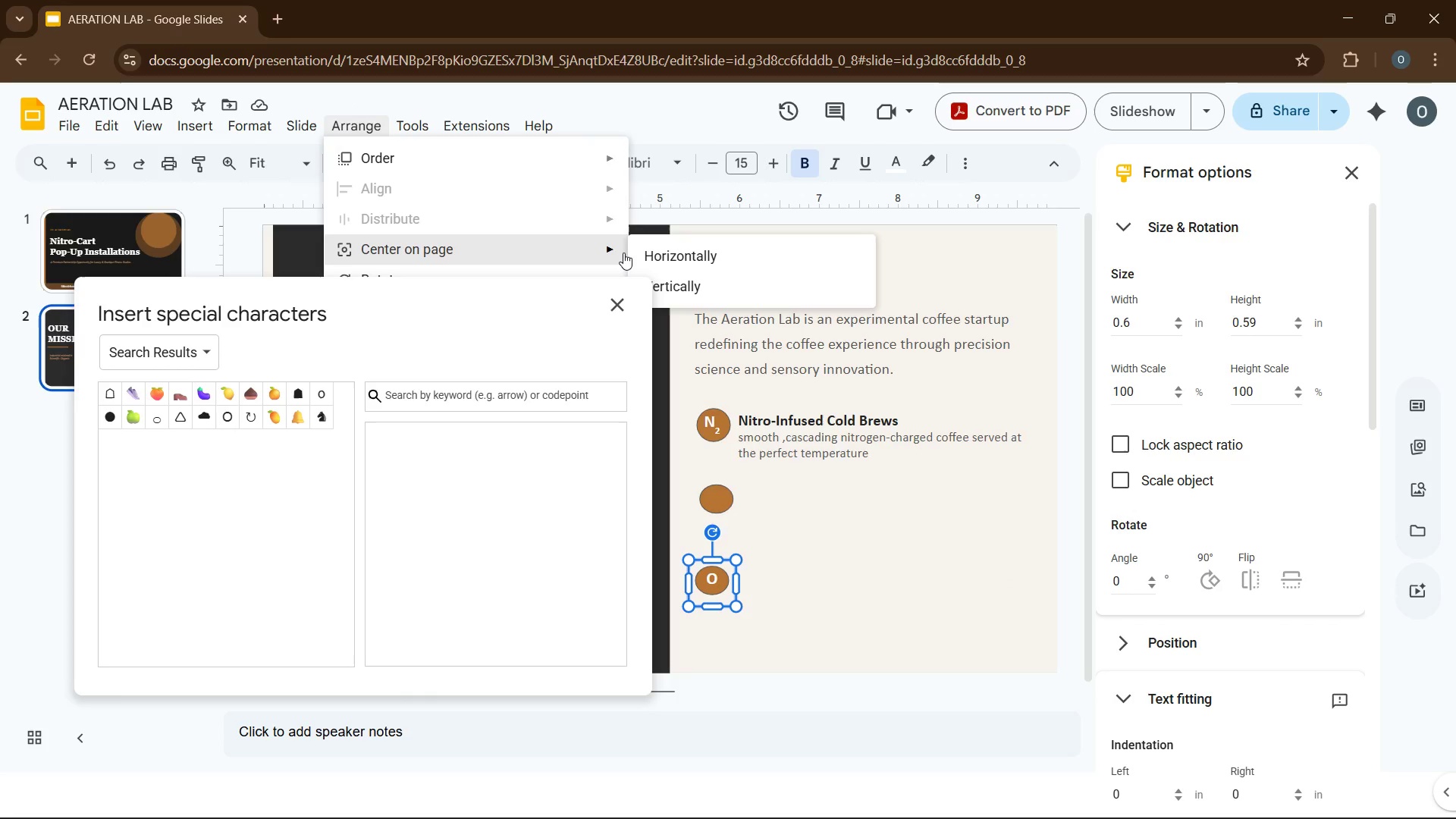 
left_click([635, 259])
 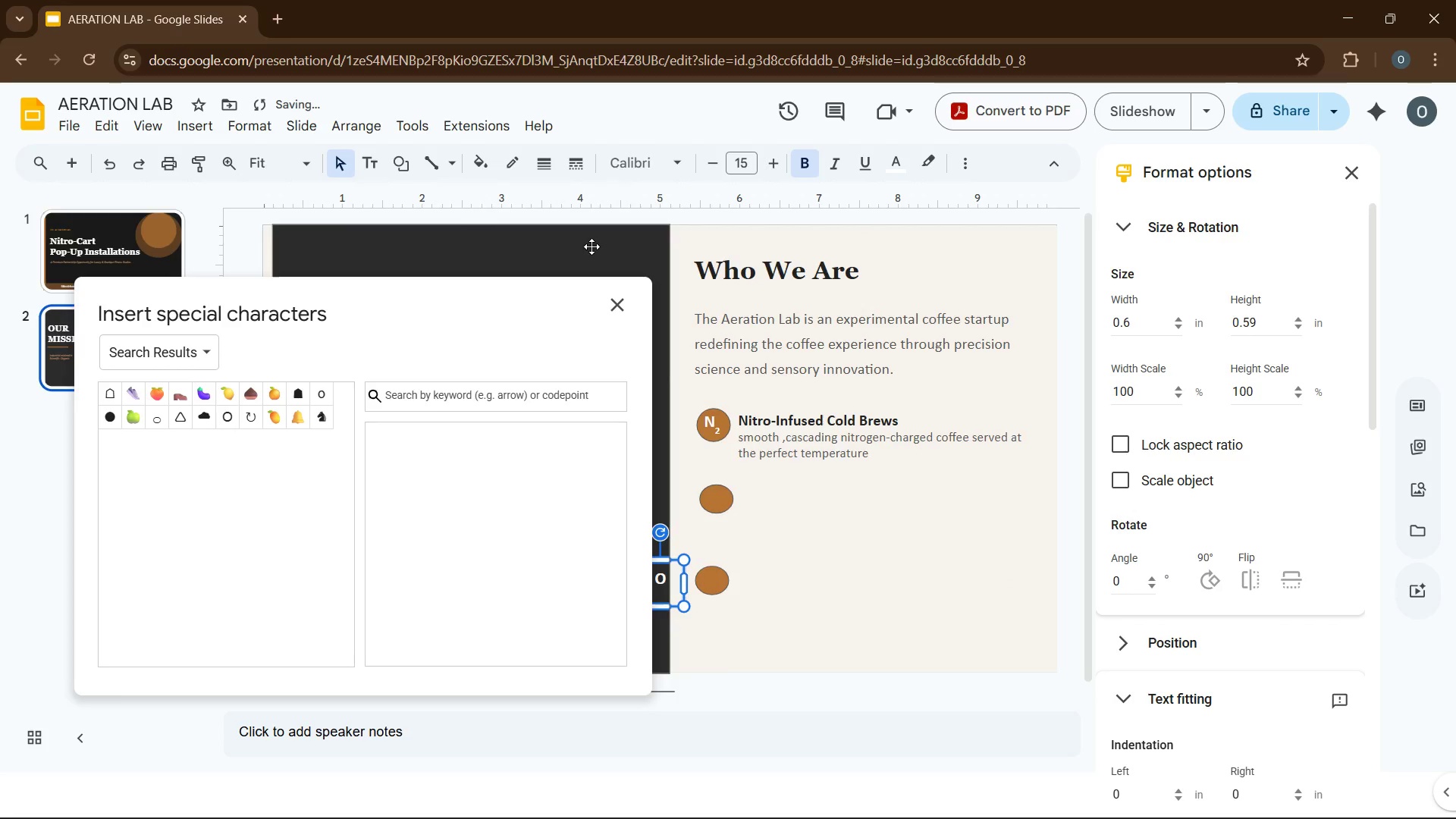 
key(Control+Z)
 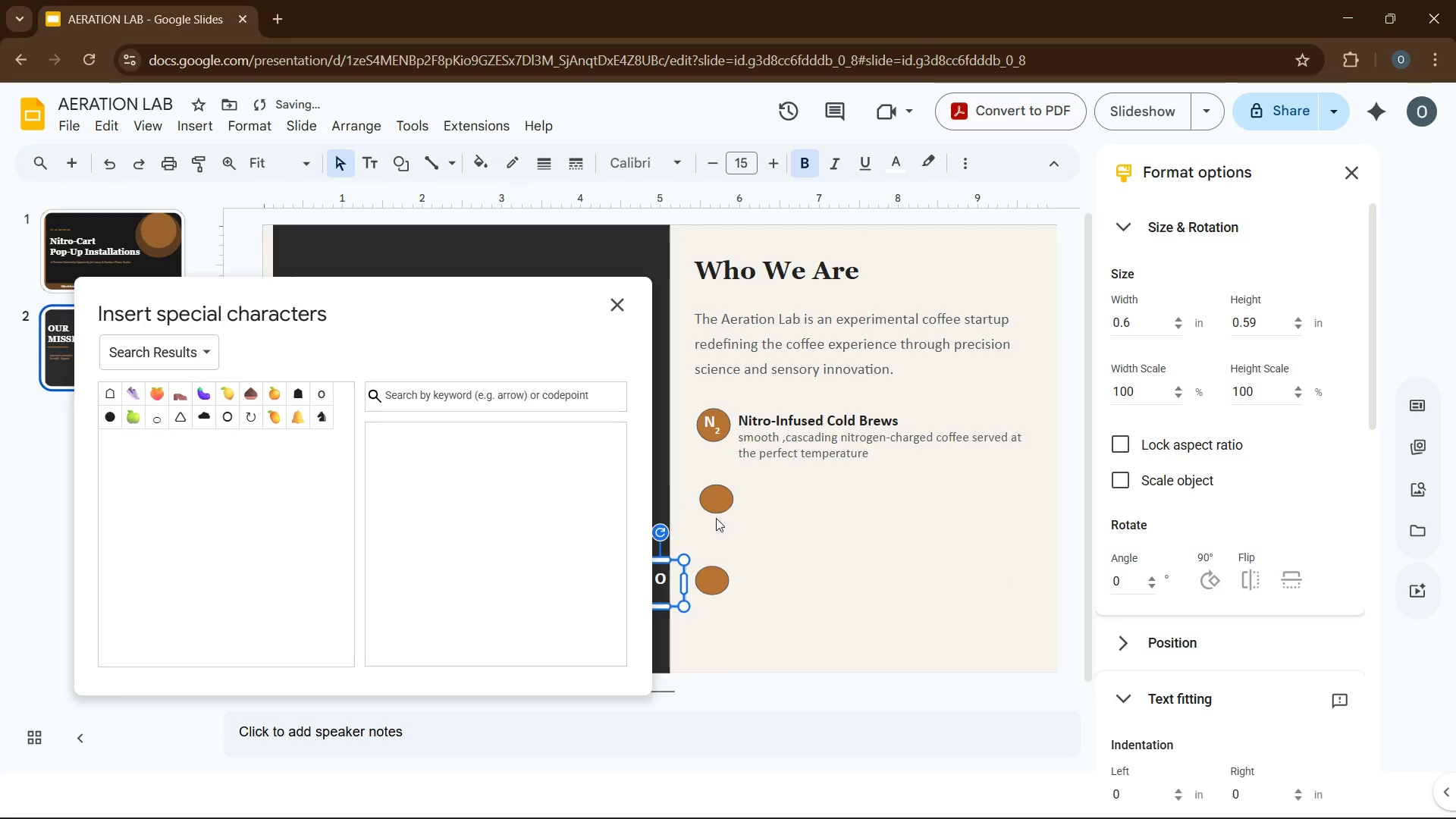 
left_click([865, 577])
 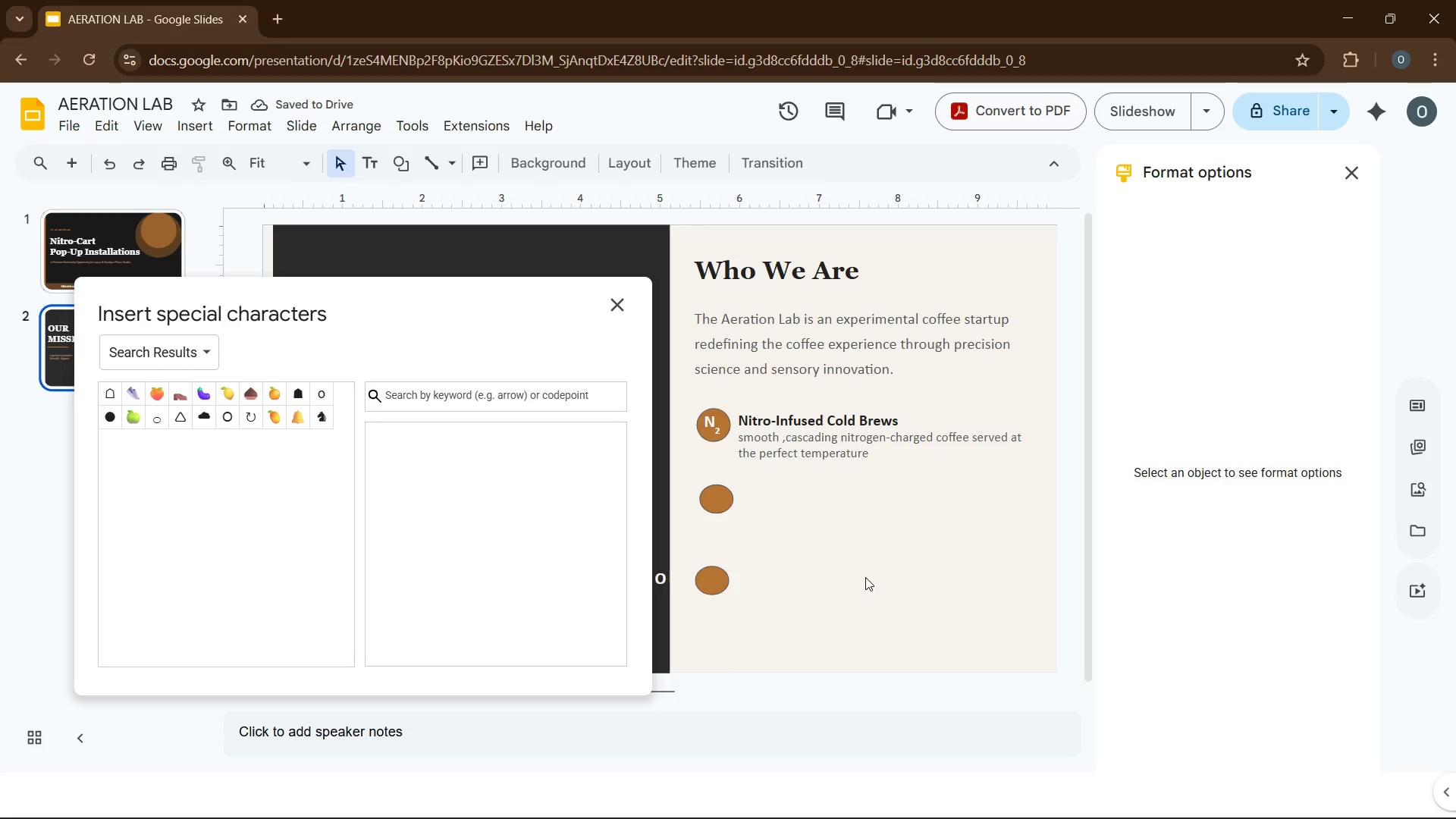 
key(Control+ControlLeft)
 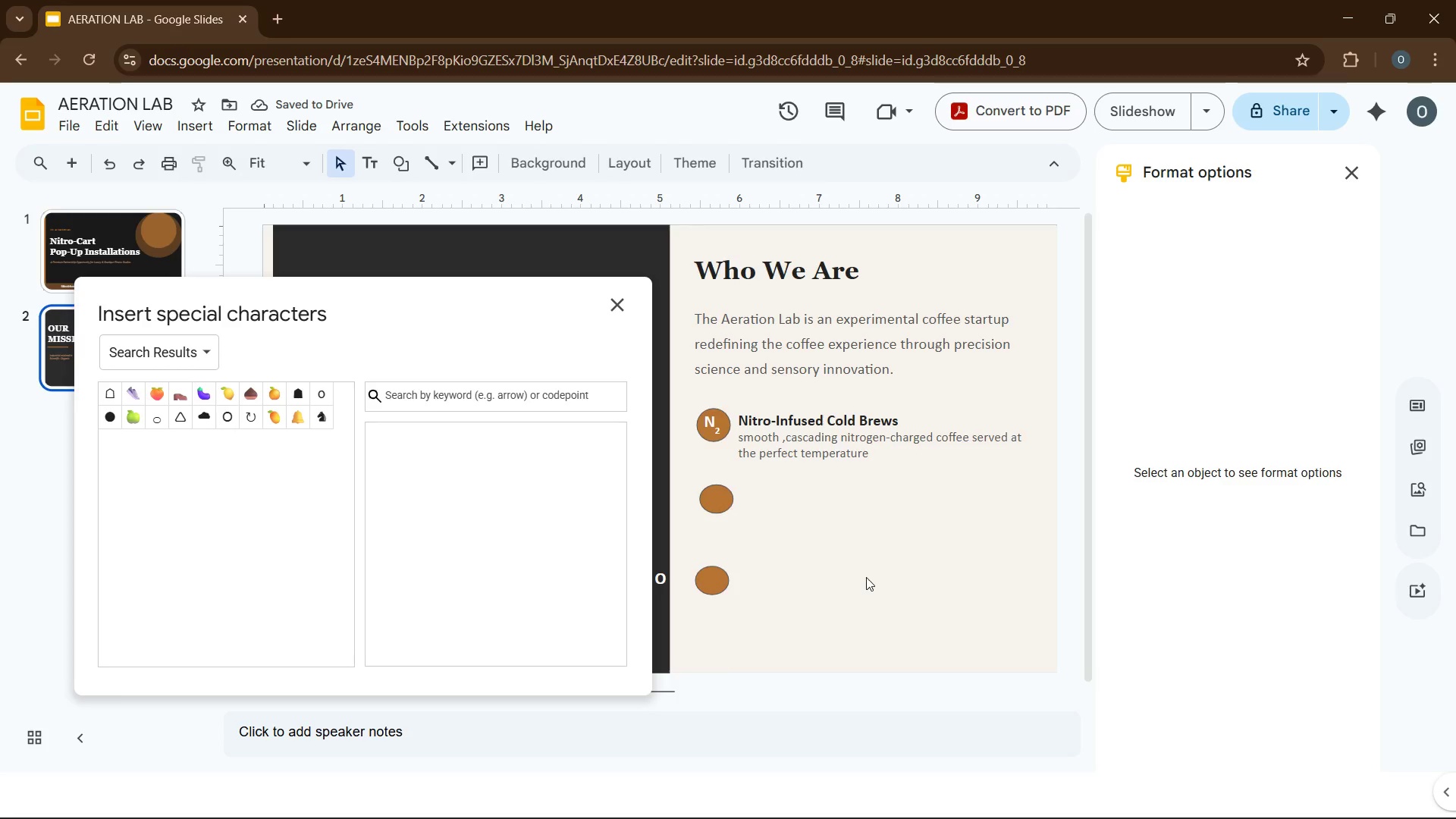 
key(Control+Z)
 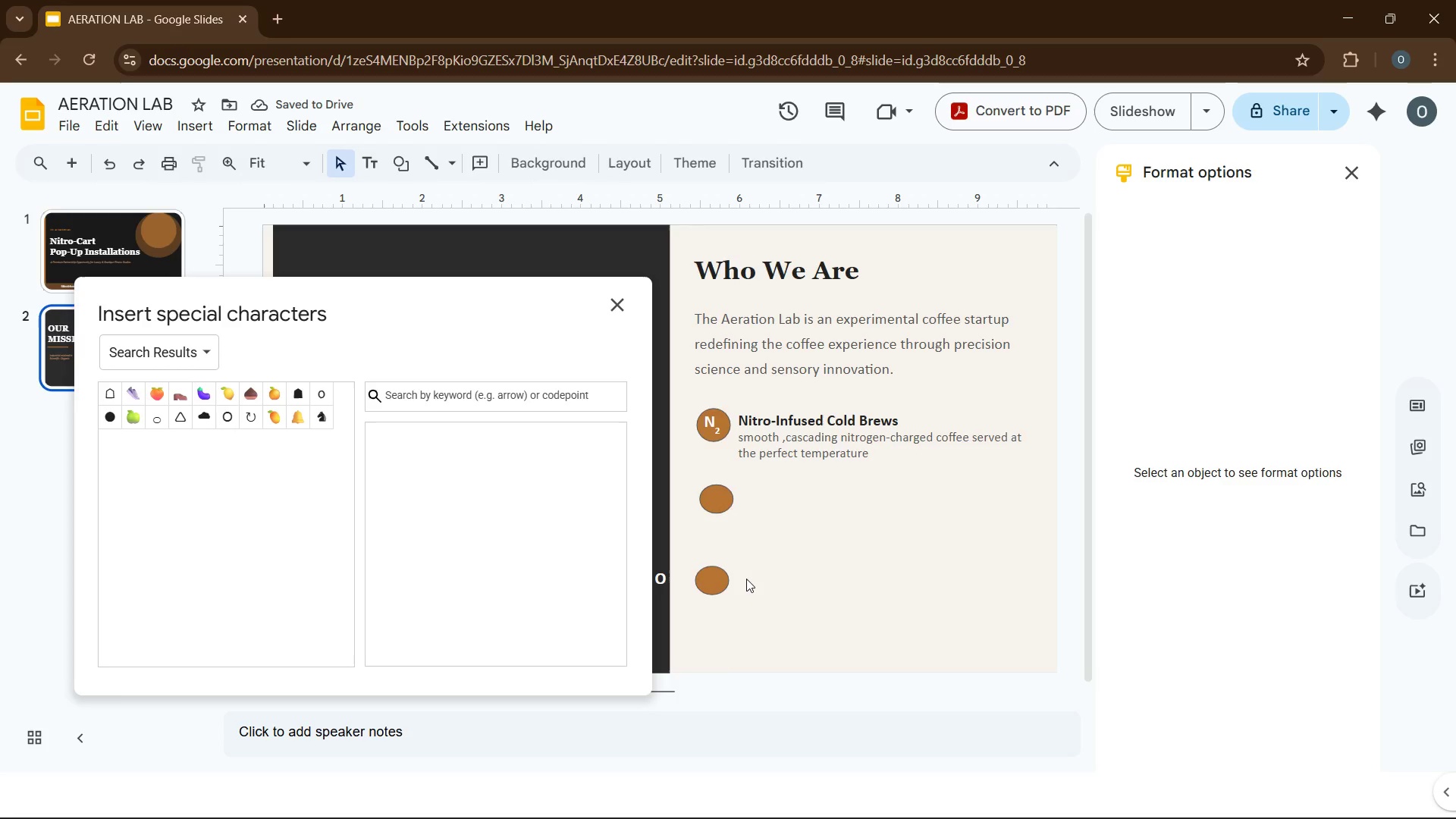 
left_click([746, 579])
 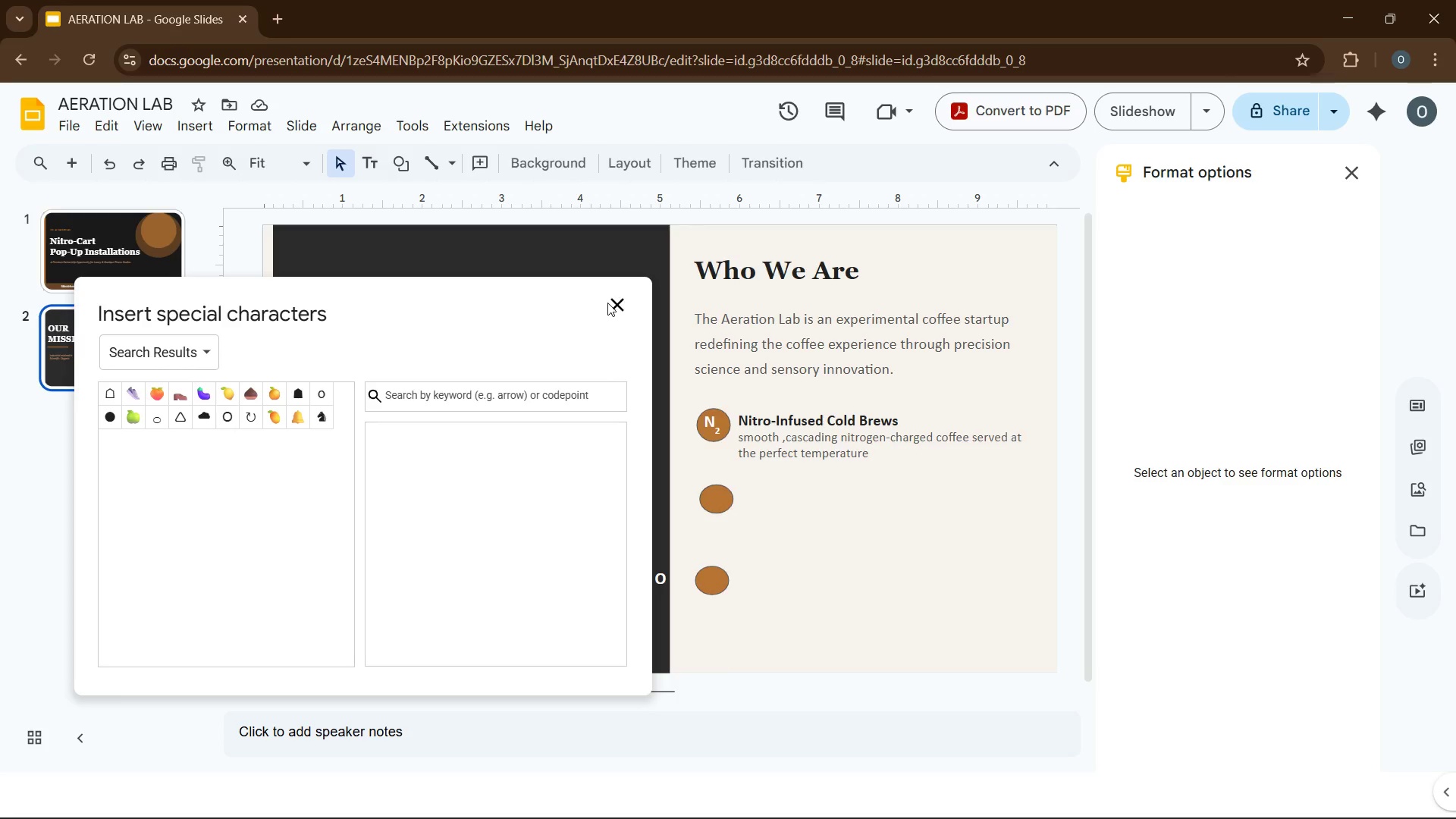 
left_click([618, 305])
 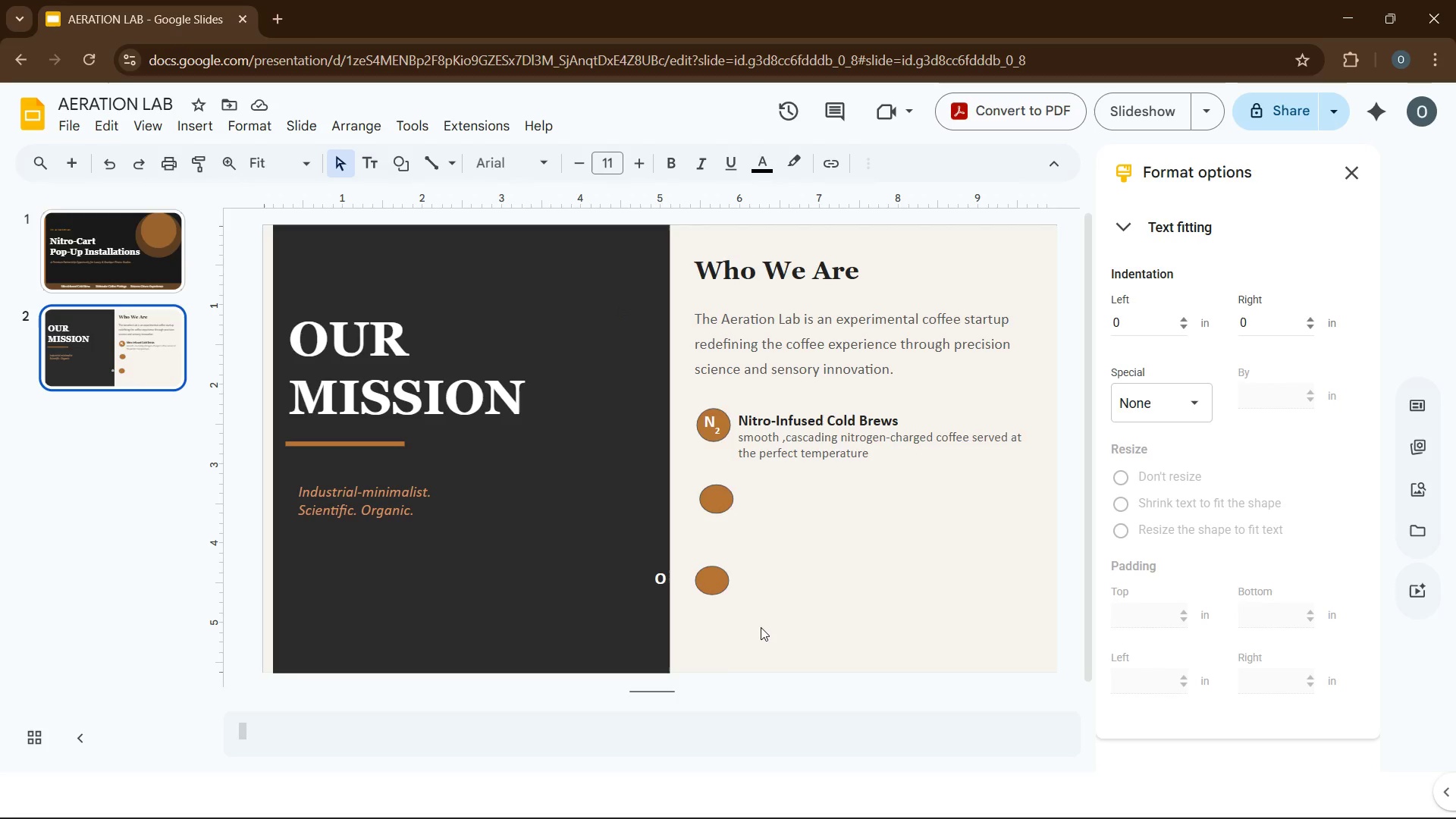 
double_click([760, 624])
 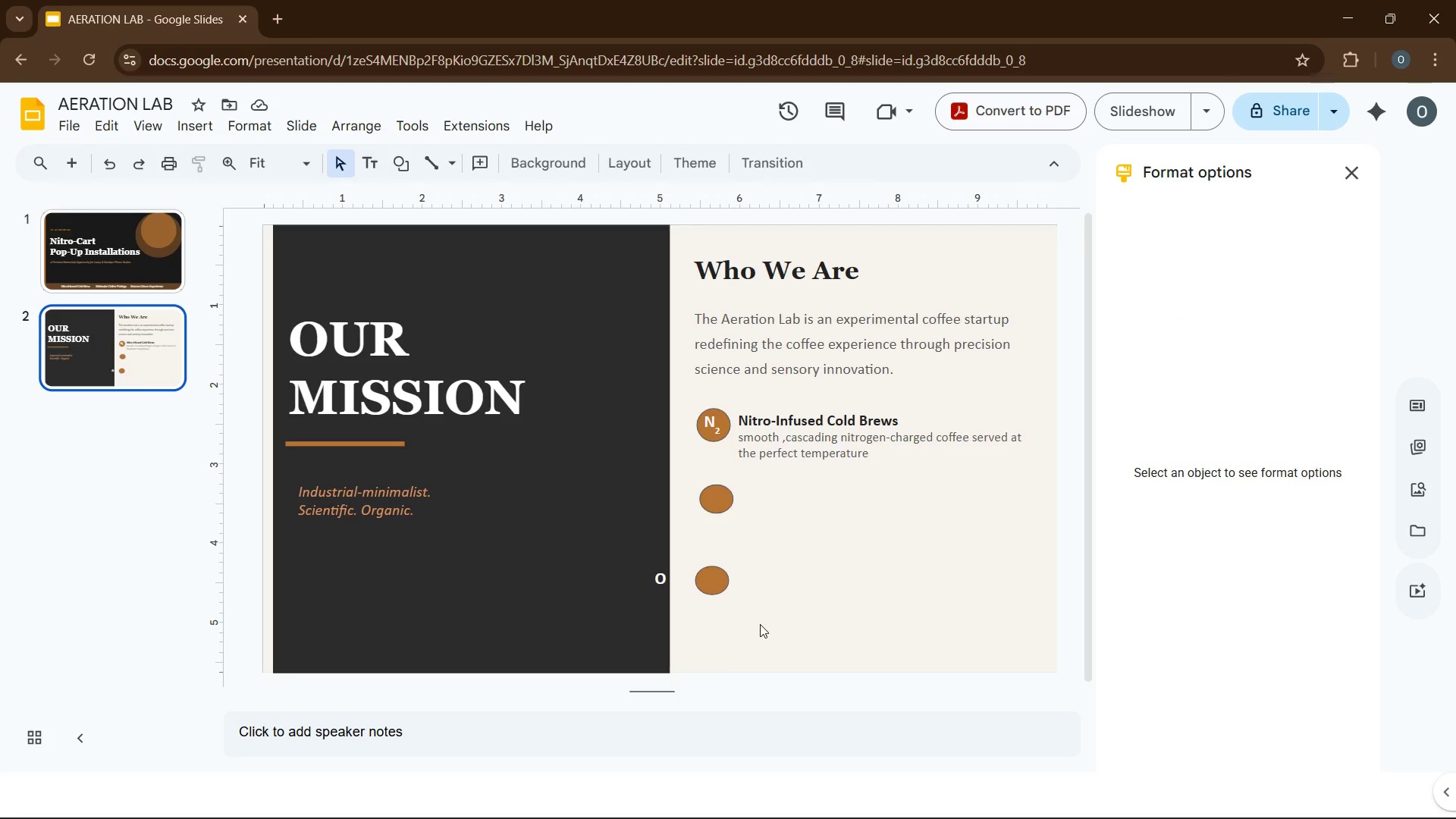 
key(Control+Z)
 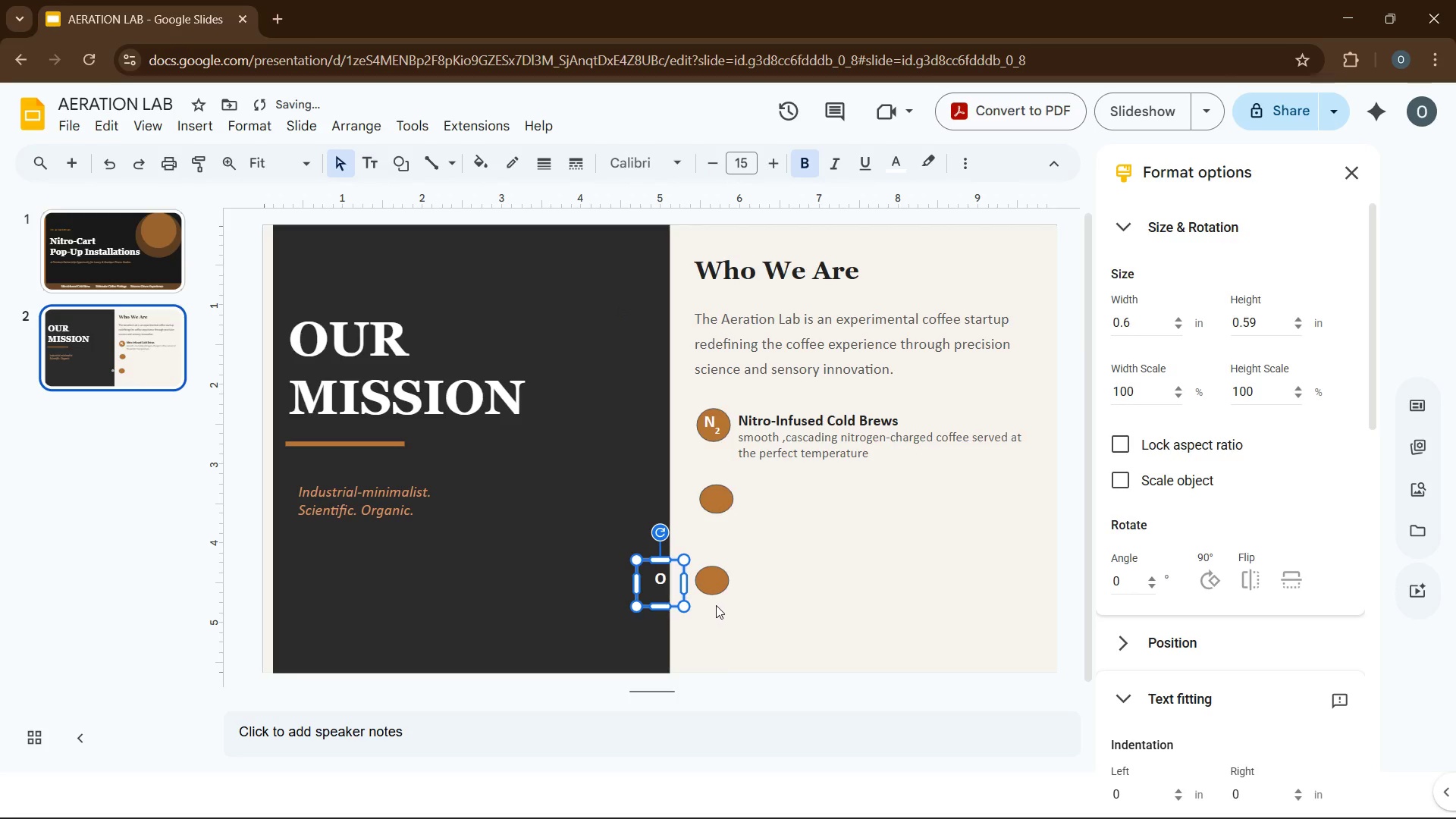 
key(Control+Z)
 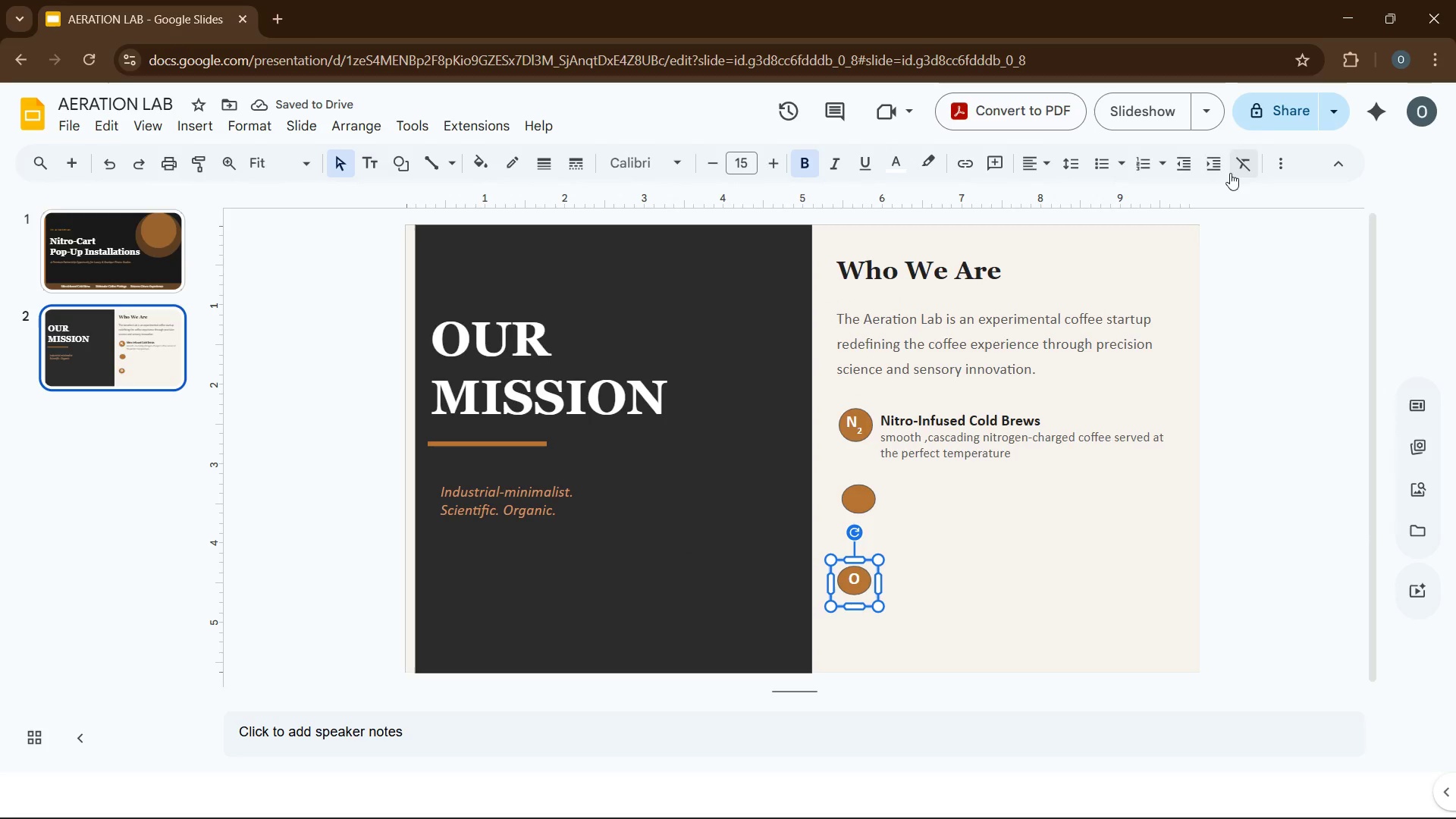 
left_click([1027, 155])
 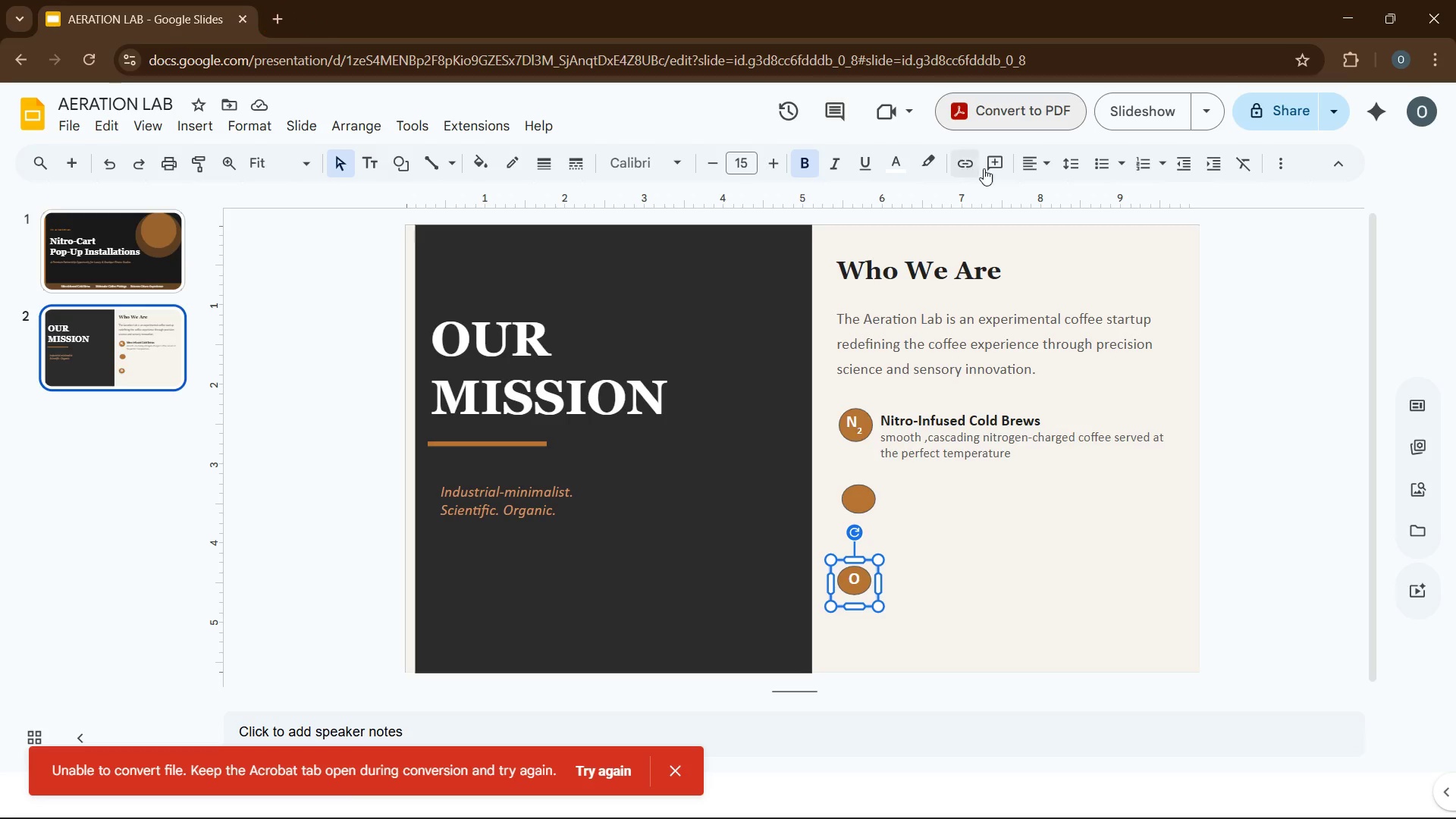 
left_click([1040, 168])
 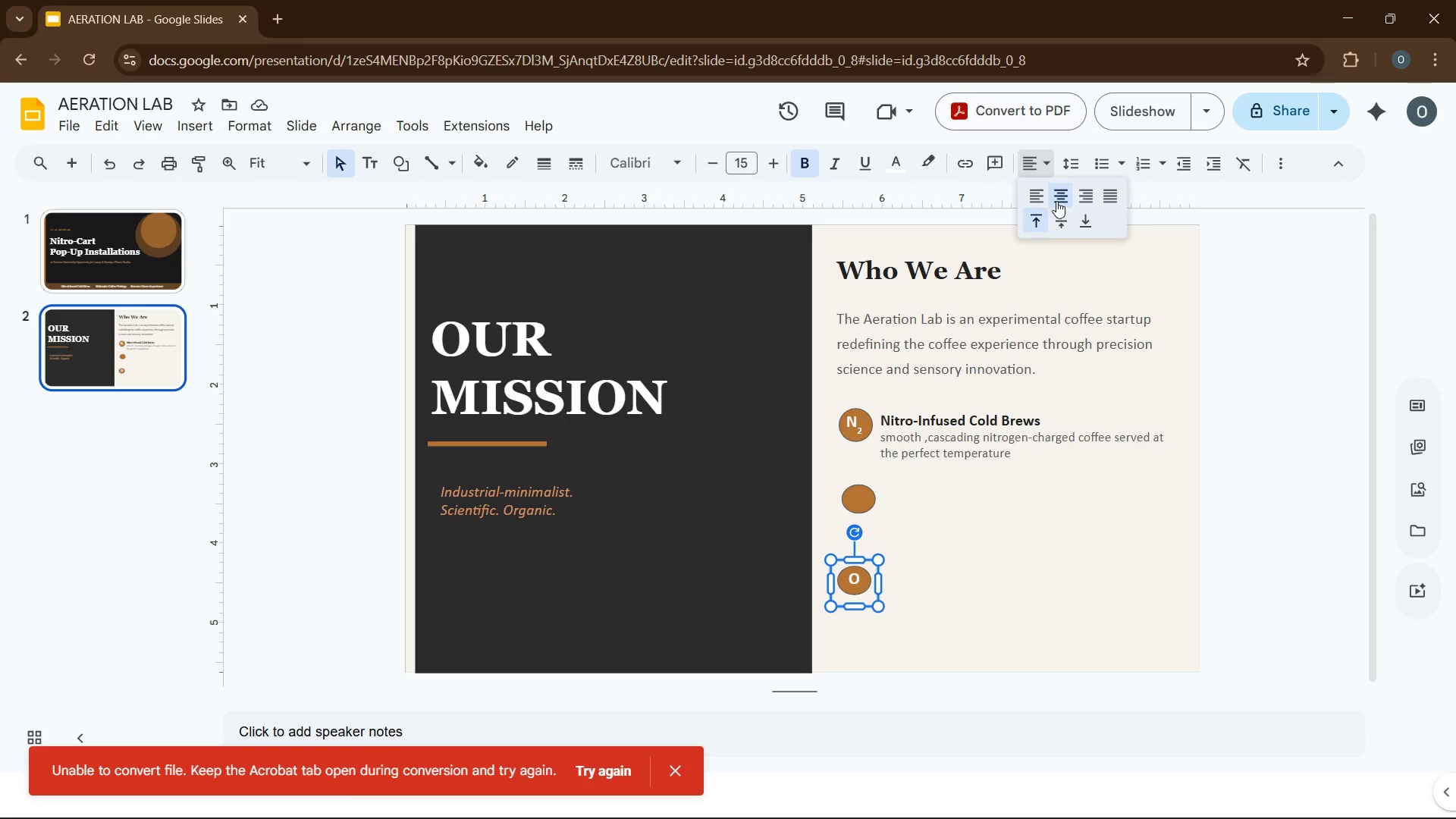 
left_click([1057, 201])
 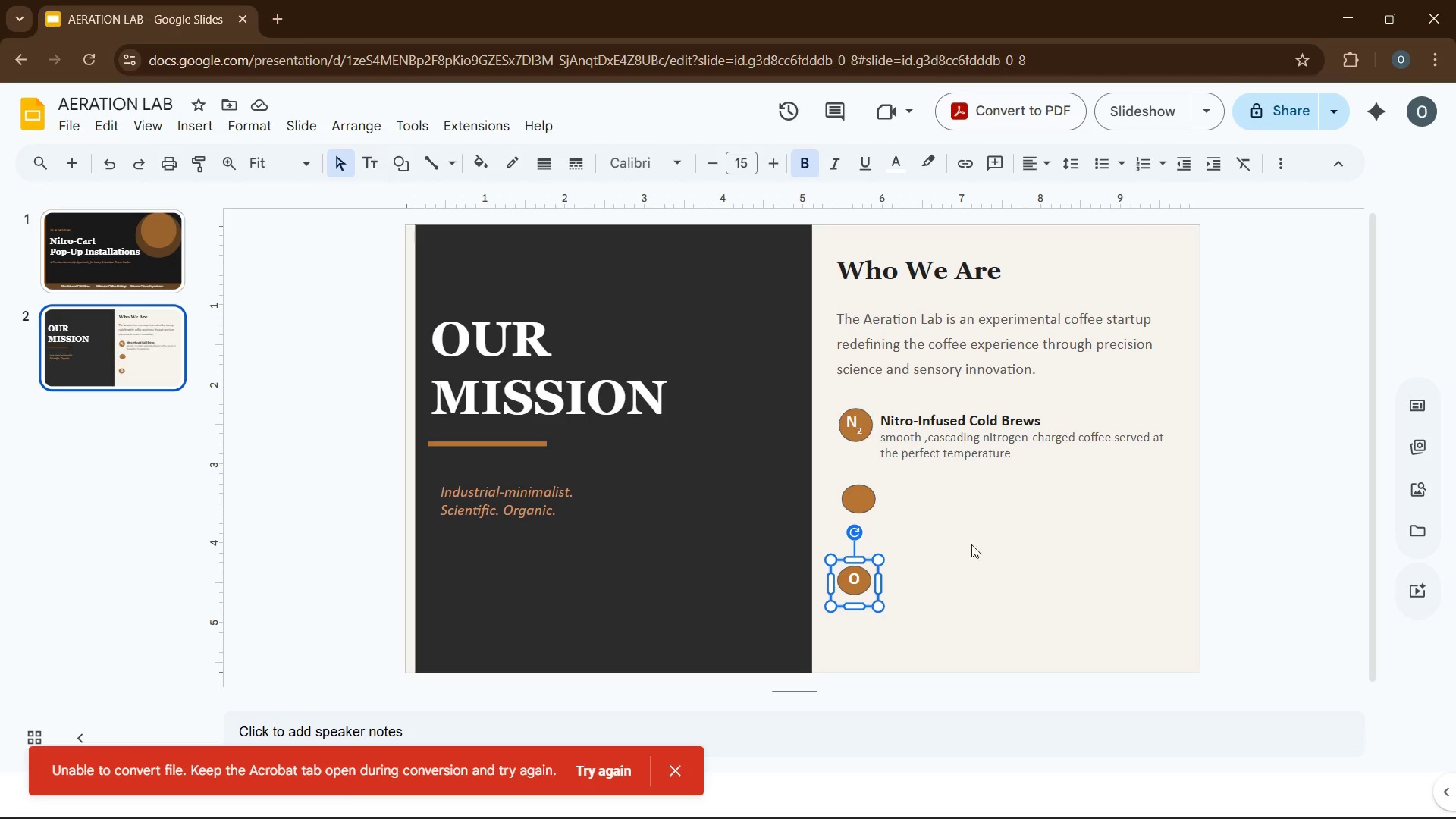 
left_click([968, 571])
 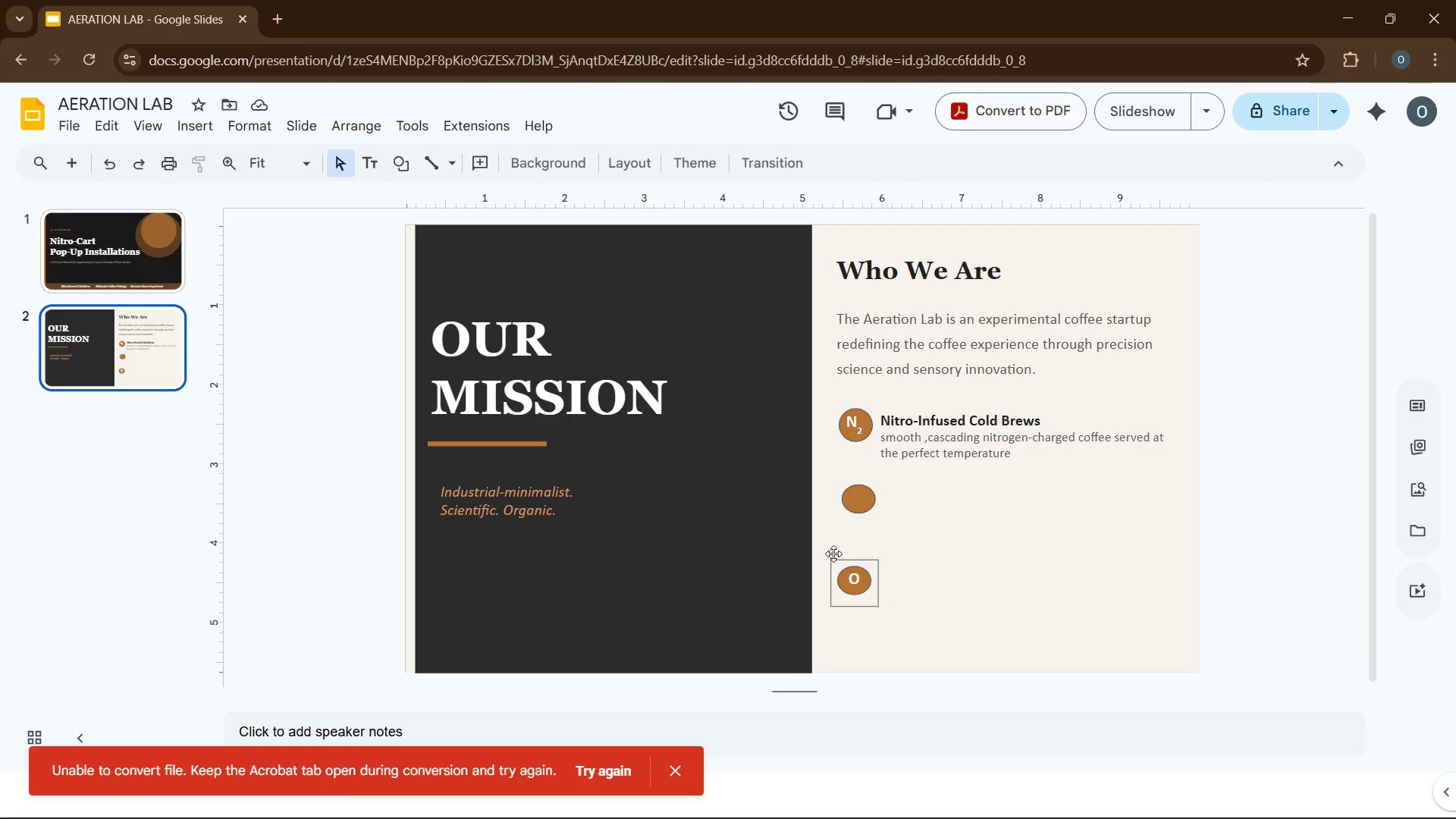 
left_click_drag(start_coordinate=[831, 541], to_coordinate=[883, 622])
 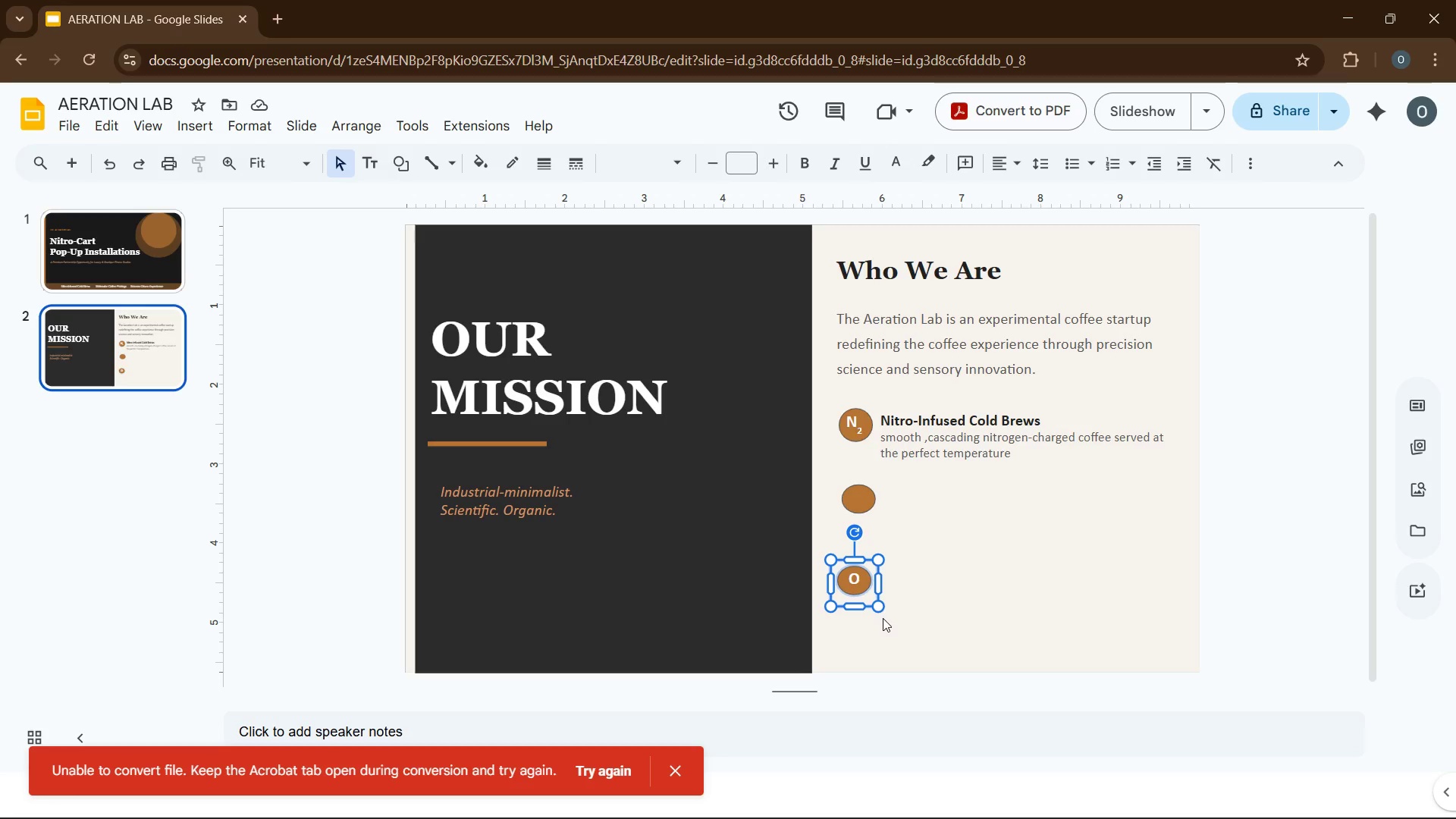 
key(Control+D)
 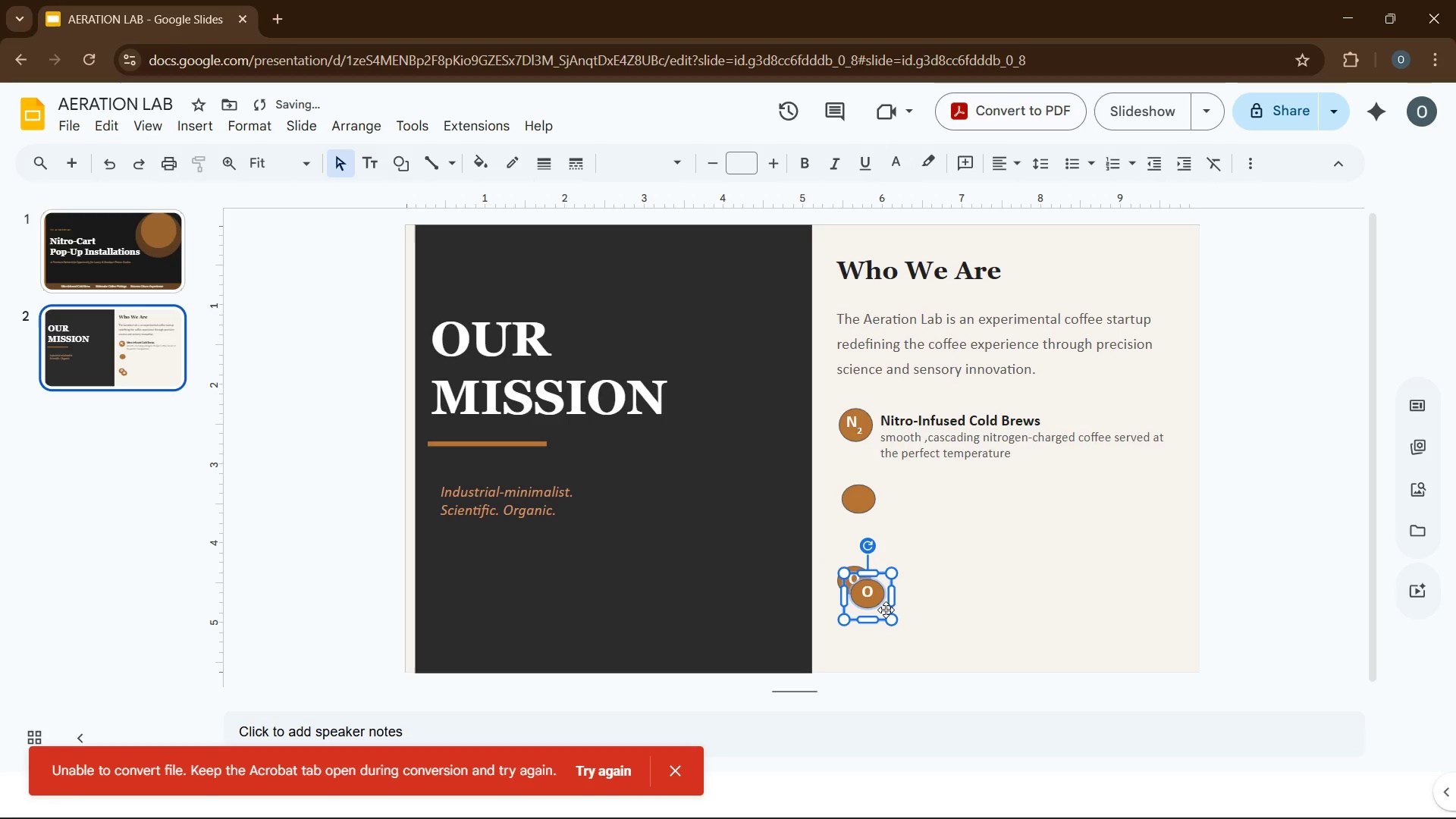 
left_click_drag(start_coordinate=[890, 608], to_coordinate=[880, 509])
 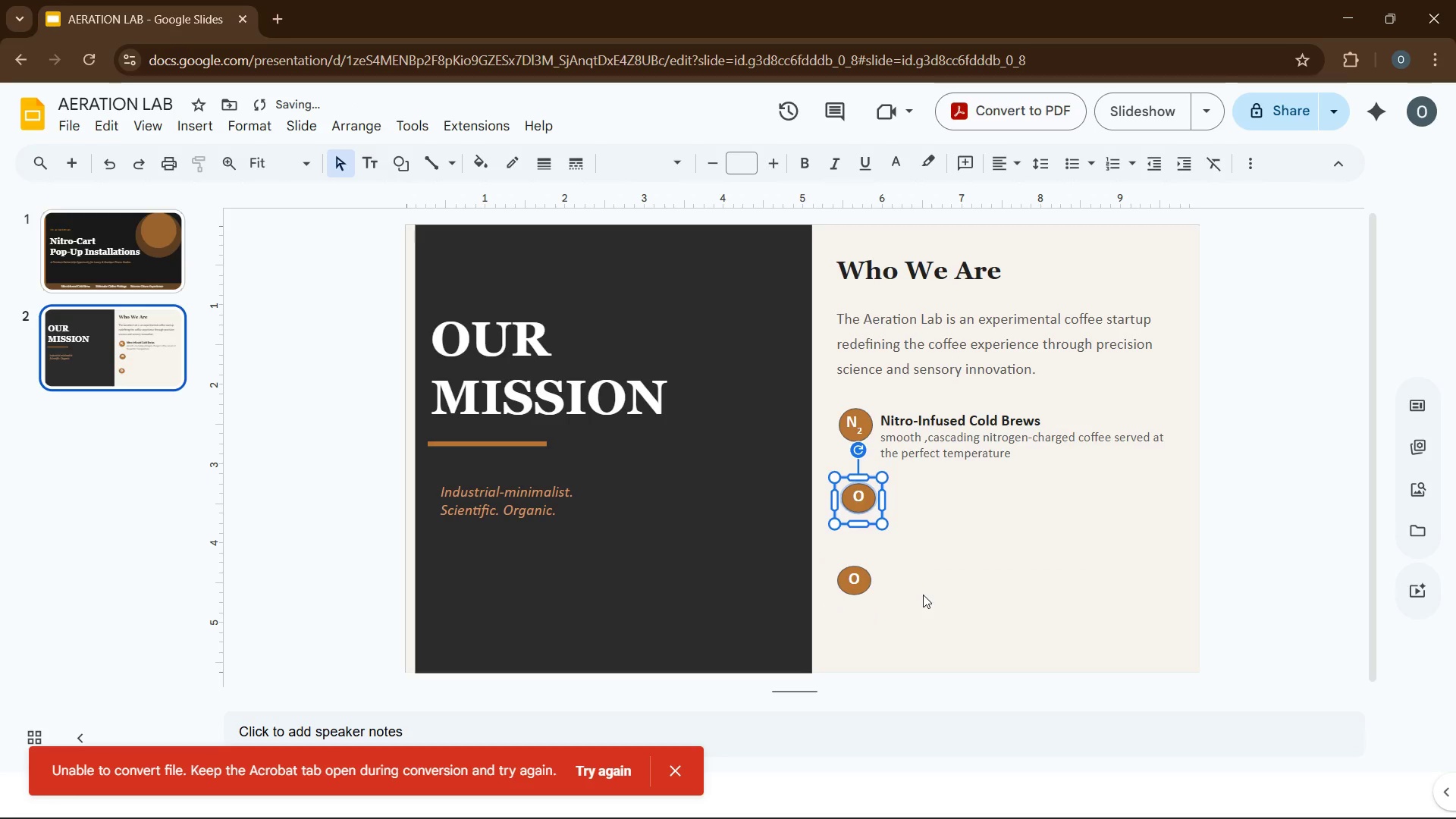 
left_click([924, 595])
 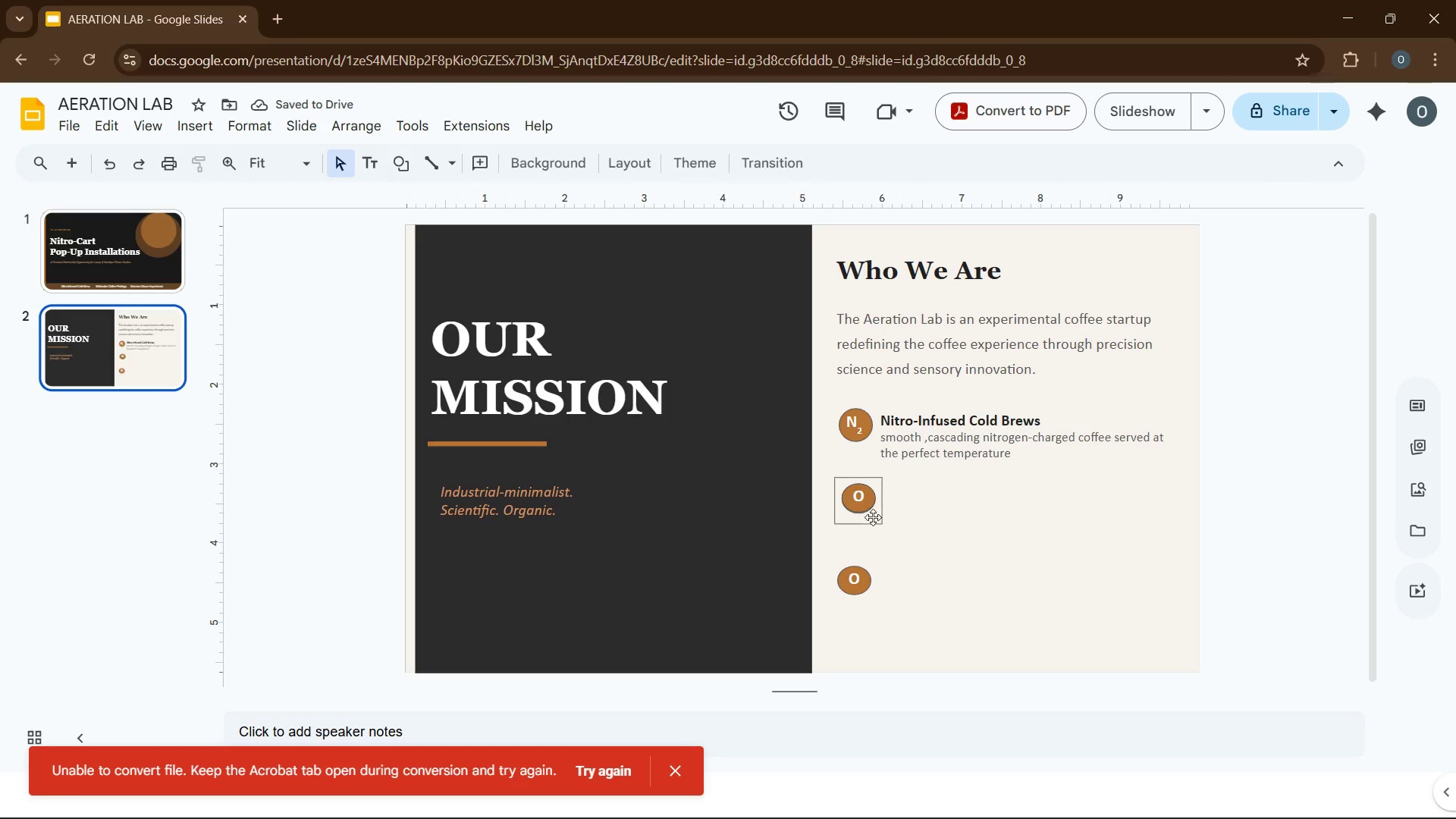 
left_click([869, 514])
 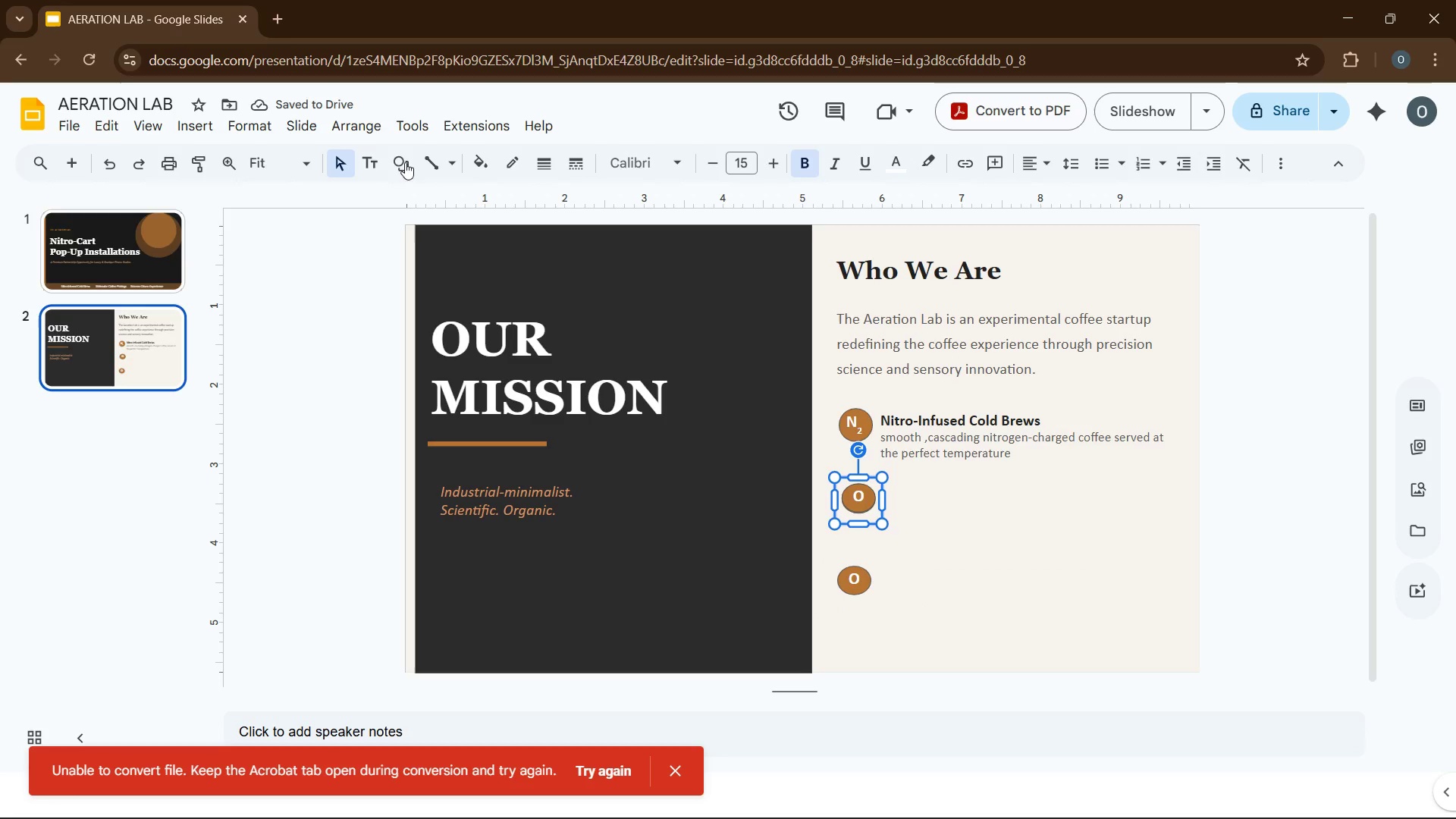 
left_click([259, 118])
 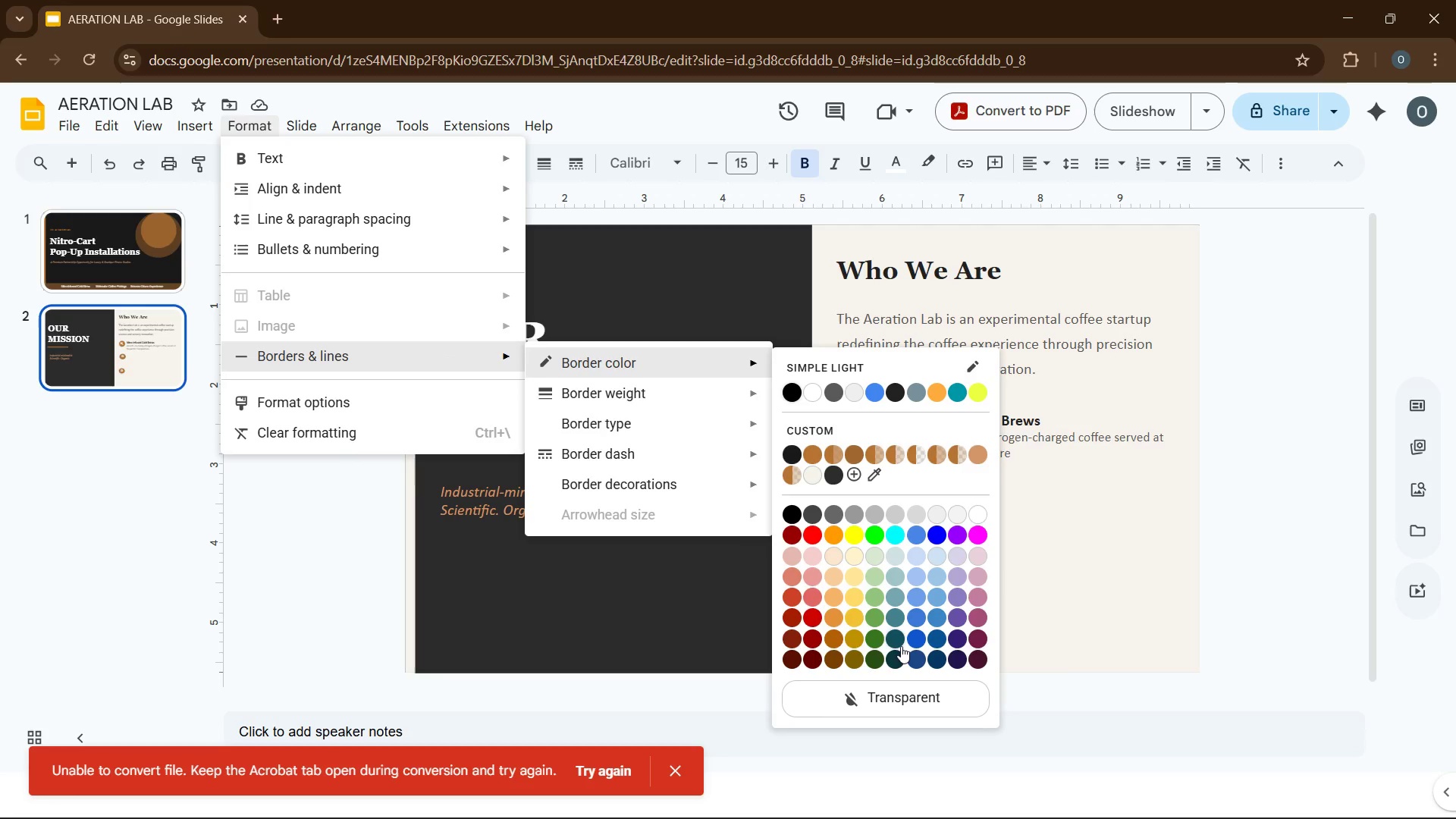 
left_click([896, 690])
 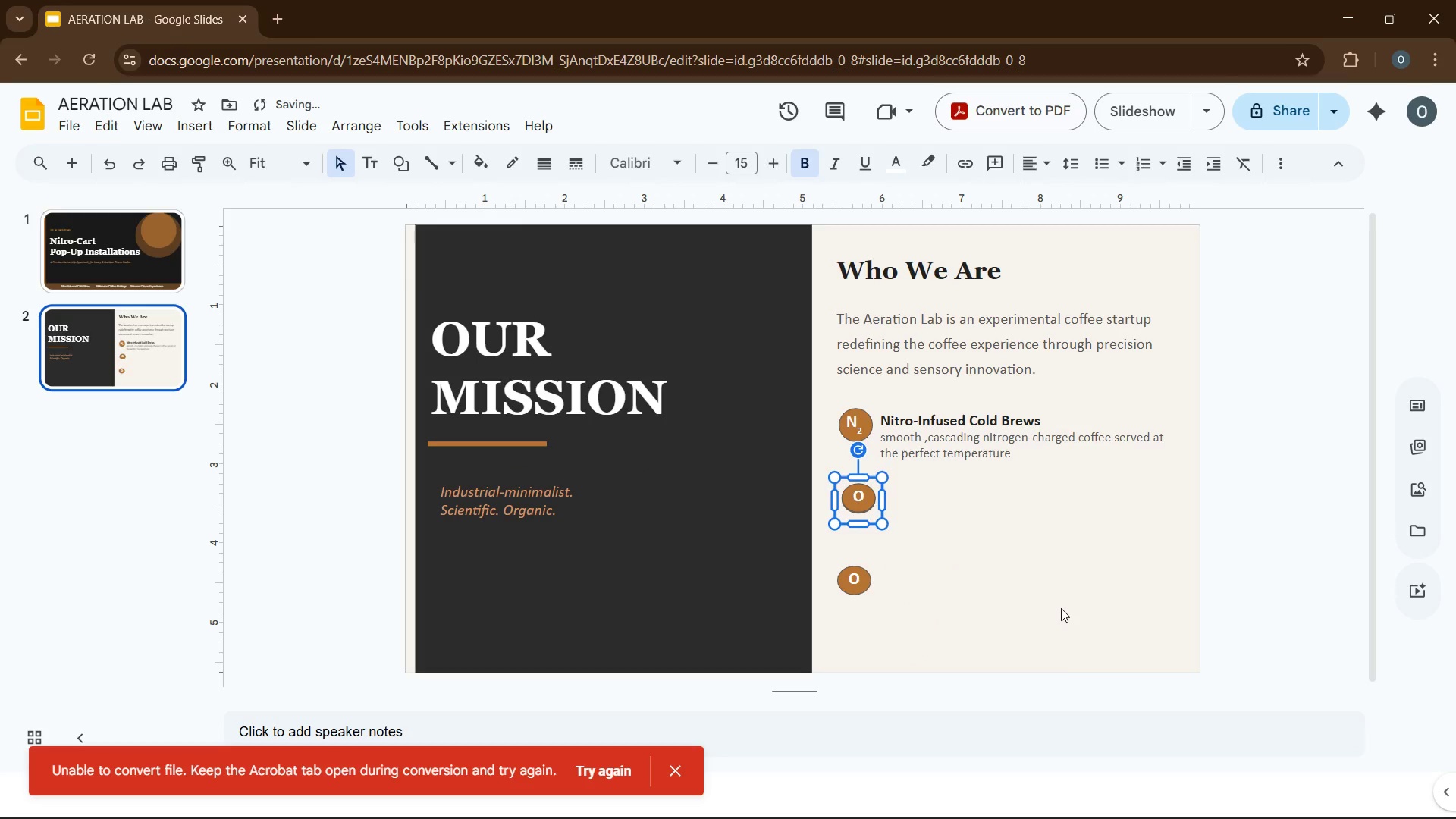 
left_click([1061, 608])
 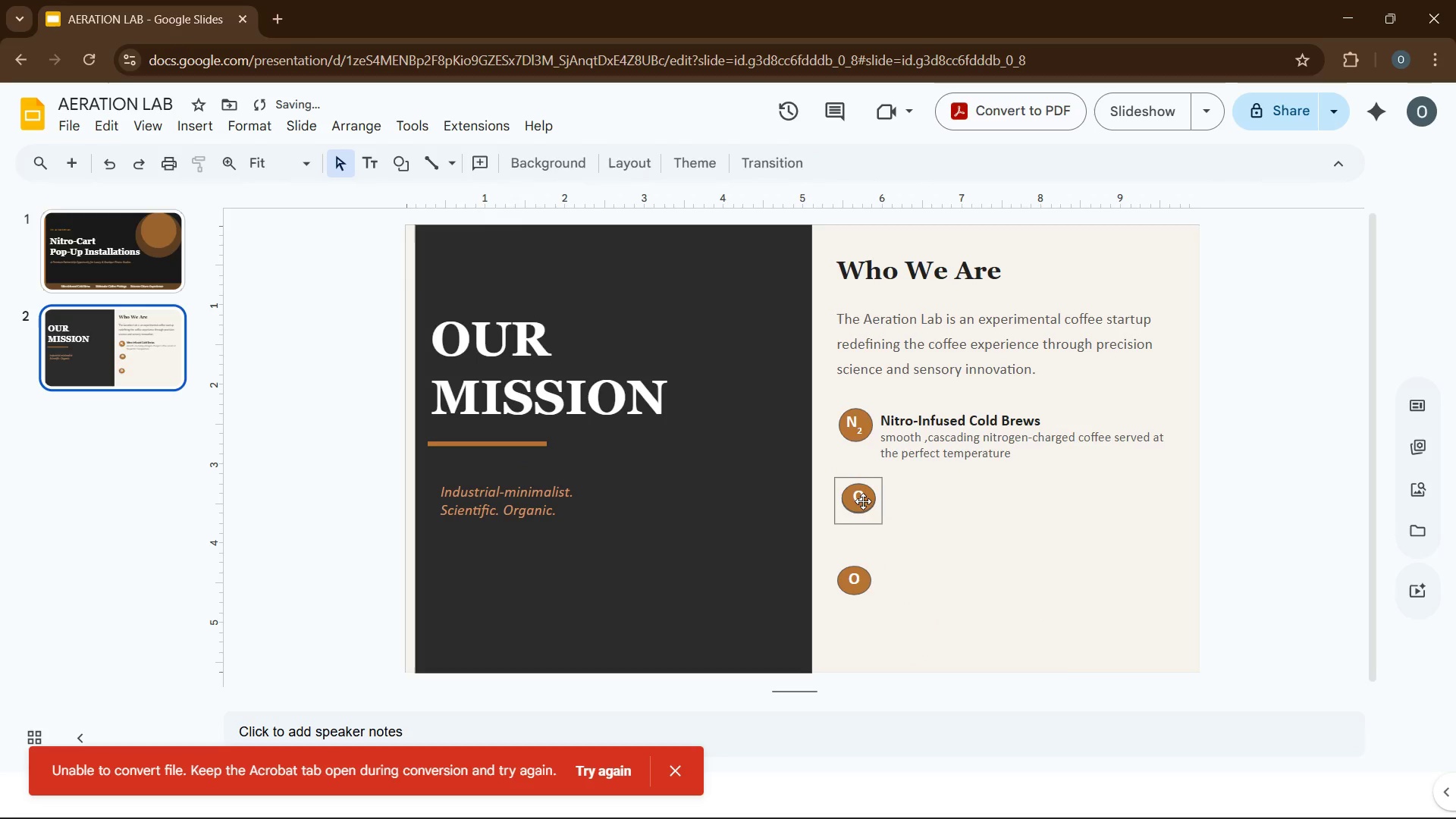 
left_click([863, 501])
 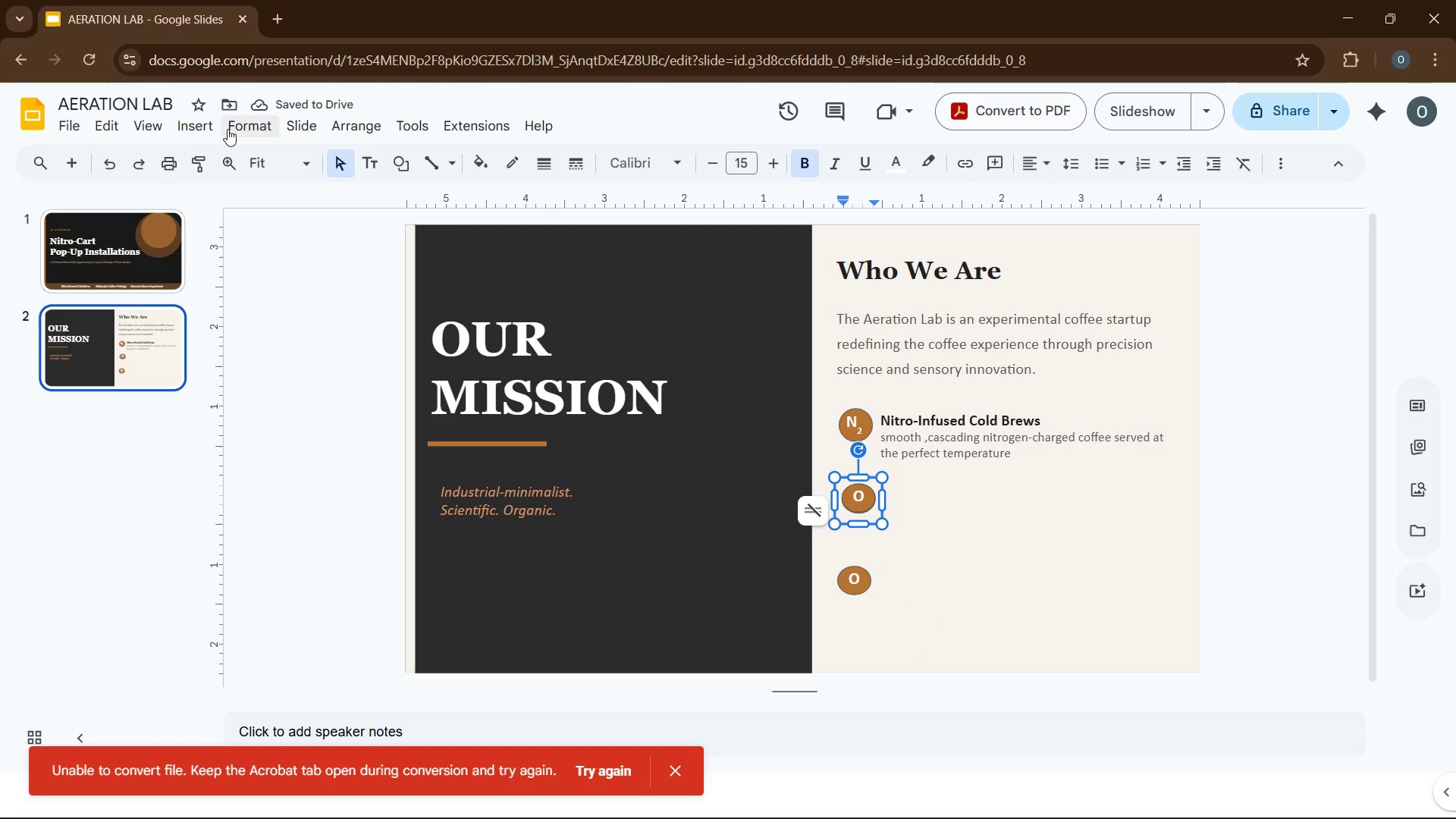 
left_click([224, 128])
 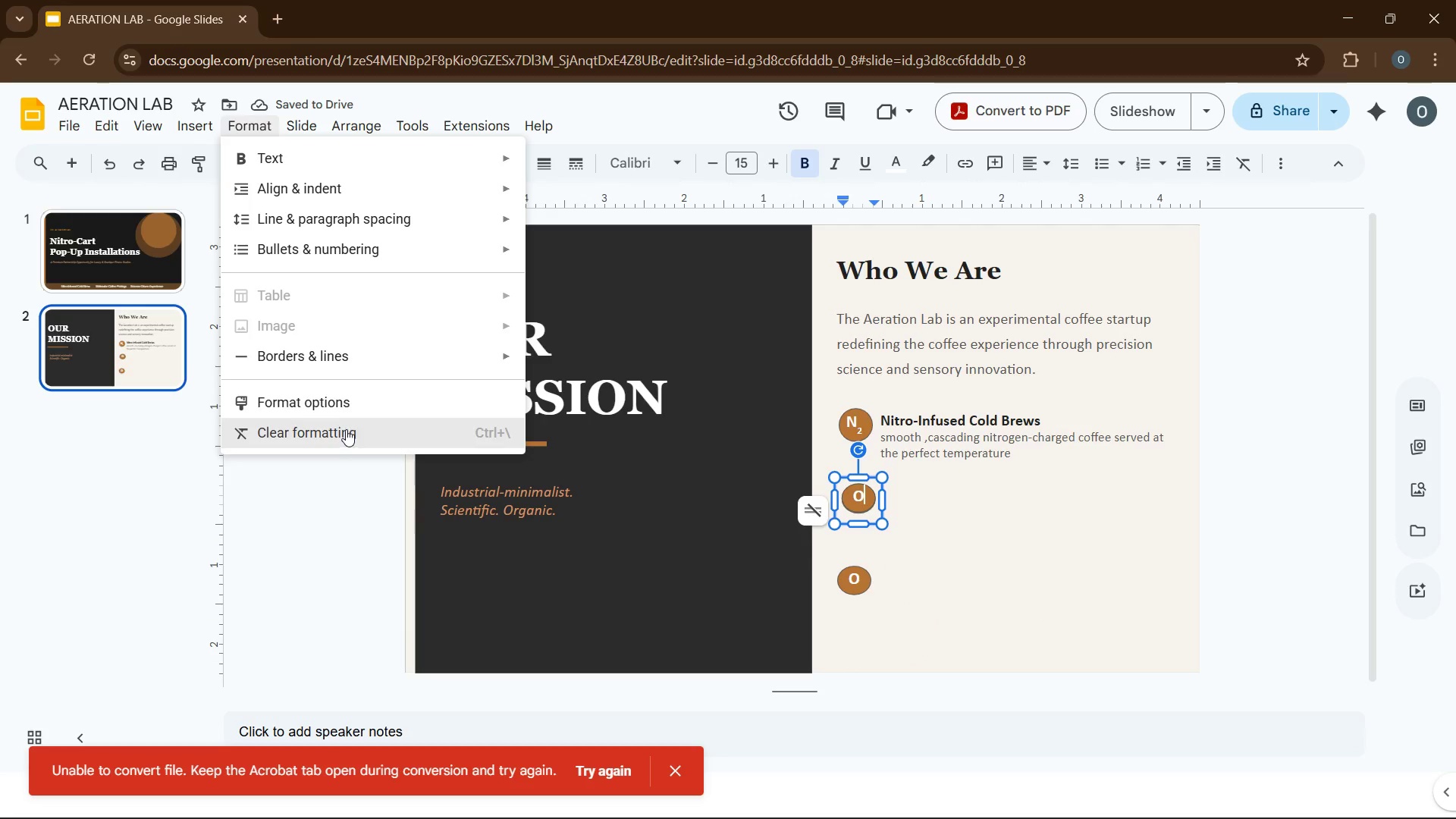 
left_click([353, 403])
 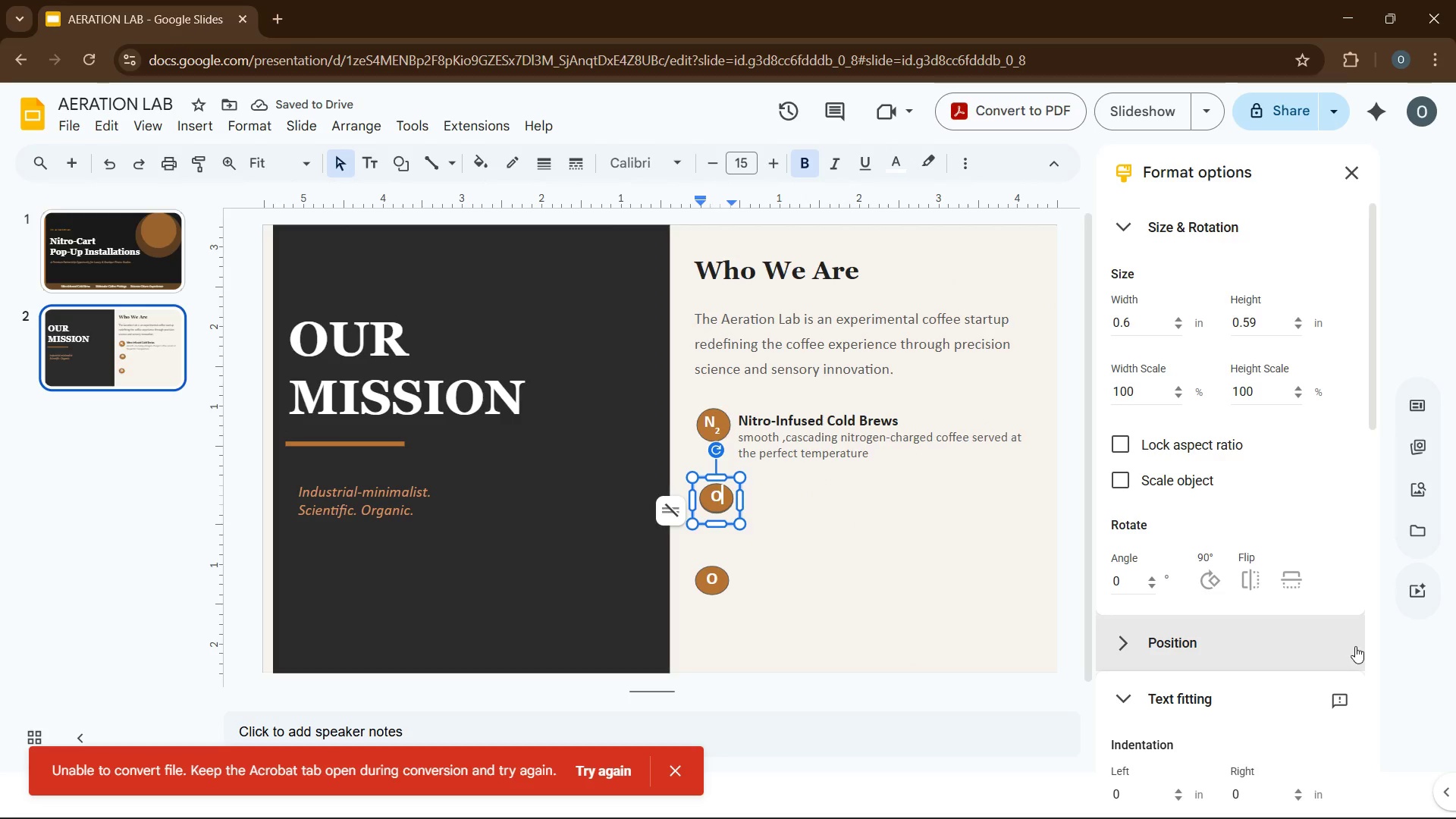 
scroll: coordinate [1322, 642], scroll_direction: down, amount: 4.0
 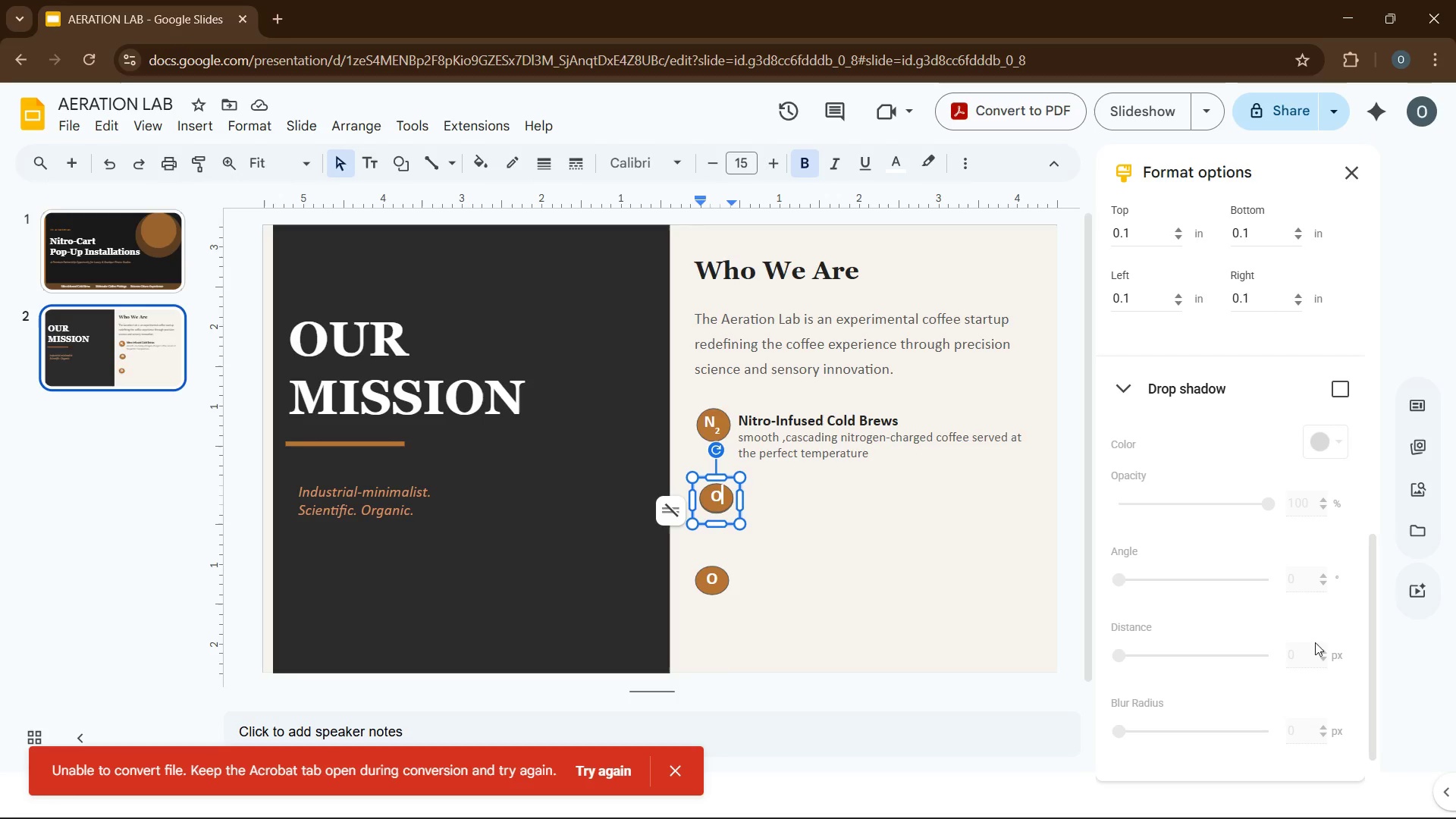 
scroll: coordinate [1292, 635], scroll_direction: up, amount: 6.0
 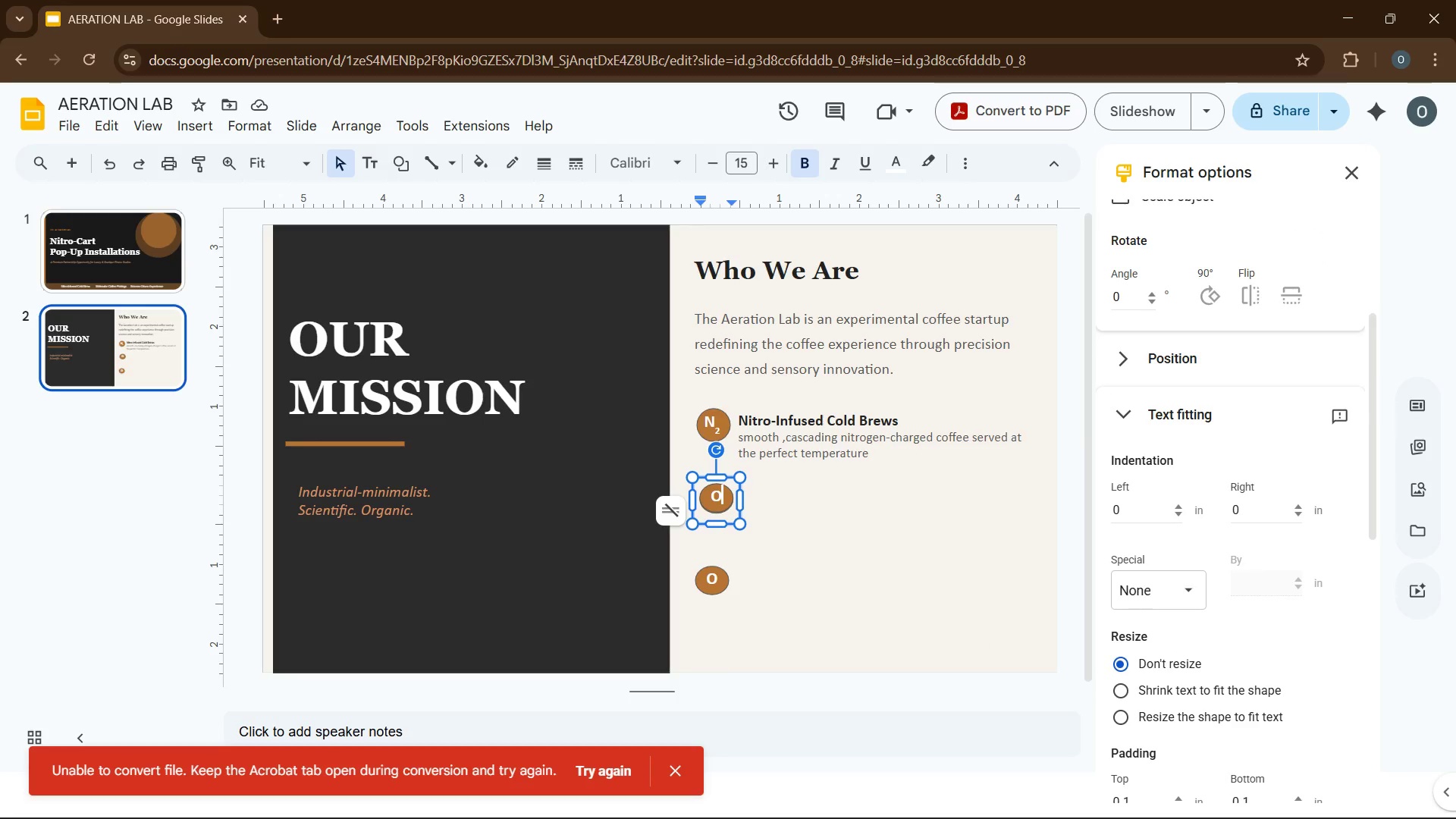 
left_click([1258, 716])
 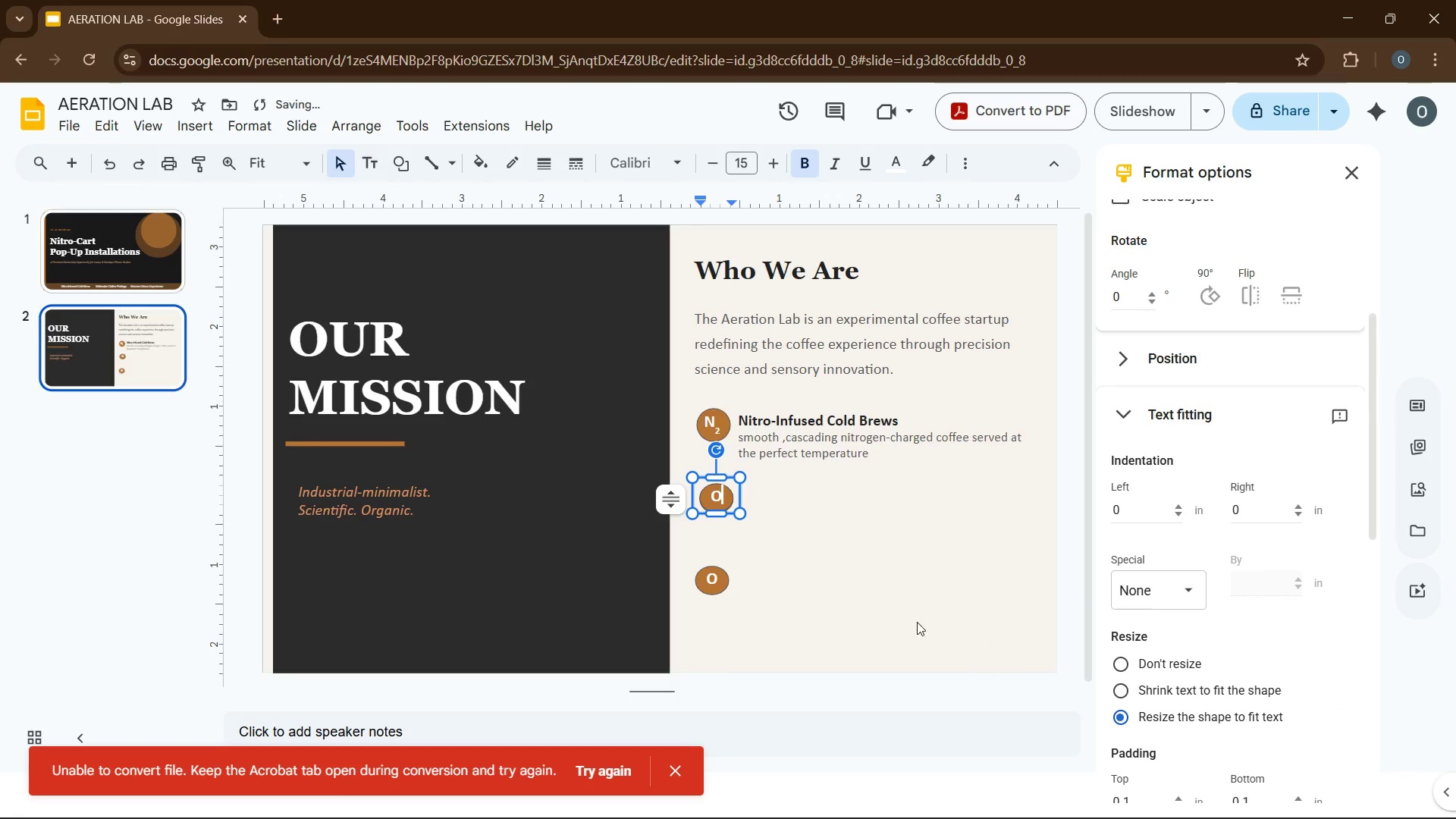 
left_click([726, 571])
 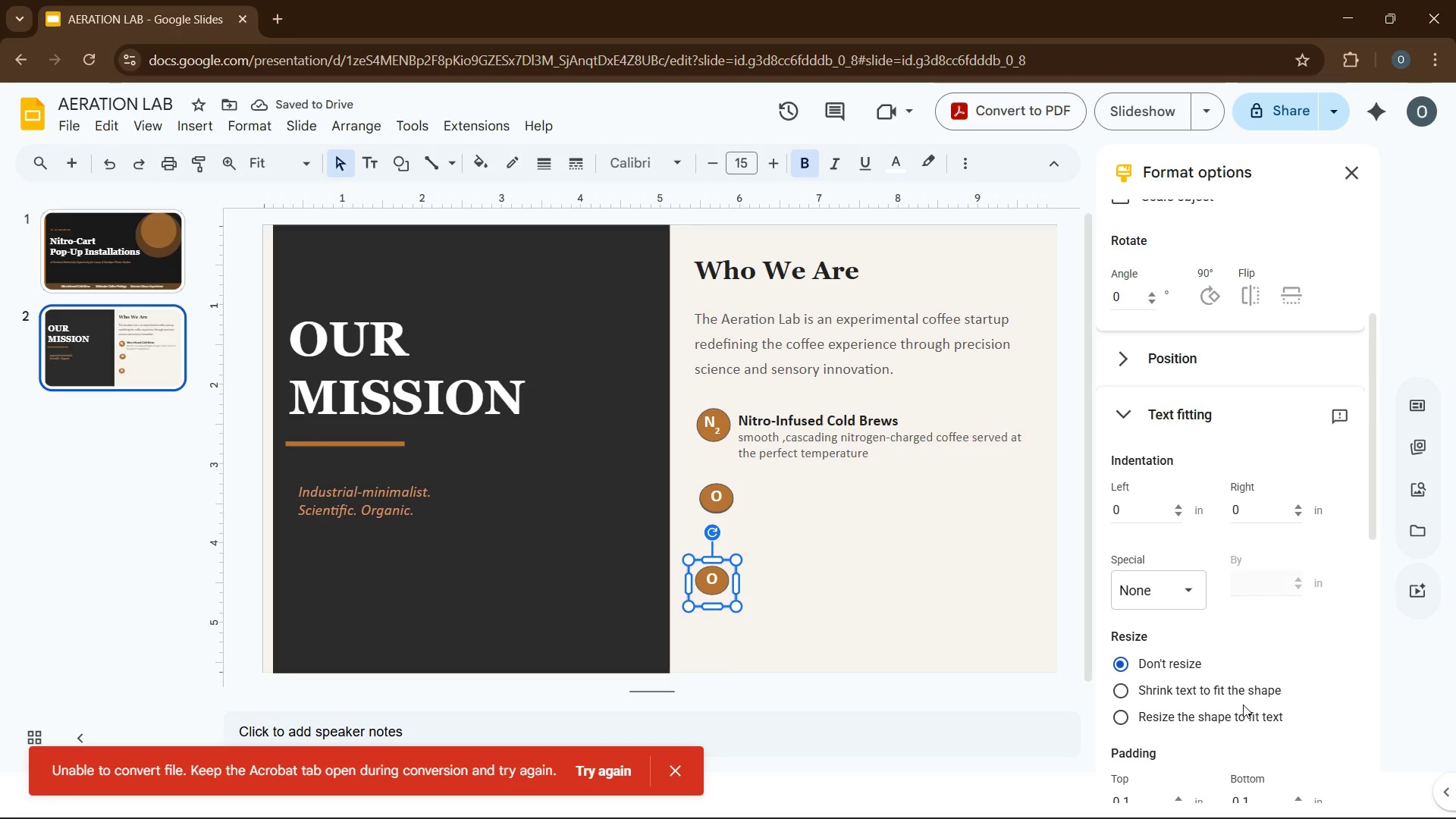 
left_click([1243, 713])
 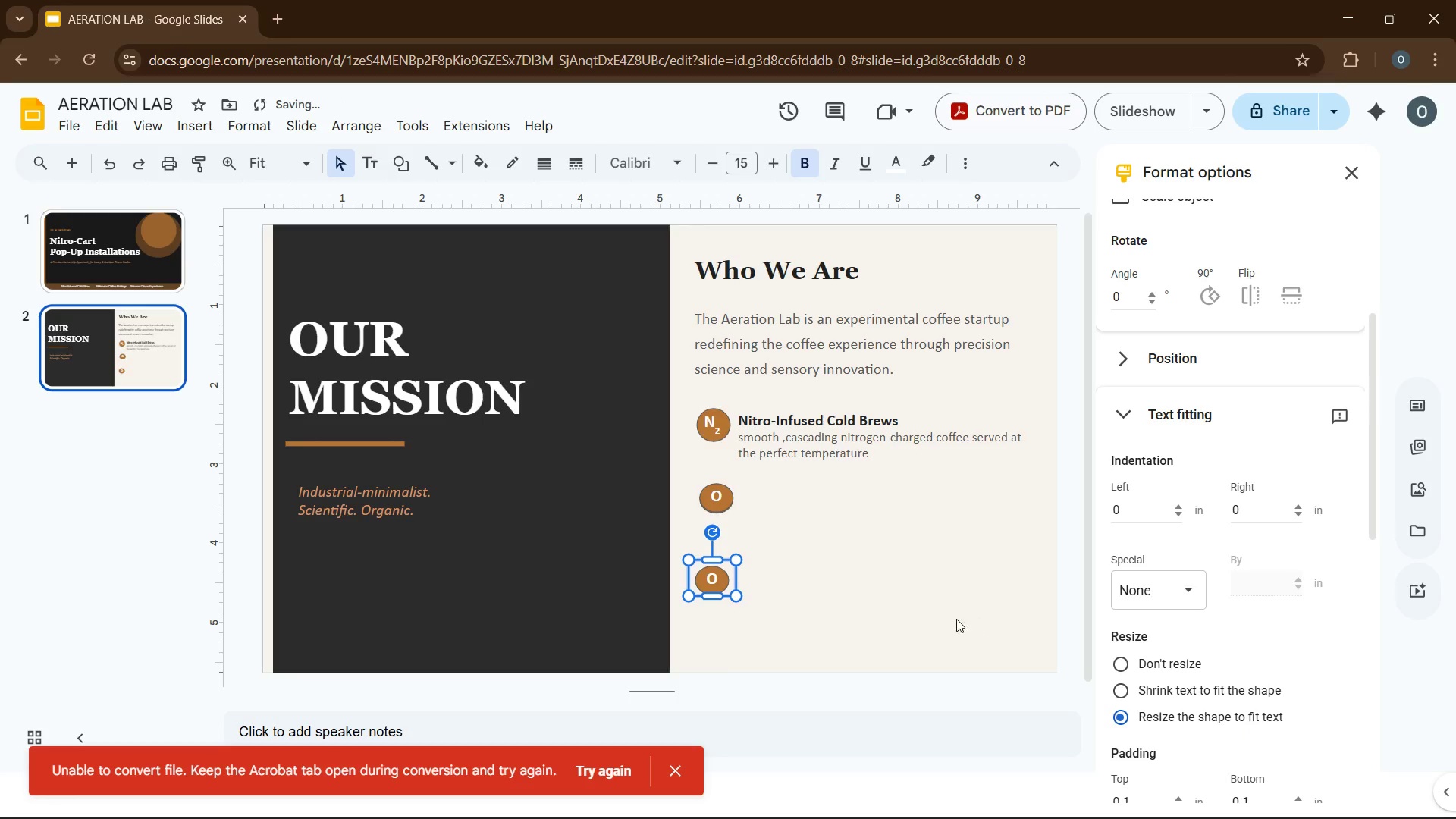 
left_click([925, 623])
 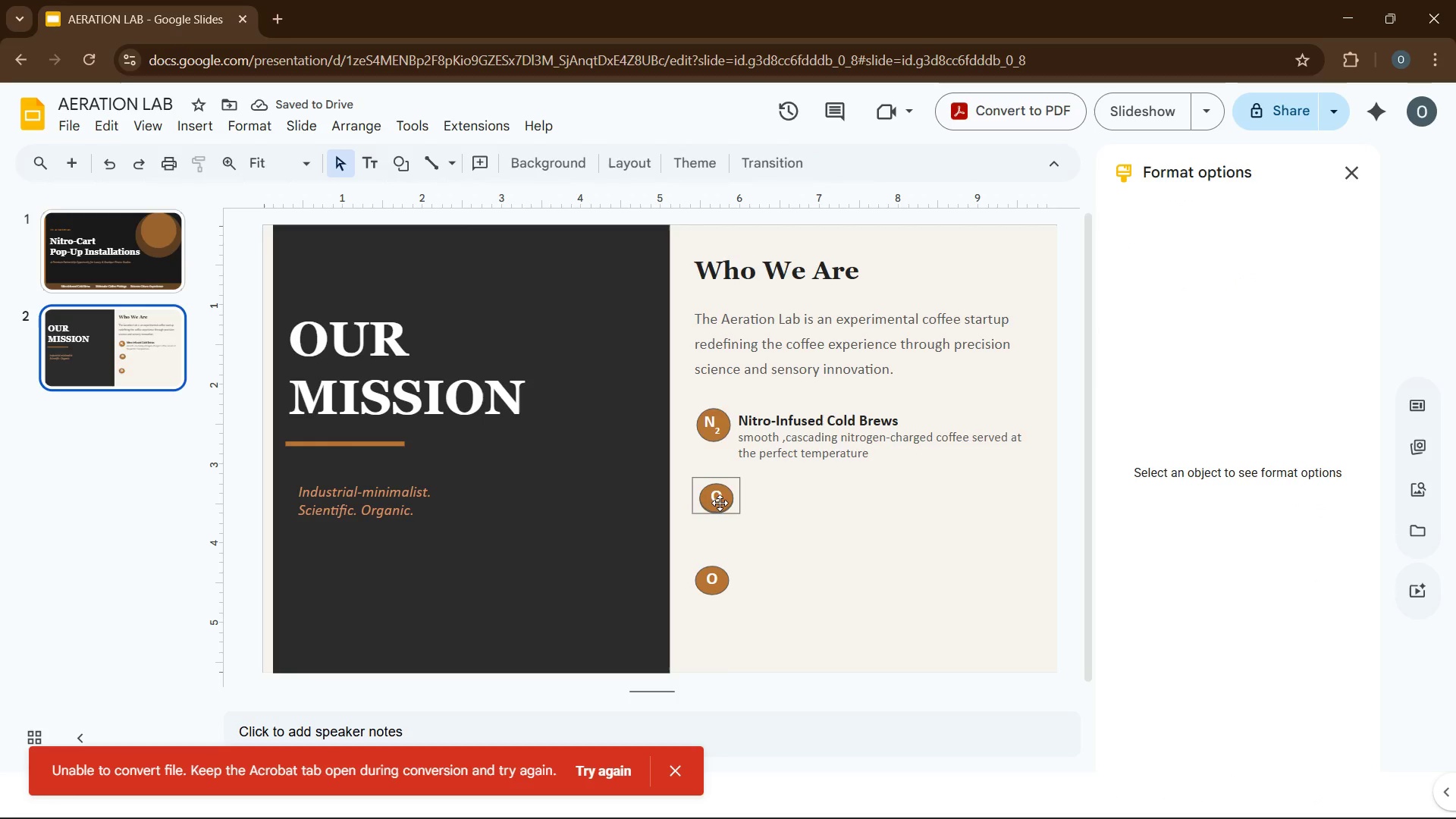 
left_click([723, 500])
 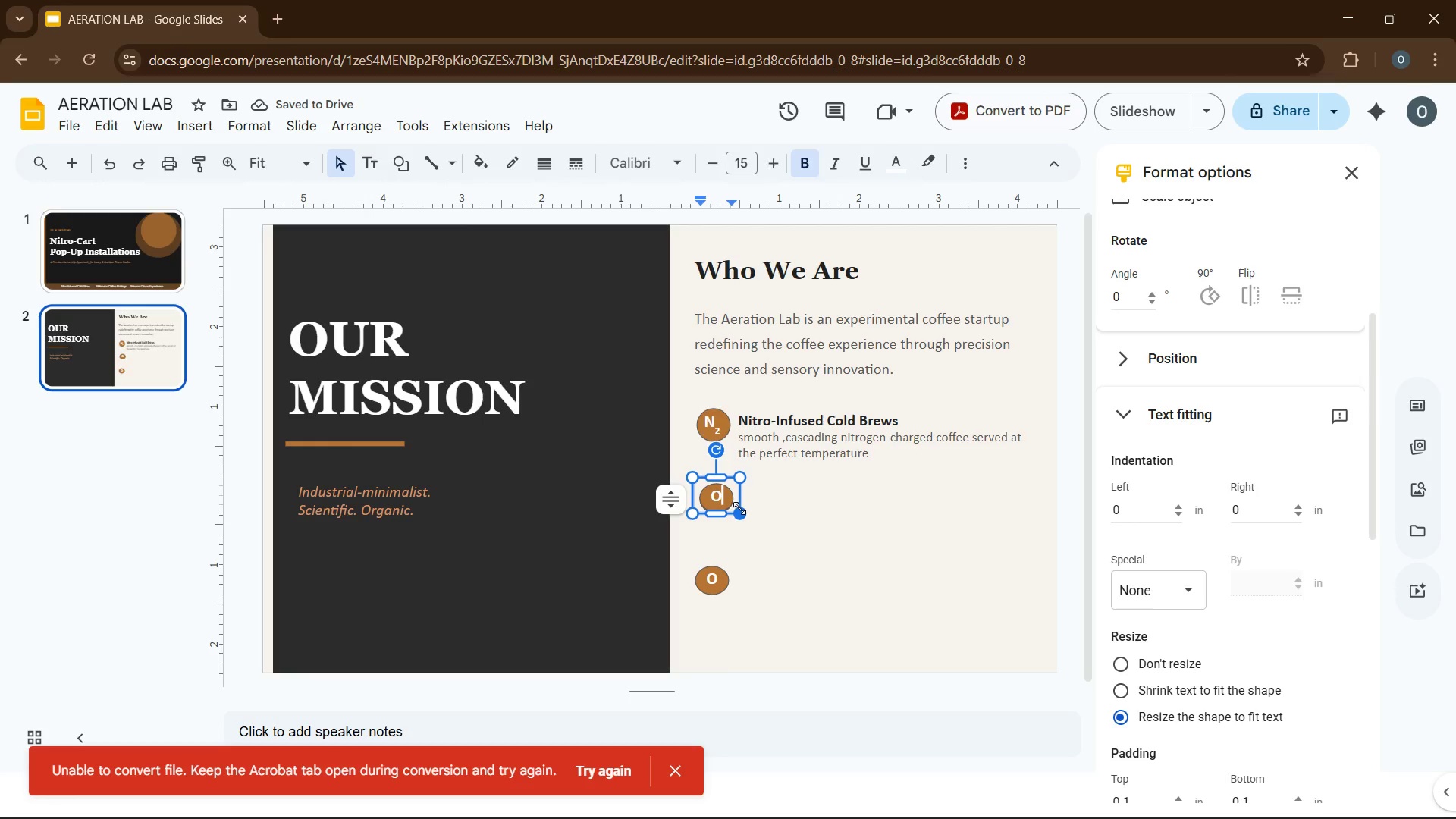 
key(Backspace)
 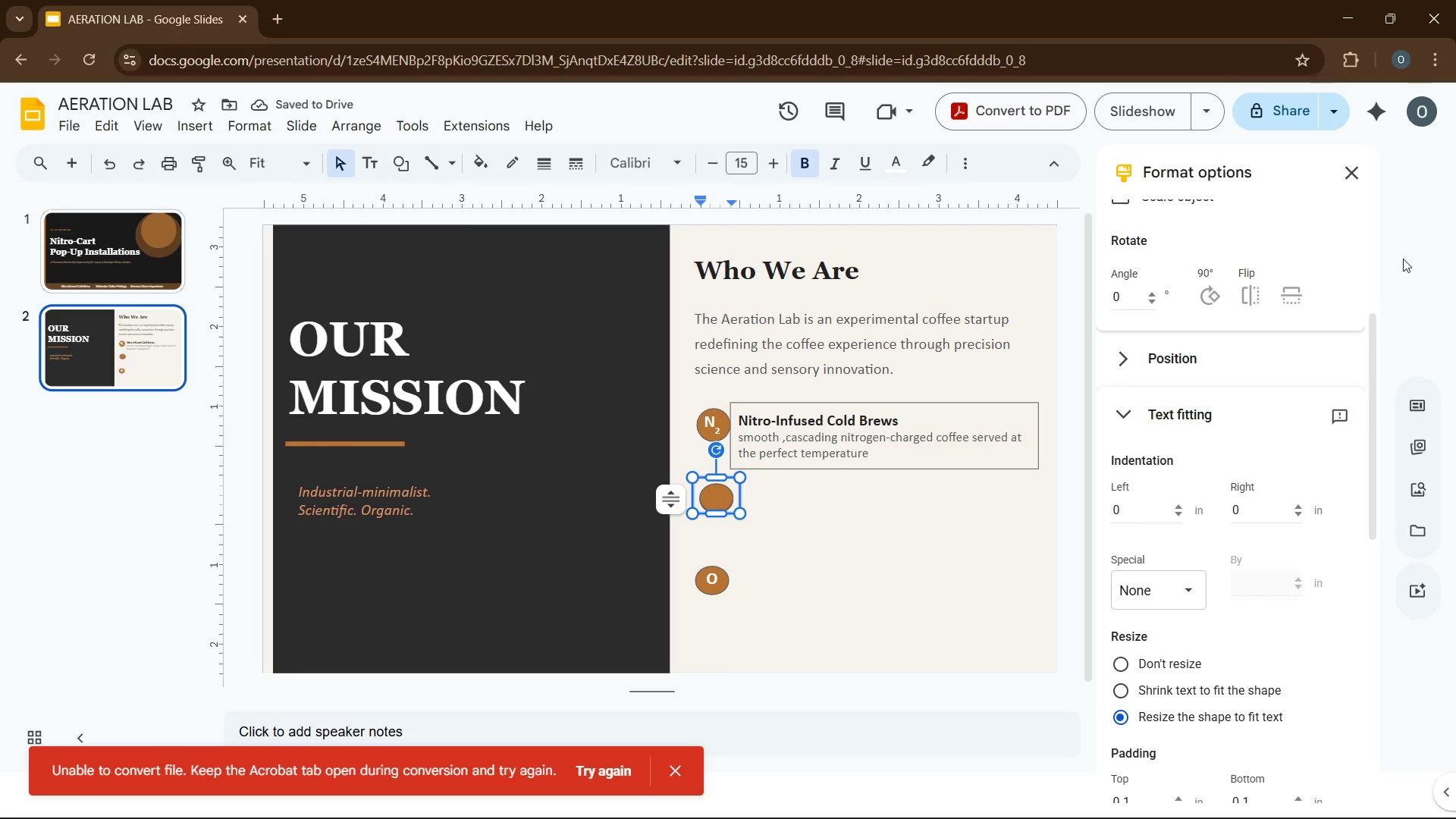 
left_click([1352, 175])
 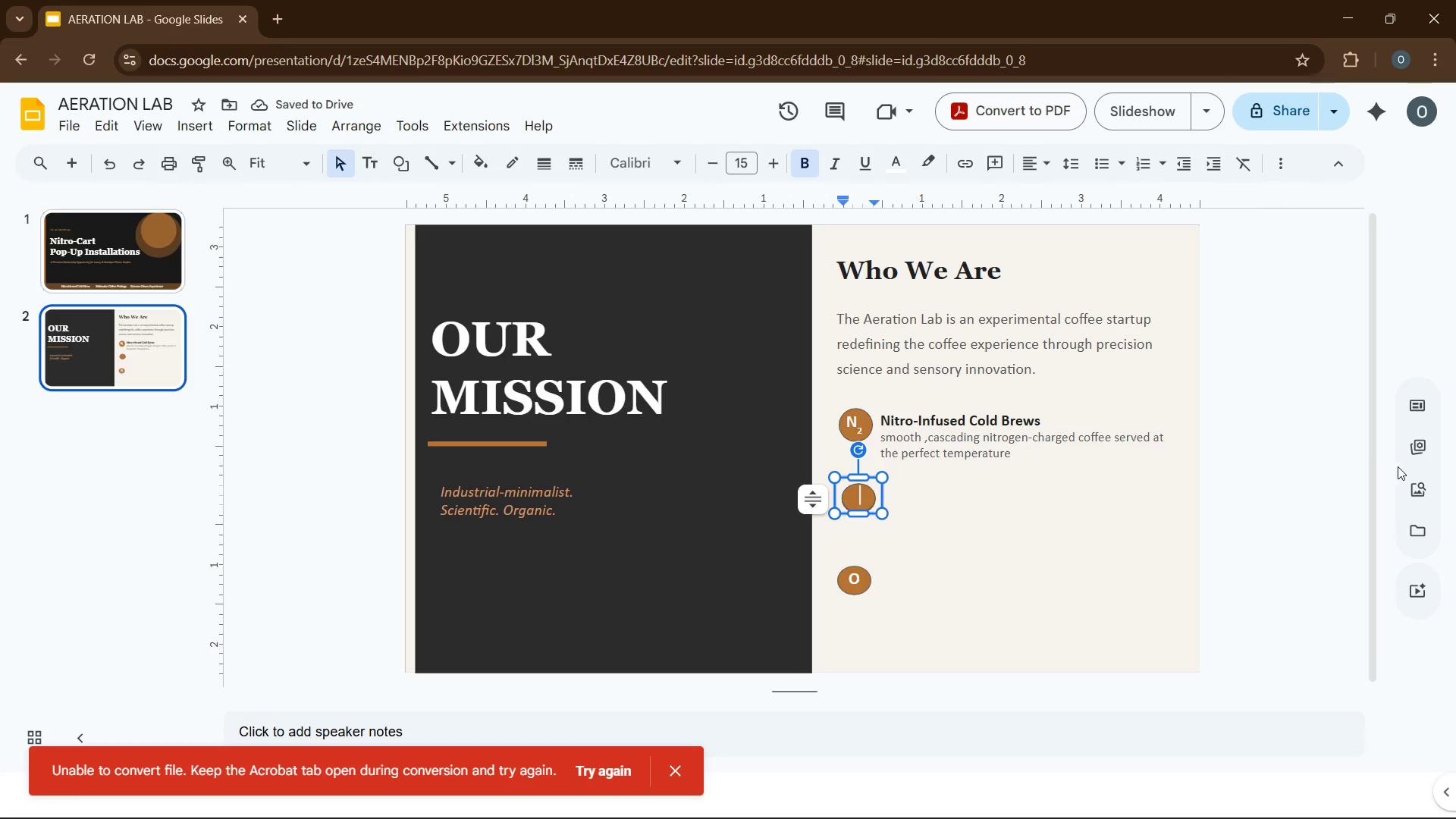 
left_click([1423, 486])
 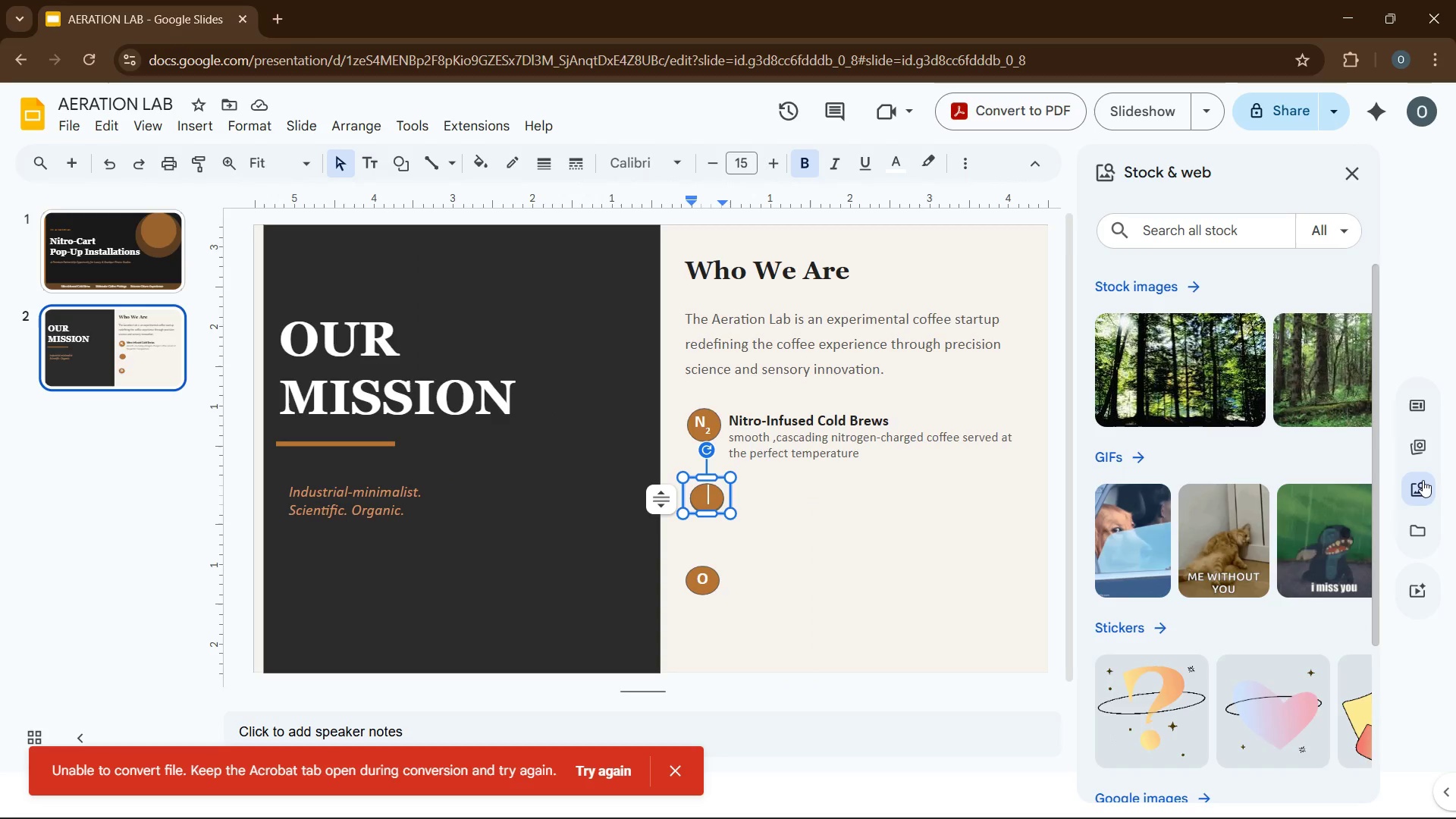 
wait(11.41)
 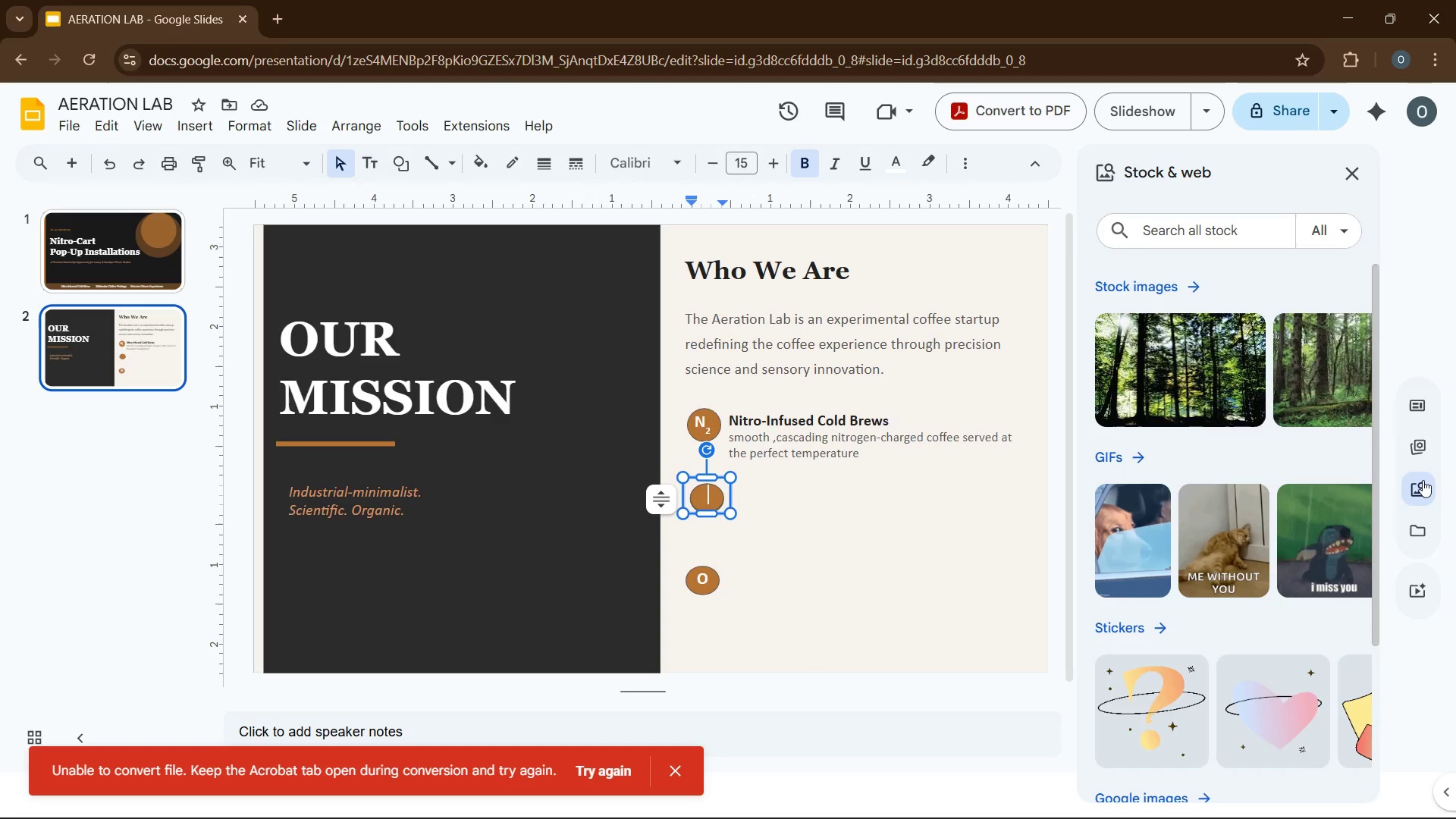 
left_click([1164, 234])
 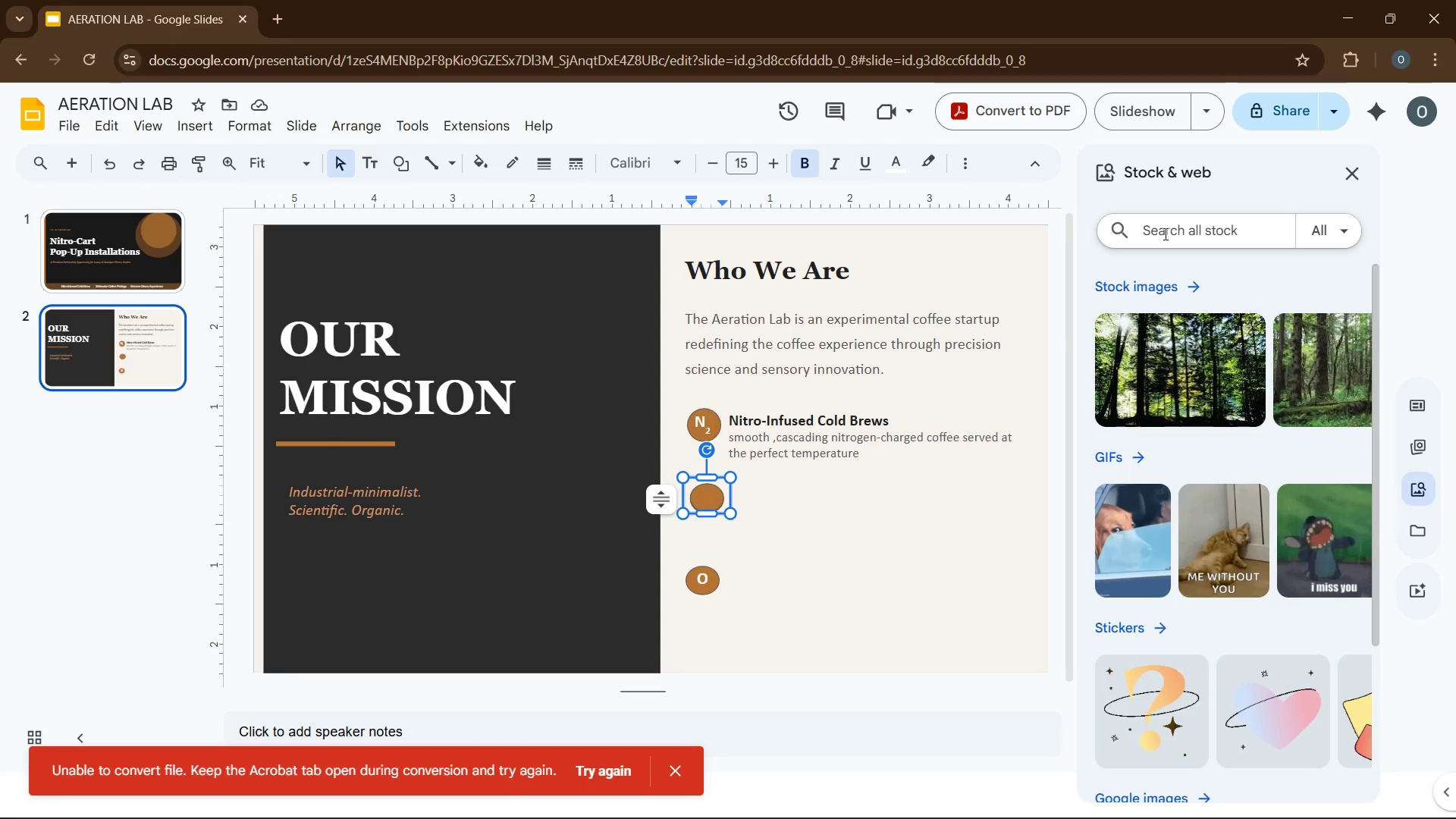 
type(rain symbol)
 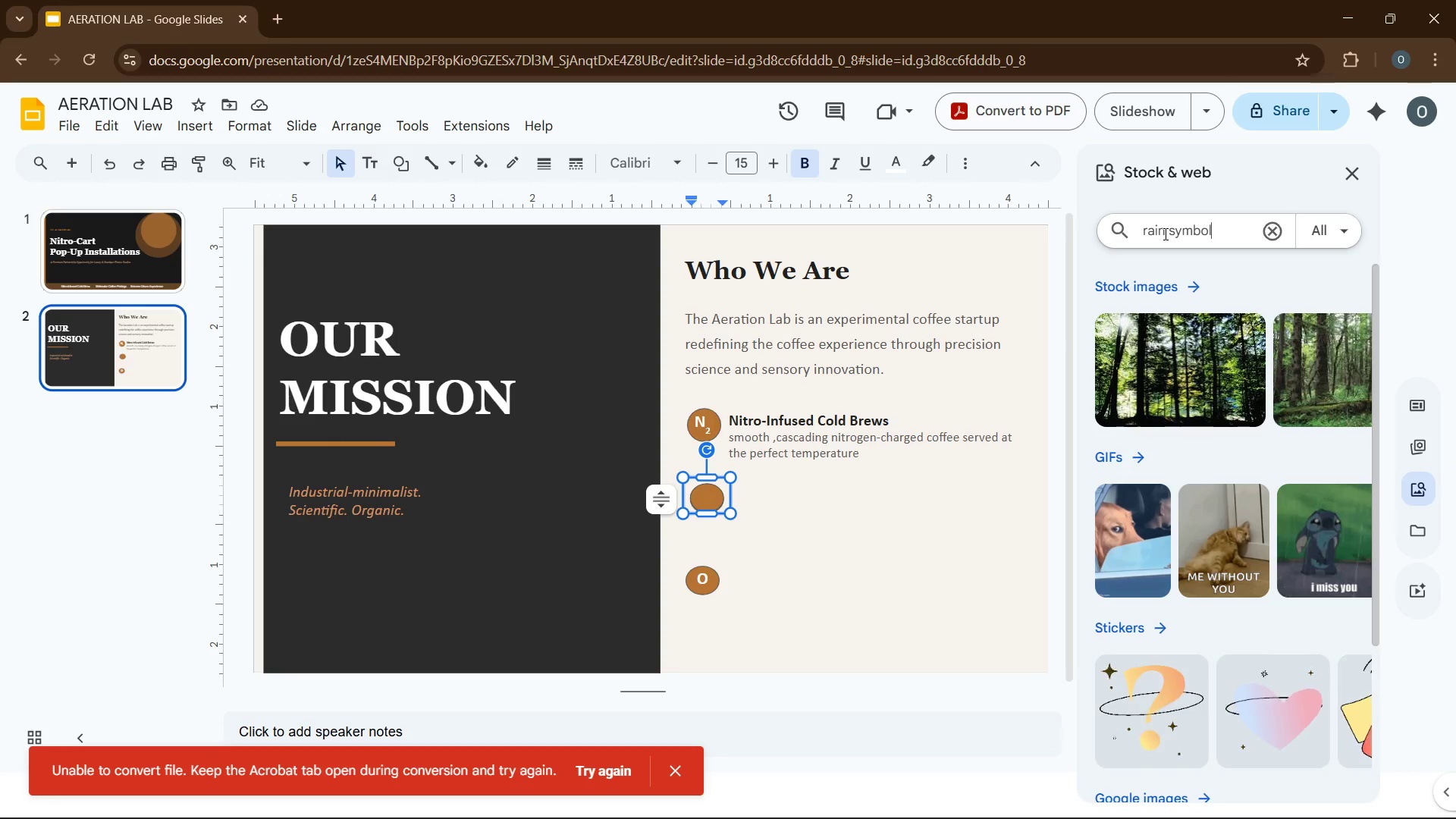 
key(Enter)
 